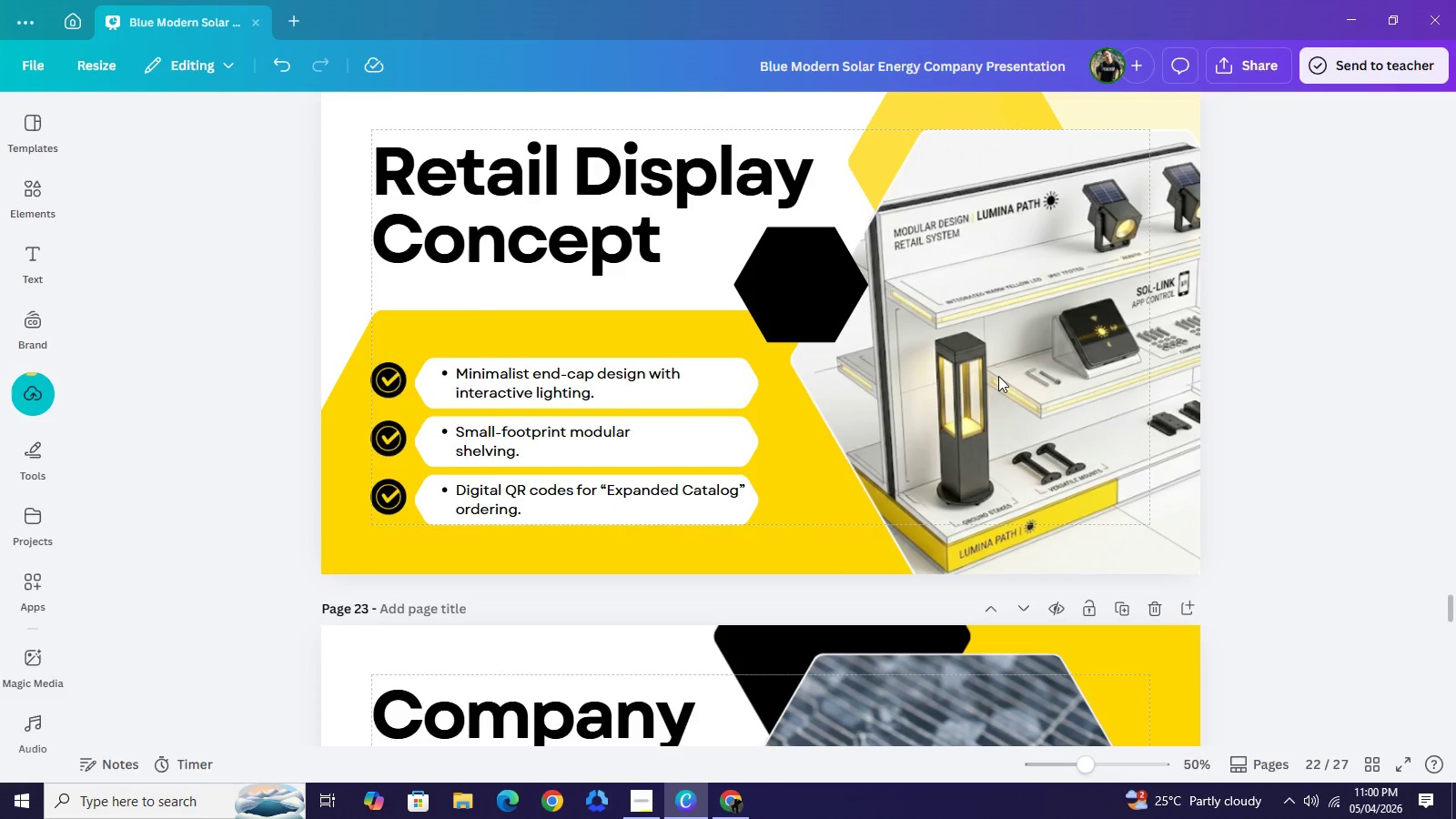 
scroll: coordinate [1024, 464], scroll_direction: down, amount: 1.0
 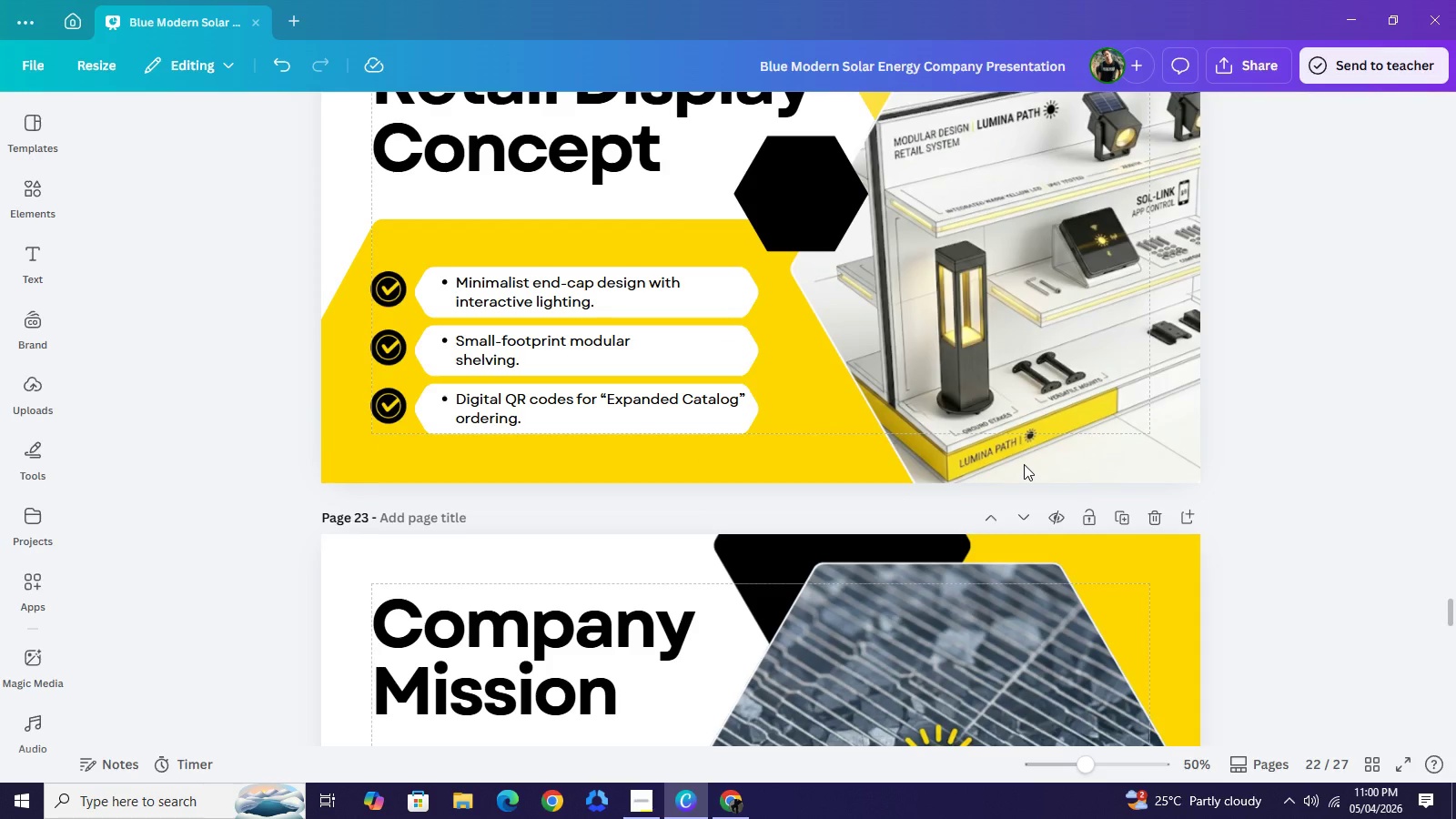 
wait(8.04)
 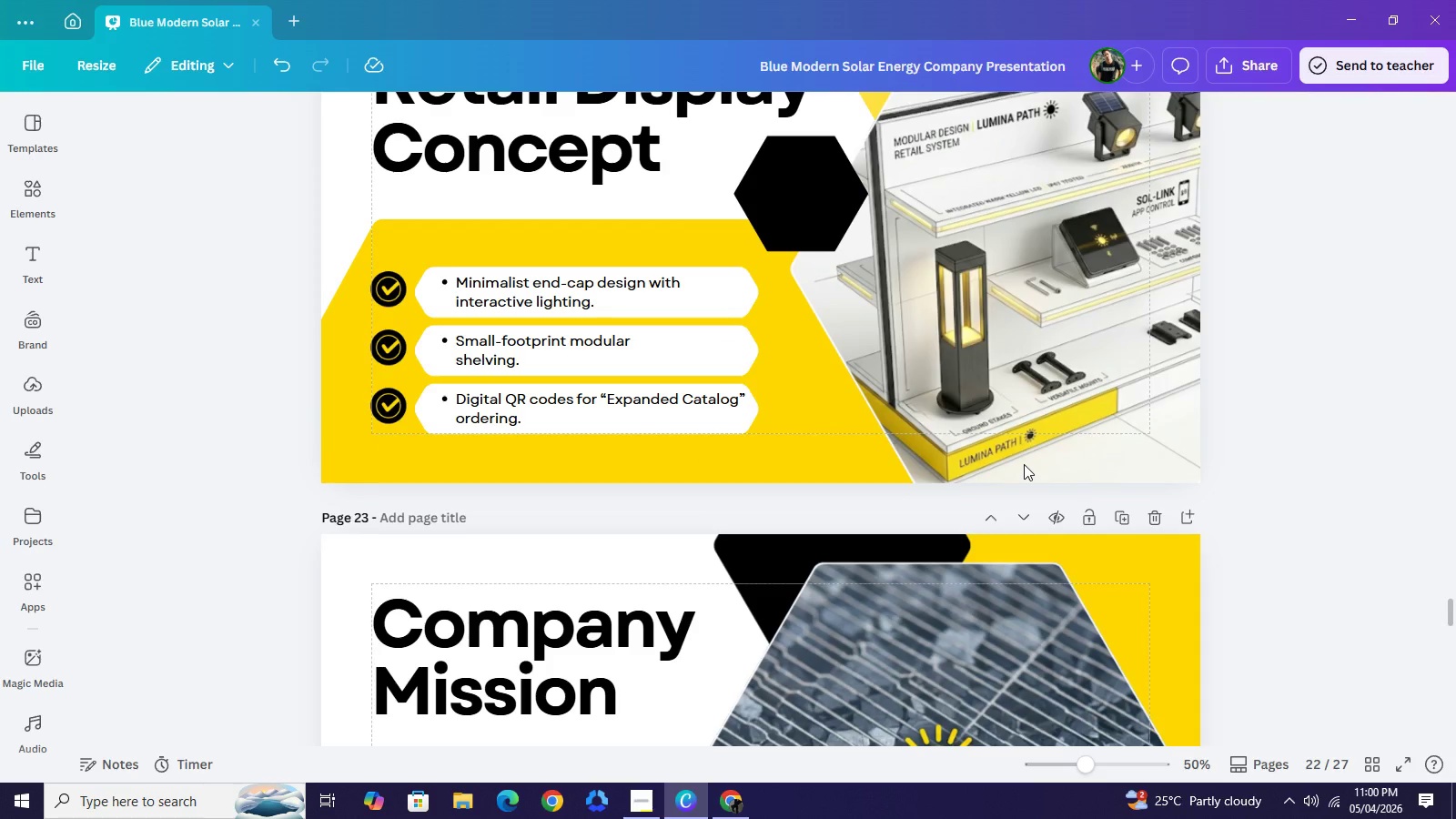 
scroll: coordinate [834, 498], scroll_direction: down, amount: 1.0
 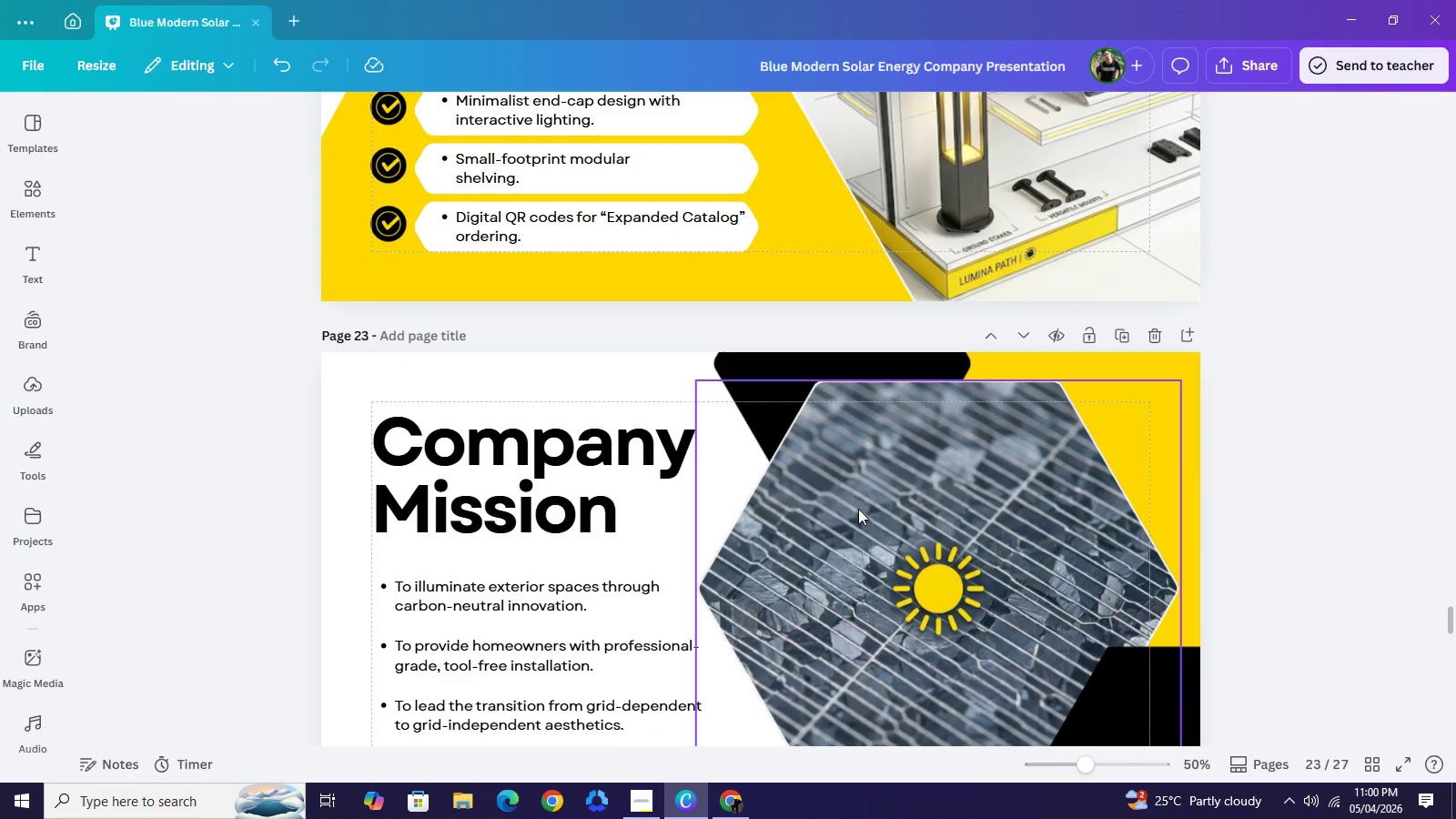 
left_click([858, 509])
 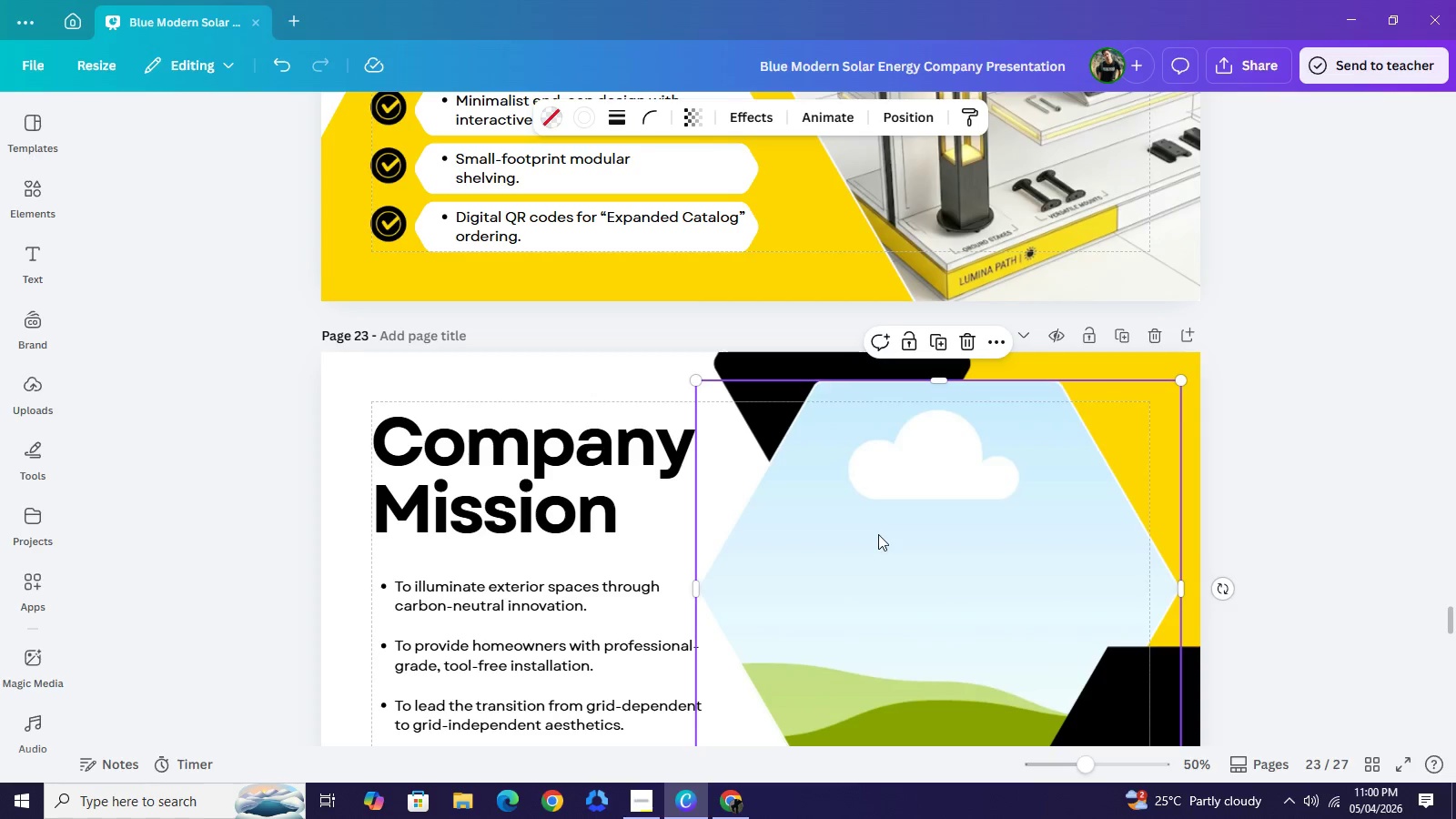 
key(Backspace)
 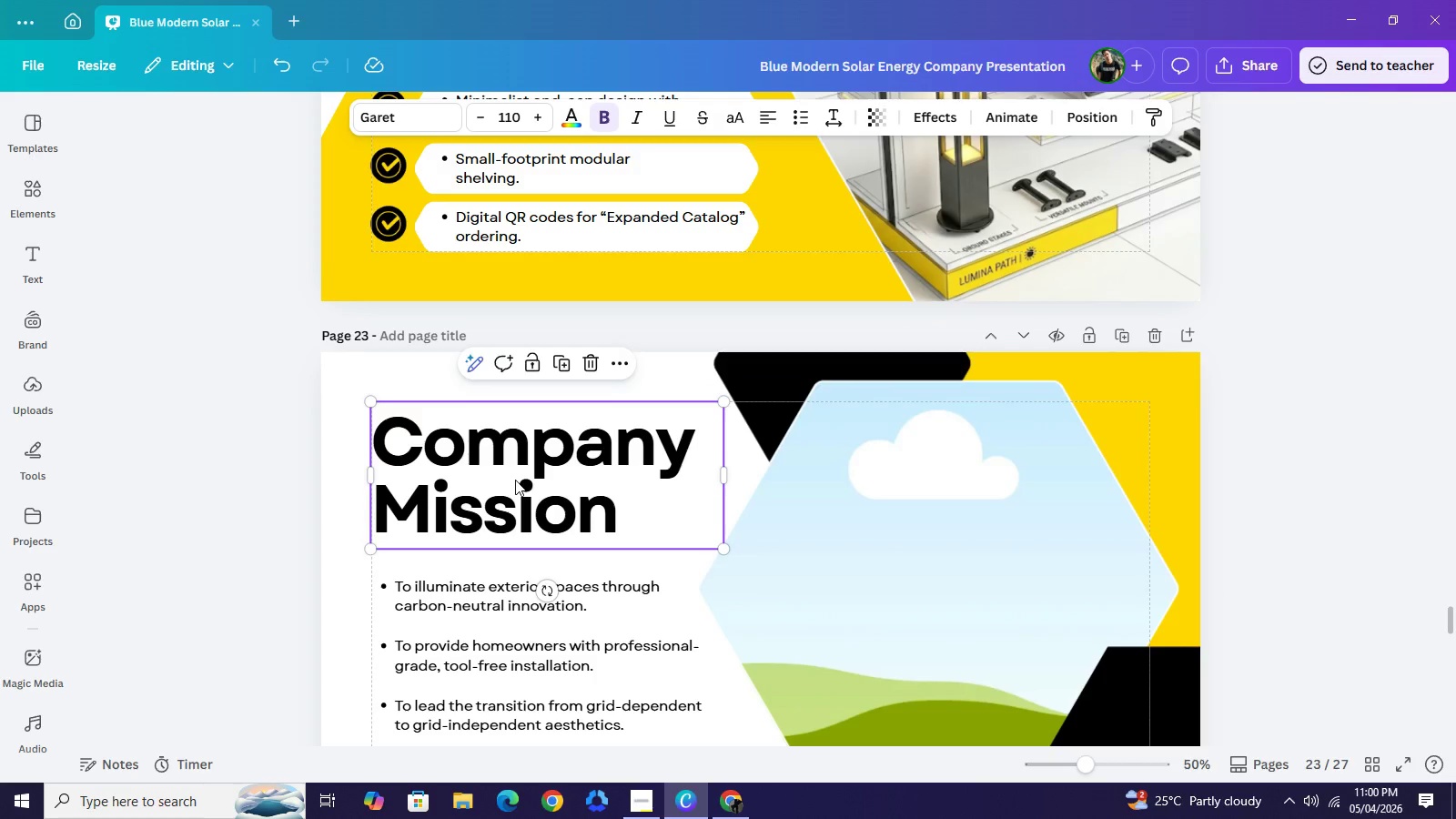 
double_click([515, 480])
 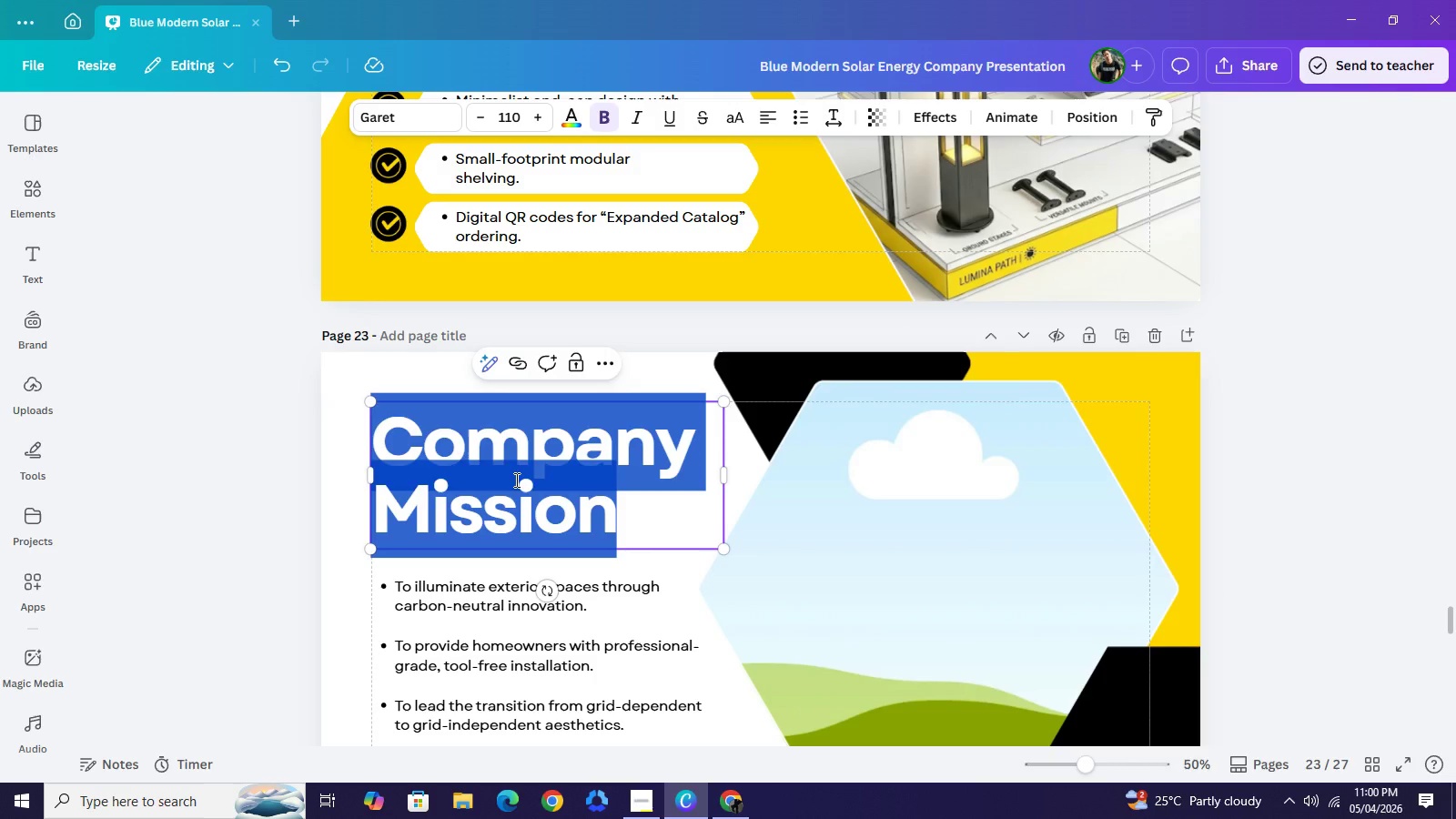 
type(Inventory)
 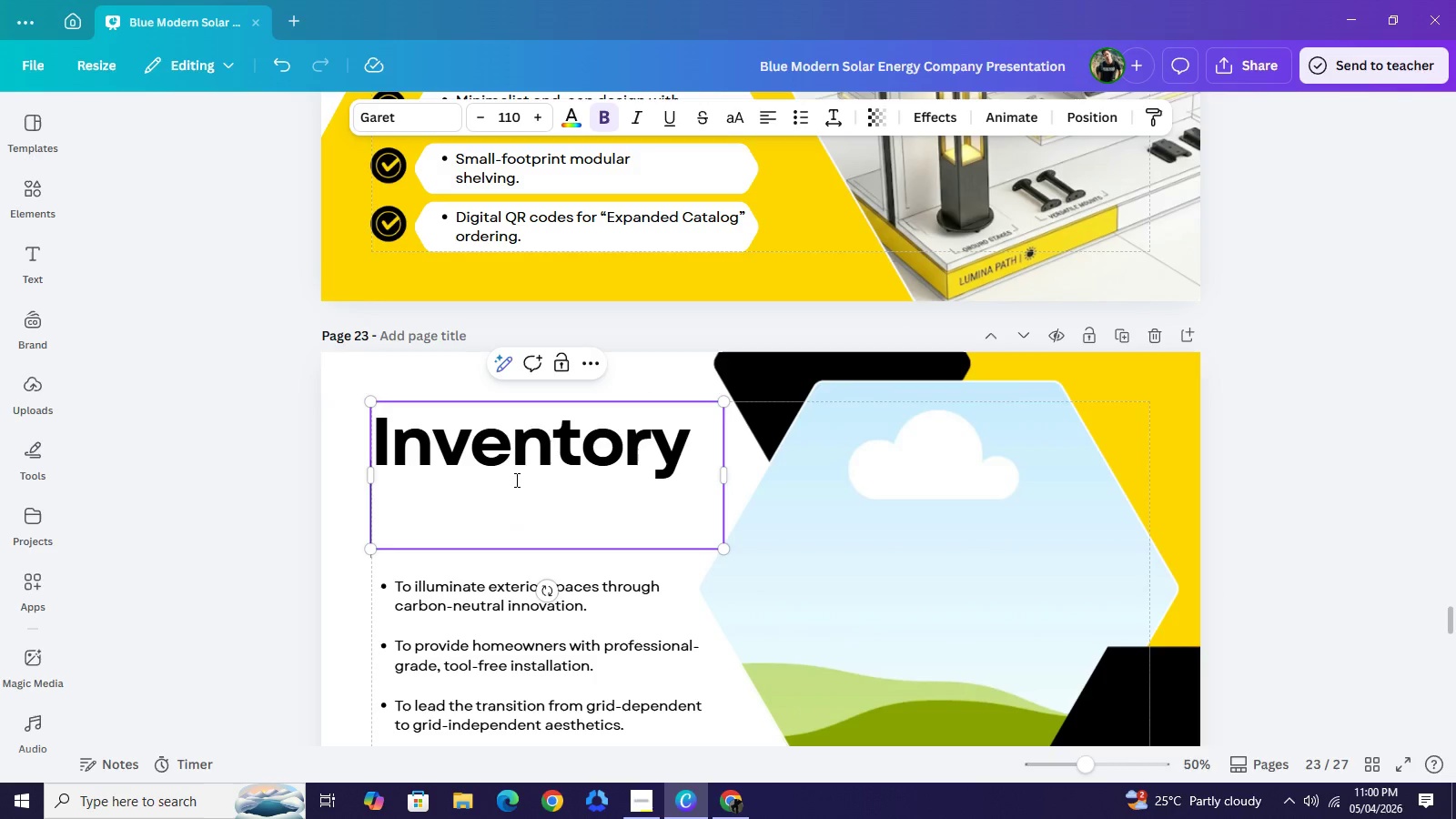 
key(Enter)
 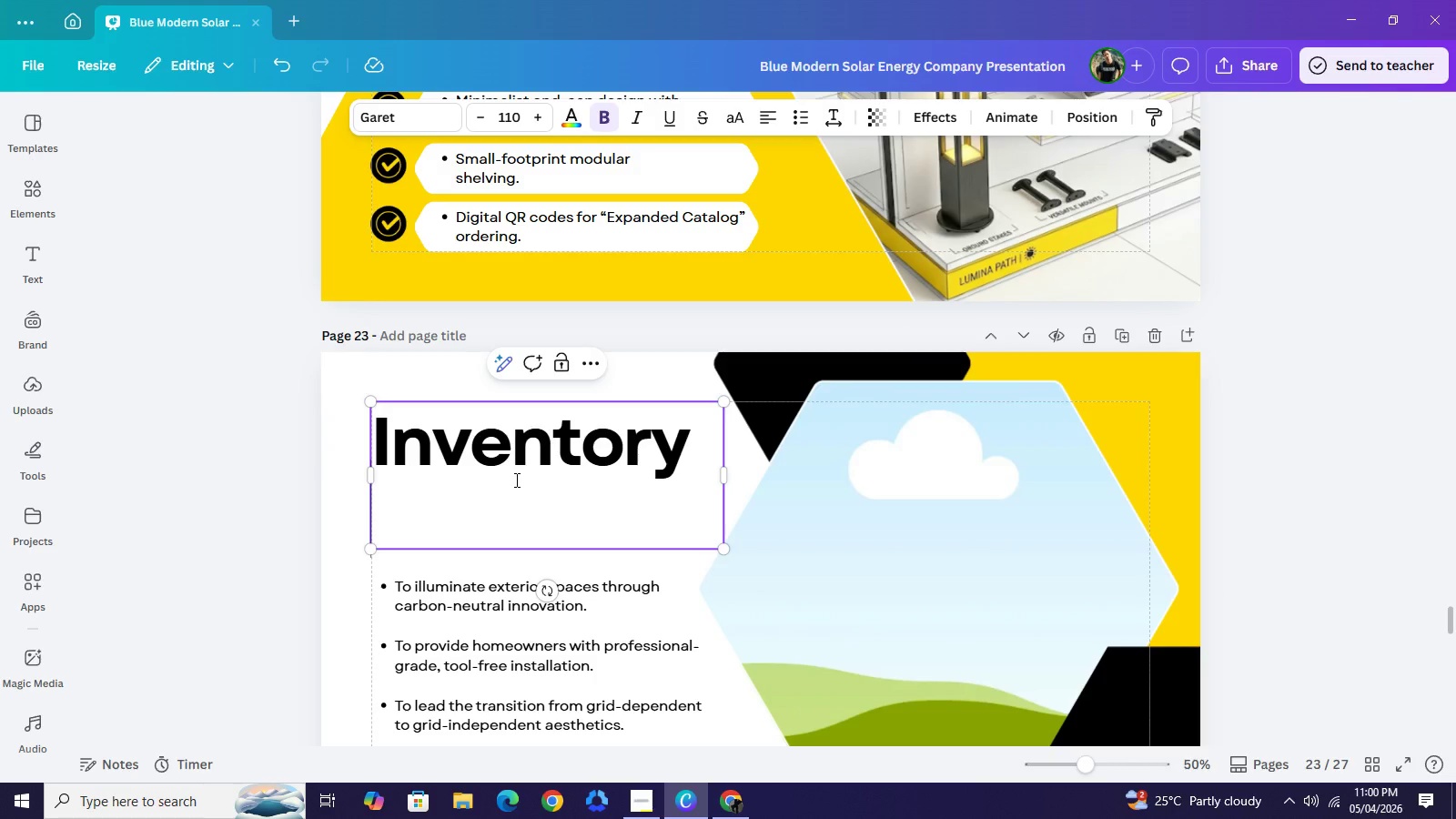 
type(& Logistics)
 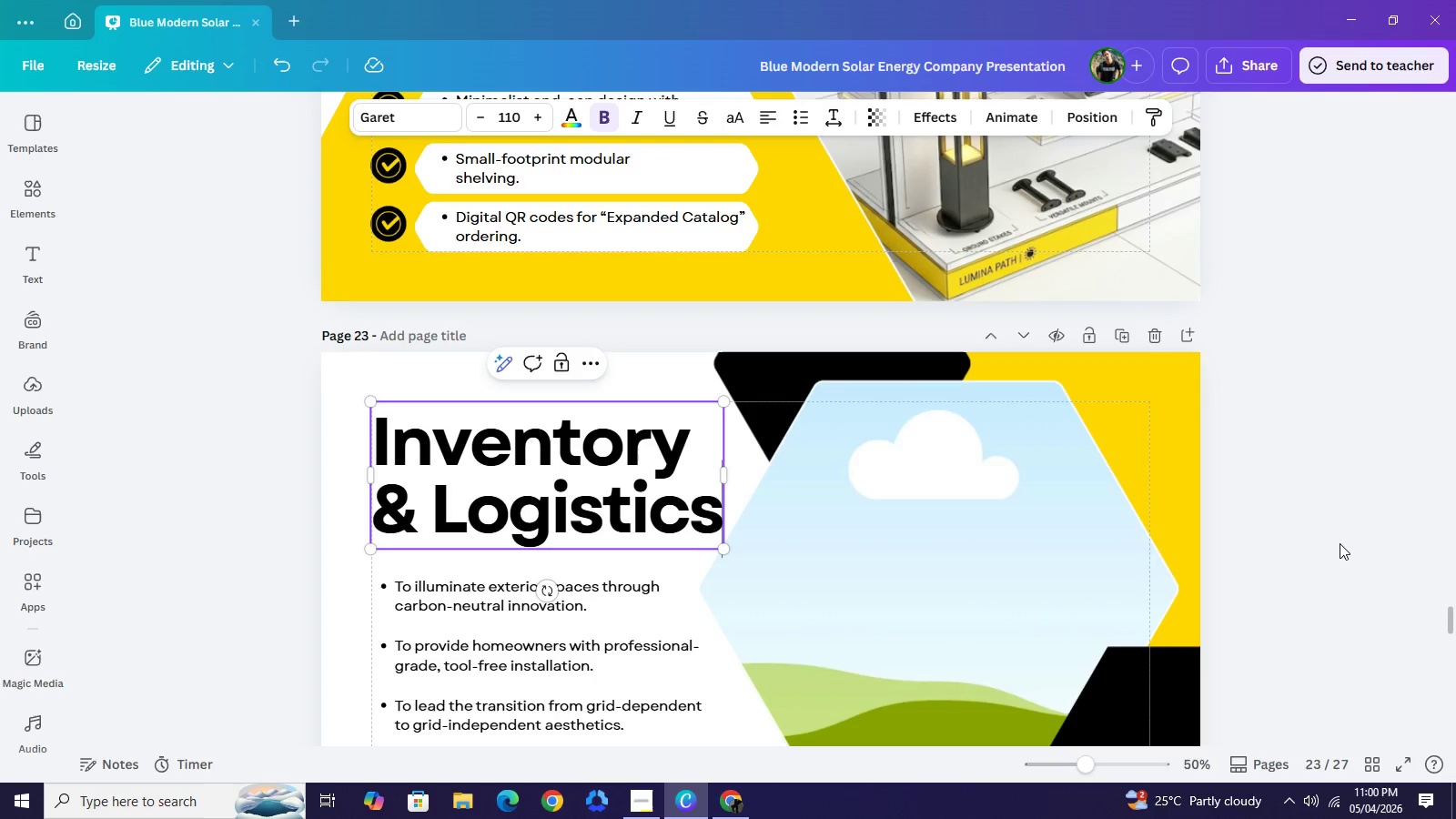 
left_click([1340, 543])
 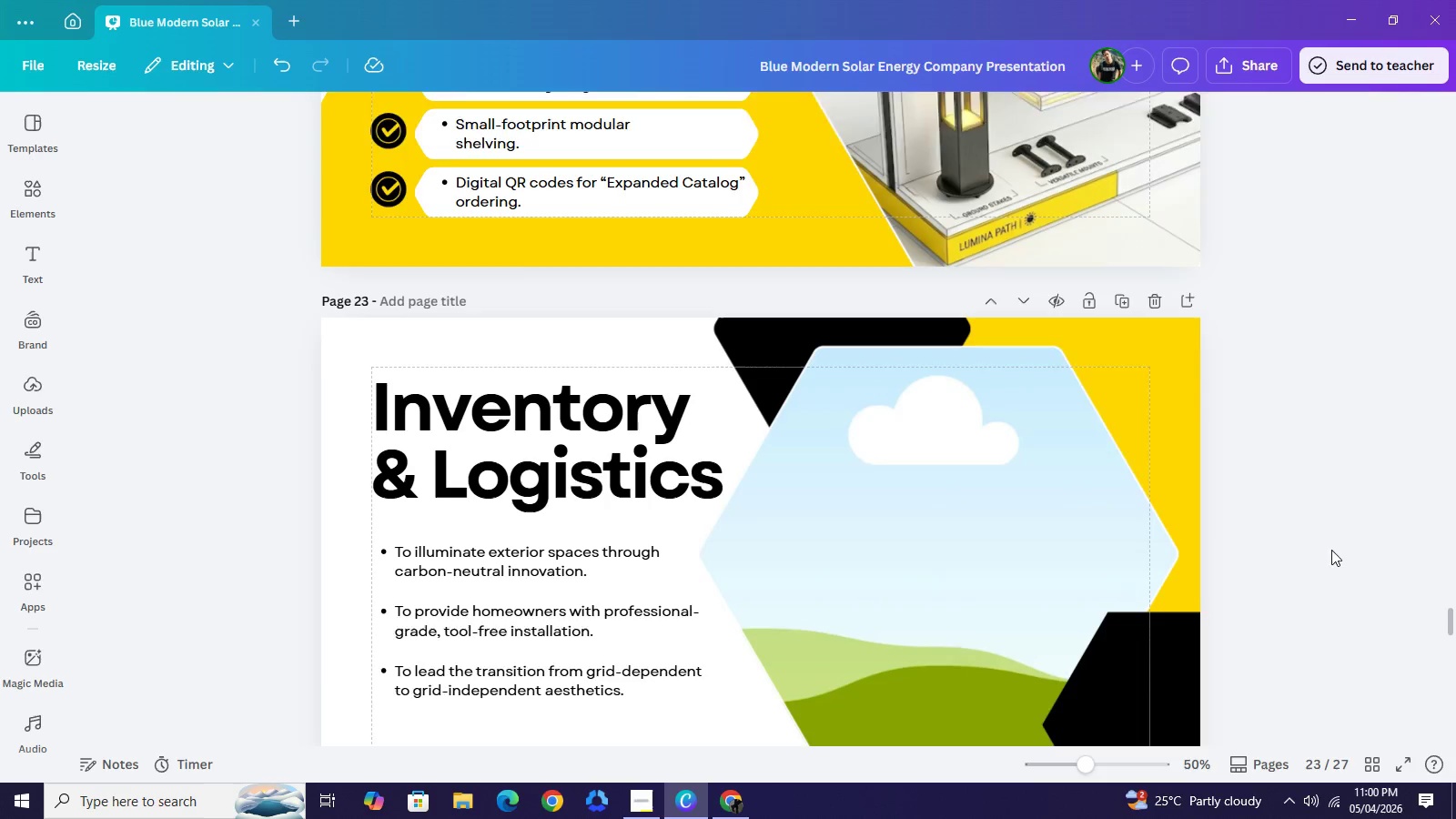 
scroll: coordinate [1334, 547], scroll_direction: down, amount: 1.0
 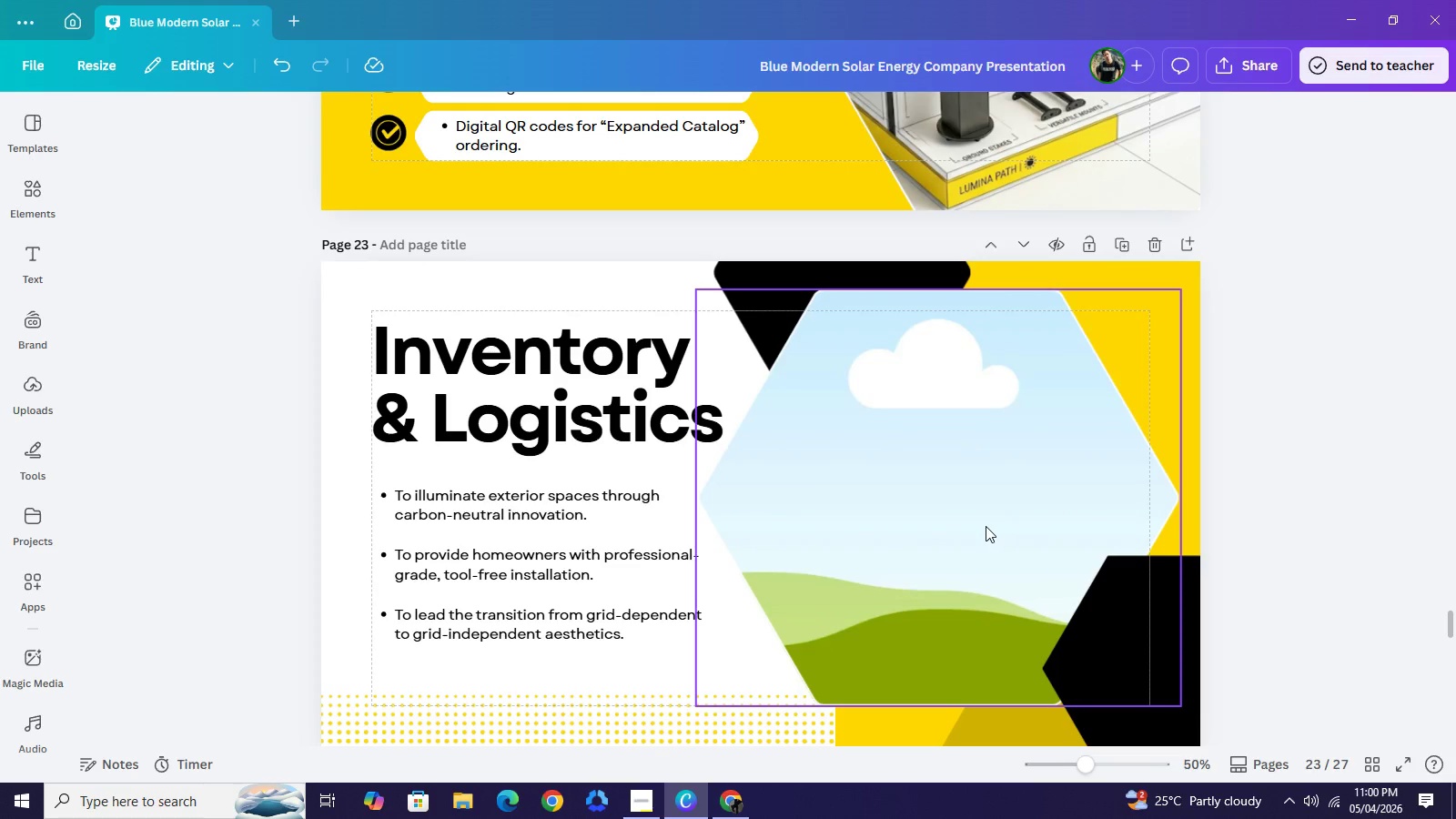 
left_click_drag(start_coordinate=[986, 526], to_coordinate=[996, 537])
 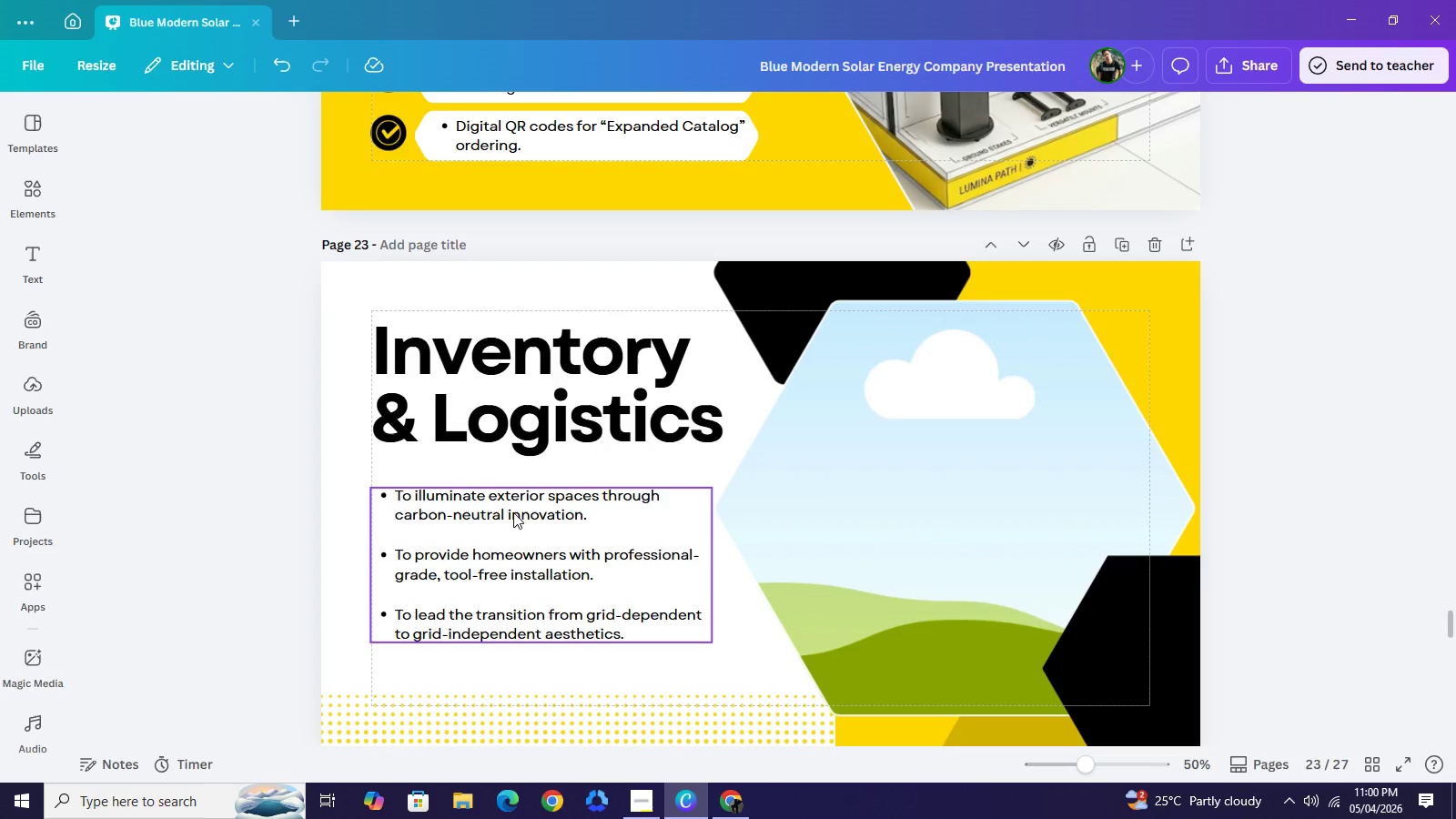 
double_click([513, 512])
 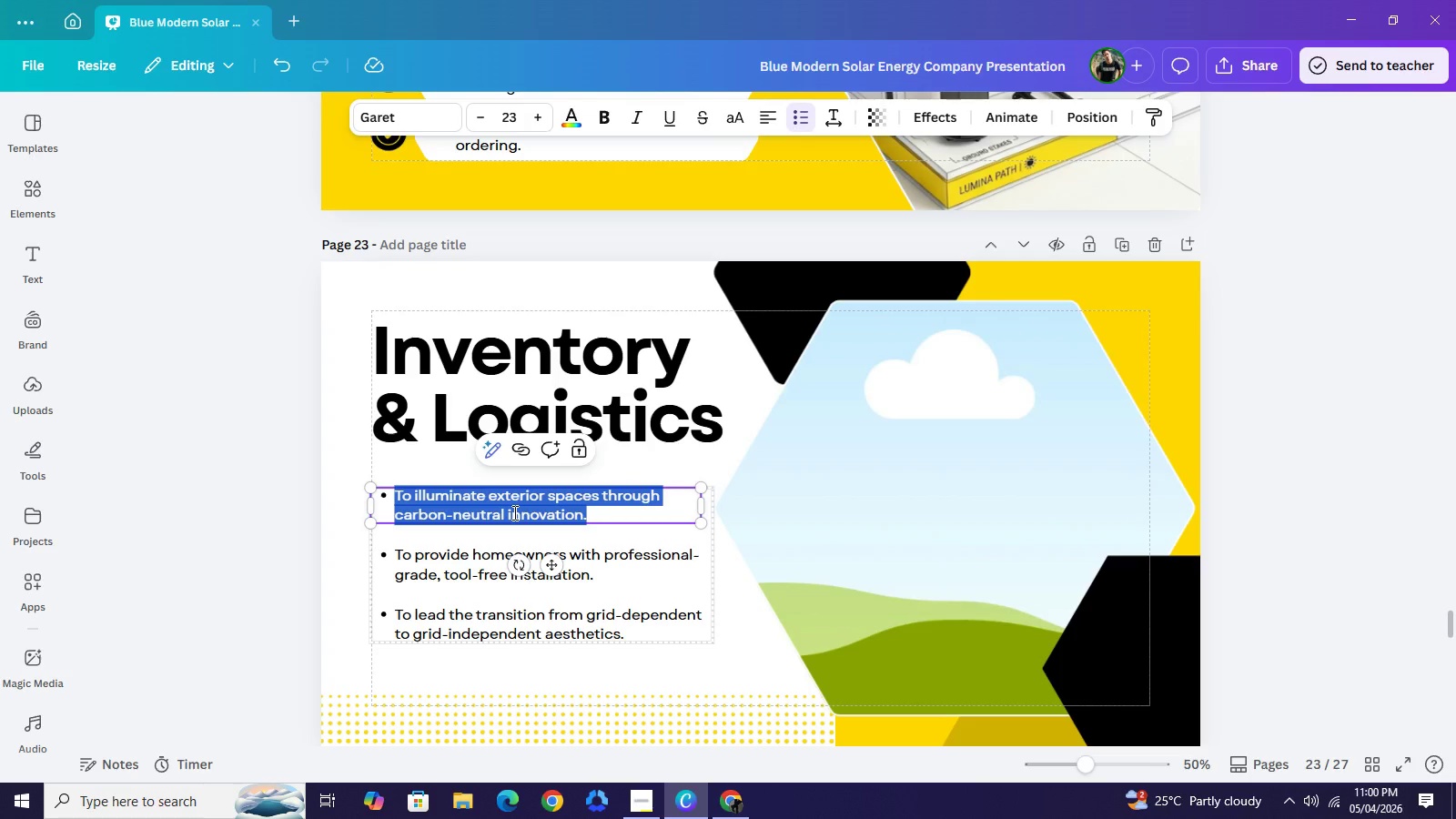 
type(Centralized US distribution for 48-hours)
key(Backspace)
type( resct=)
key(Backspace)
key(Backspace)
key(Backspace)
type(tocking.)
 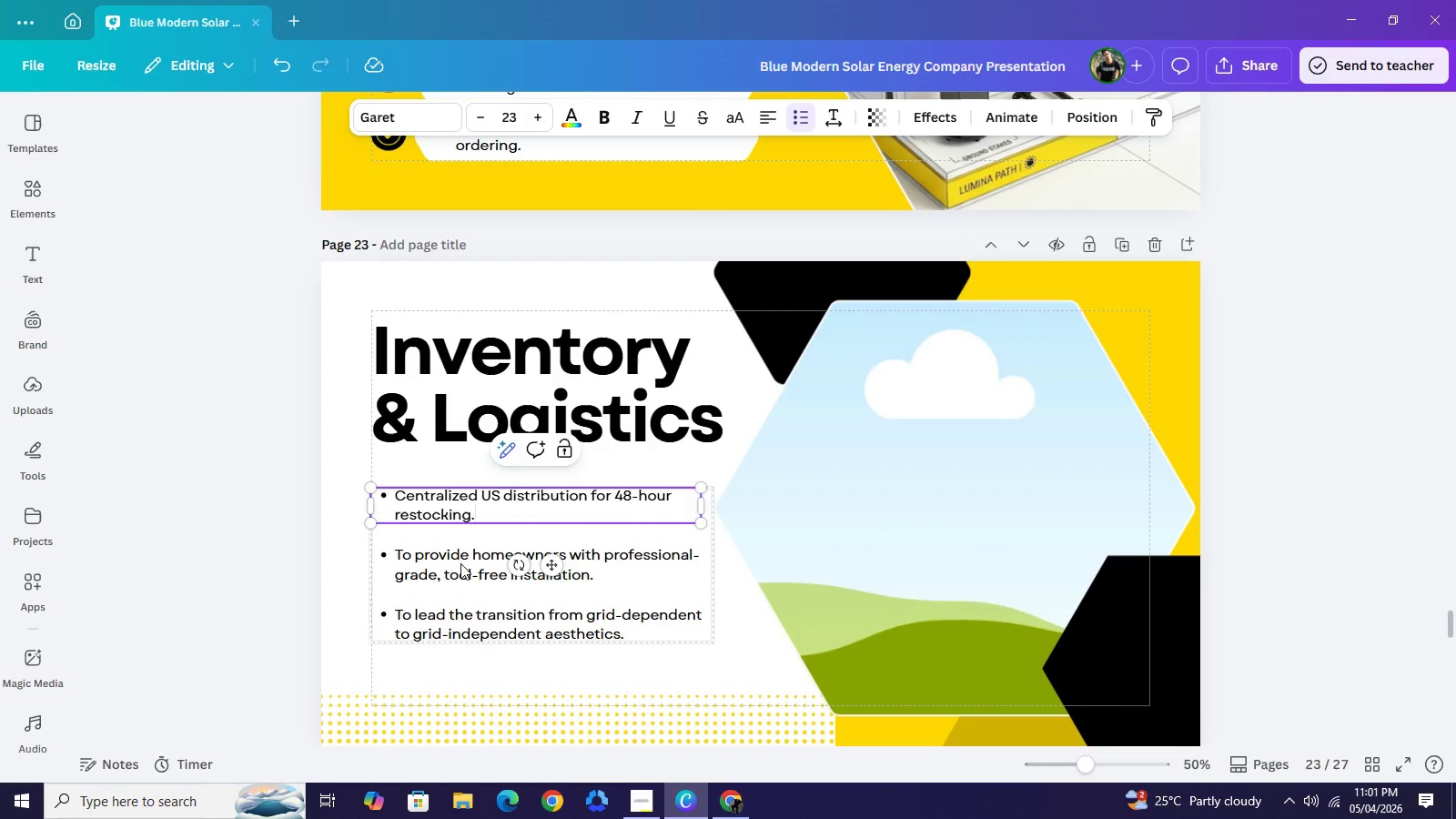 
double_click([460, 563])
 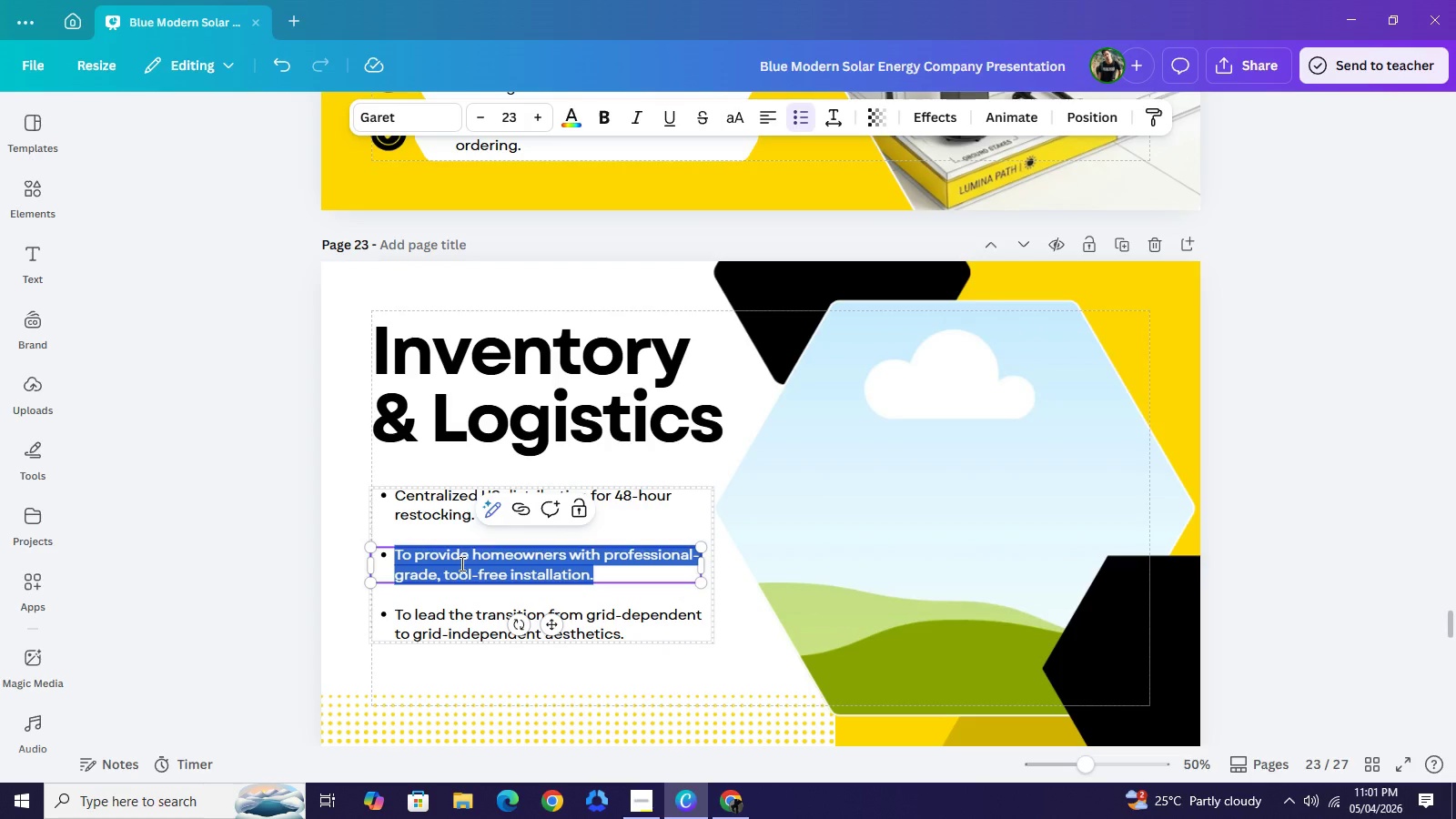 
type(EDI-ready systems for seamless inventory management.)
 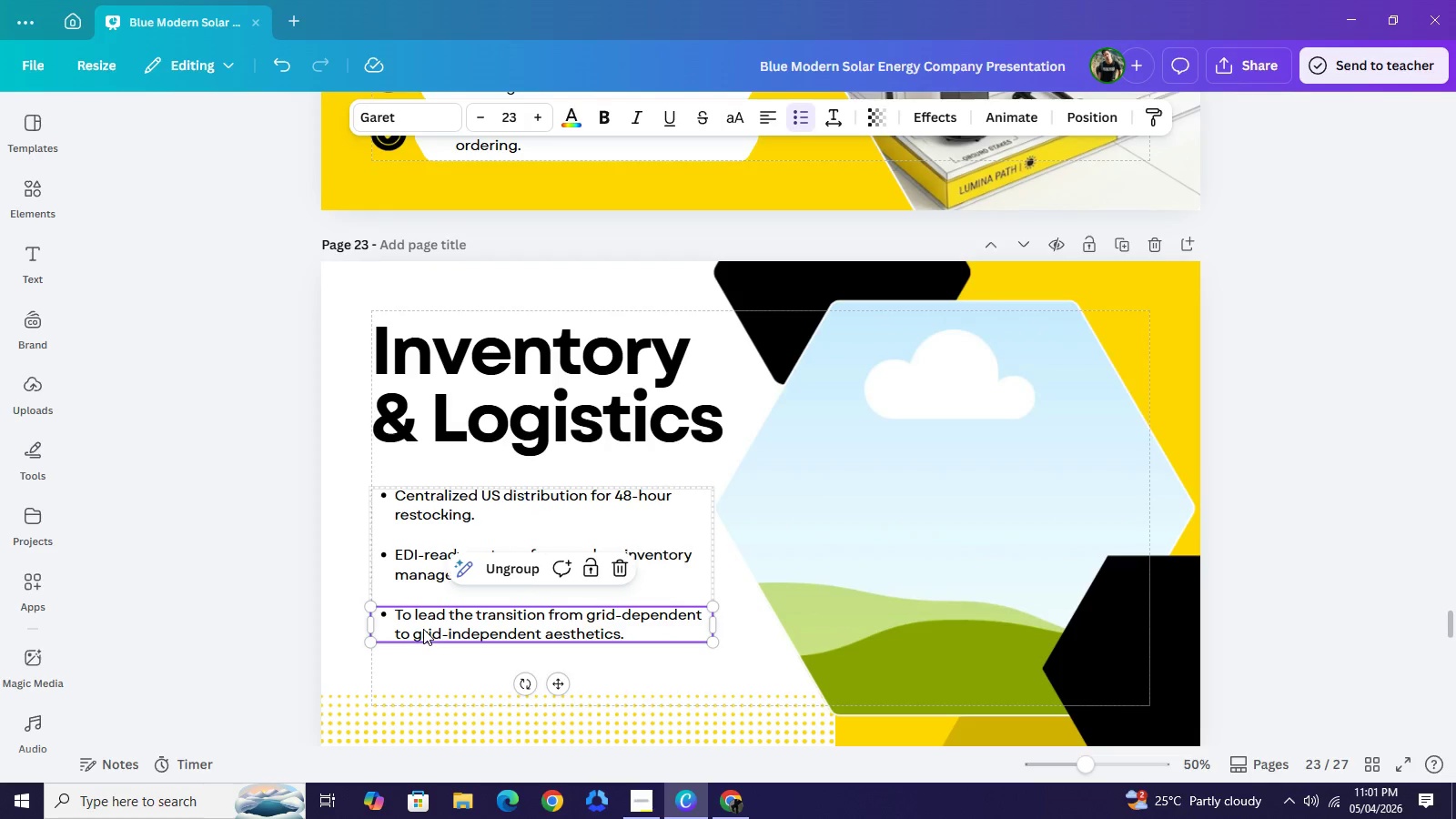 
double_click([423, 629])
 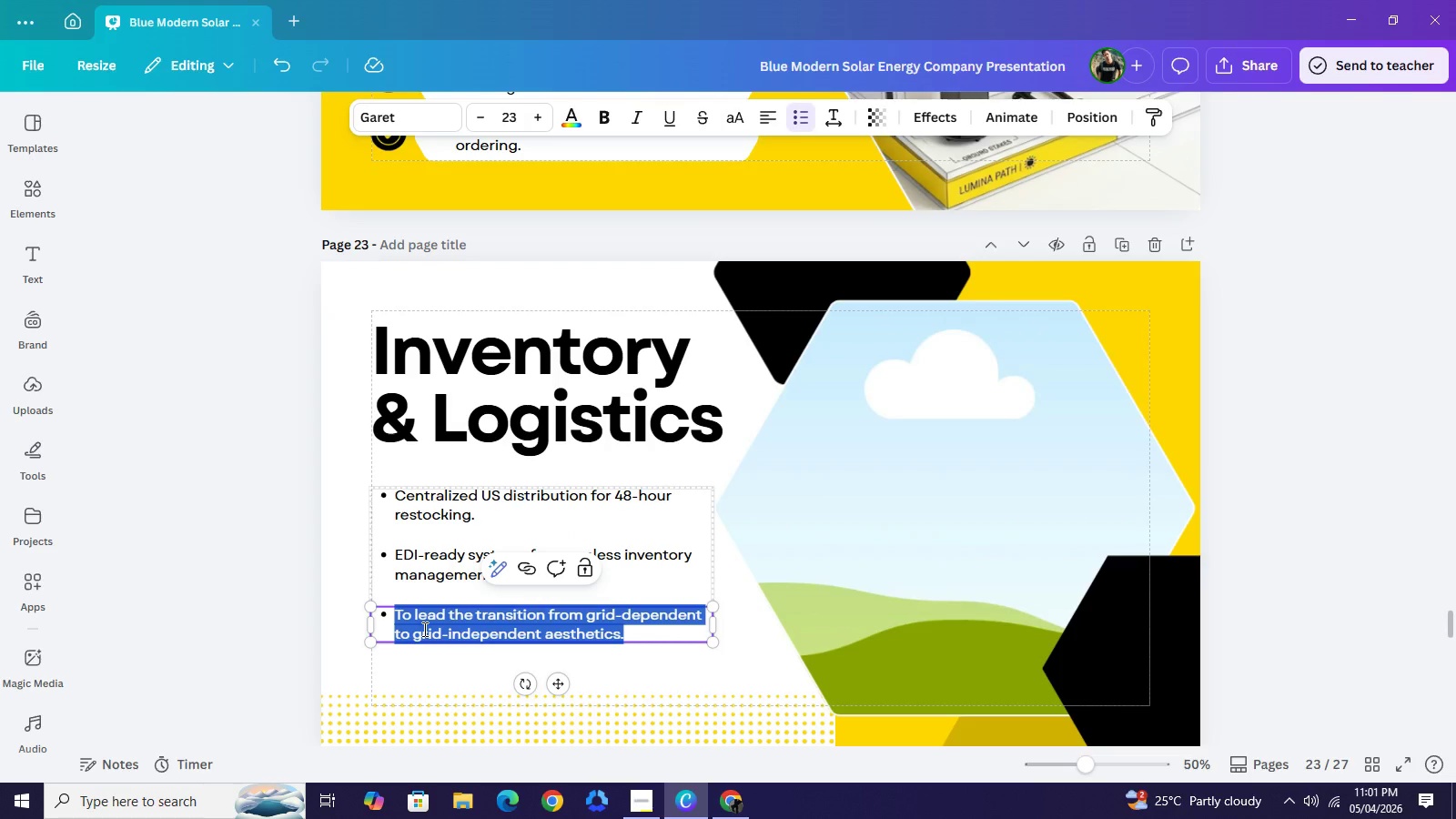 
type(Low damage rates)
 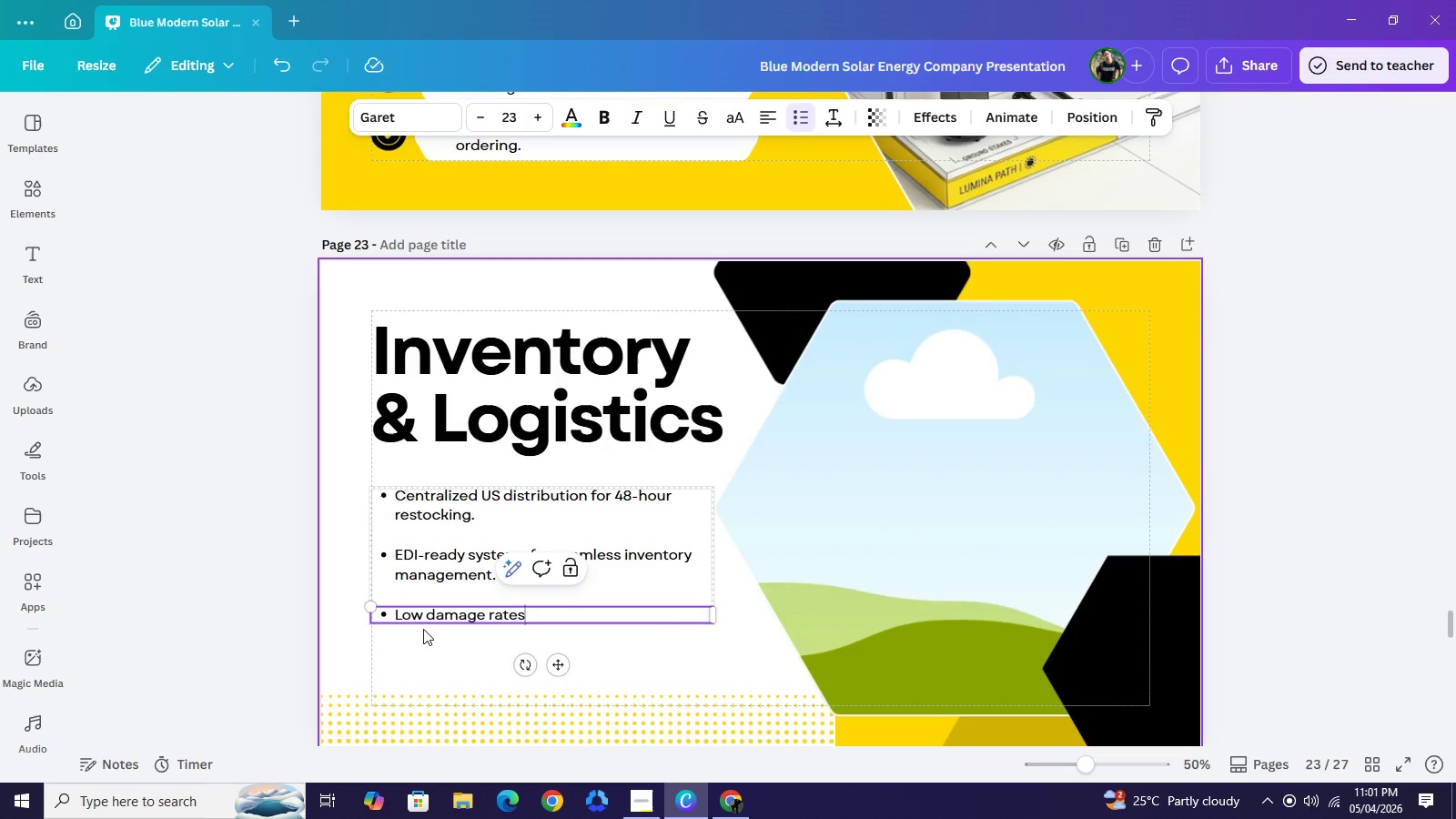 
type( due to reinforced shipping designs.)
 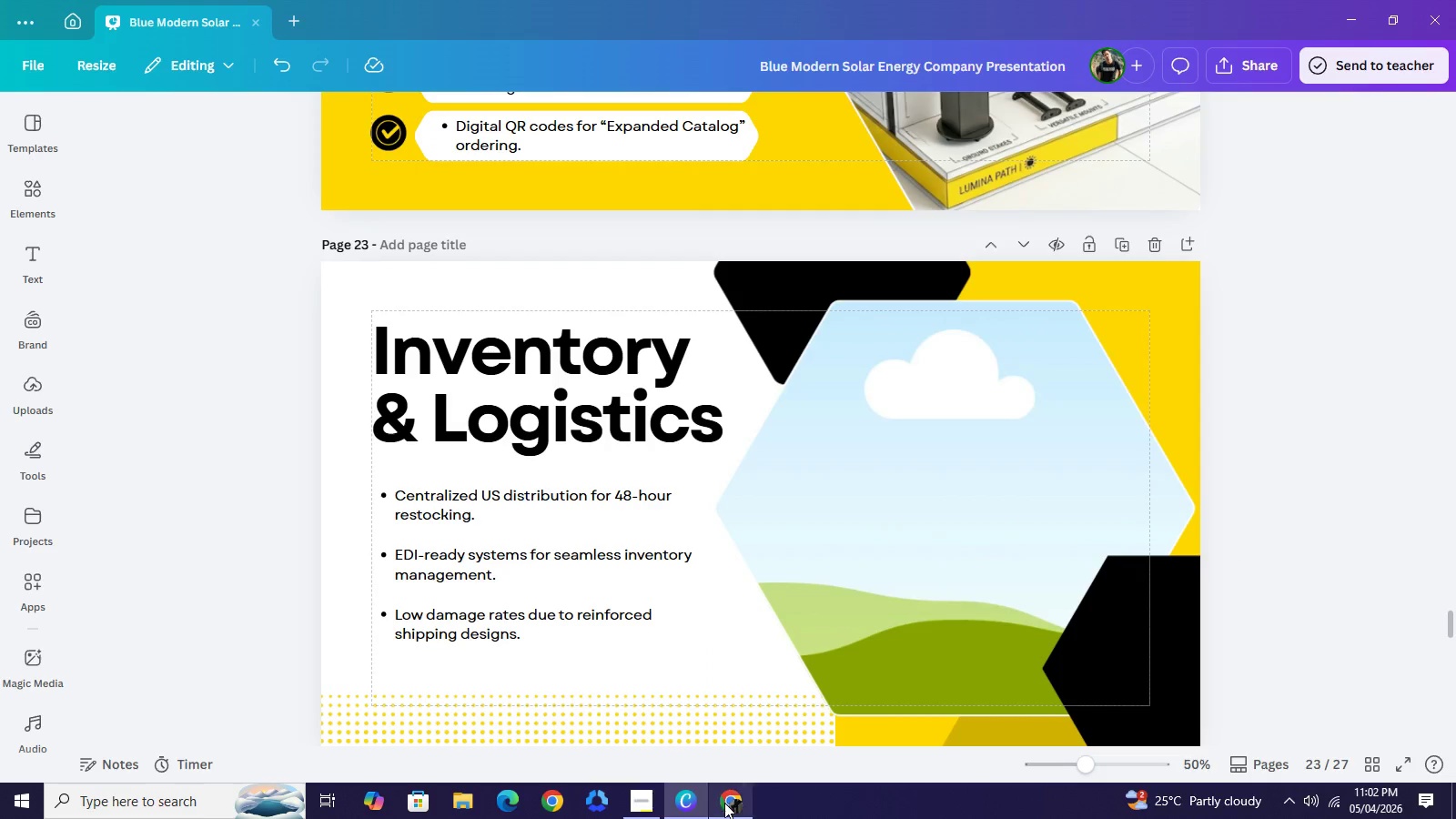 
wait(6.61)
 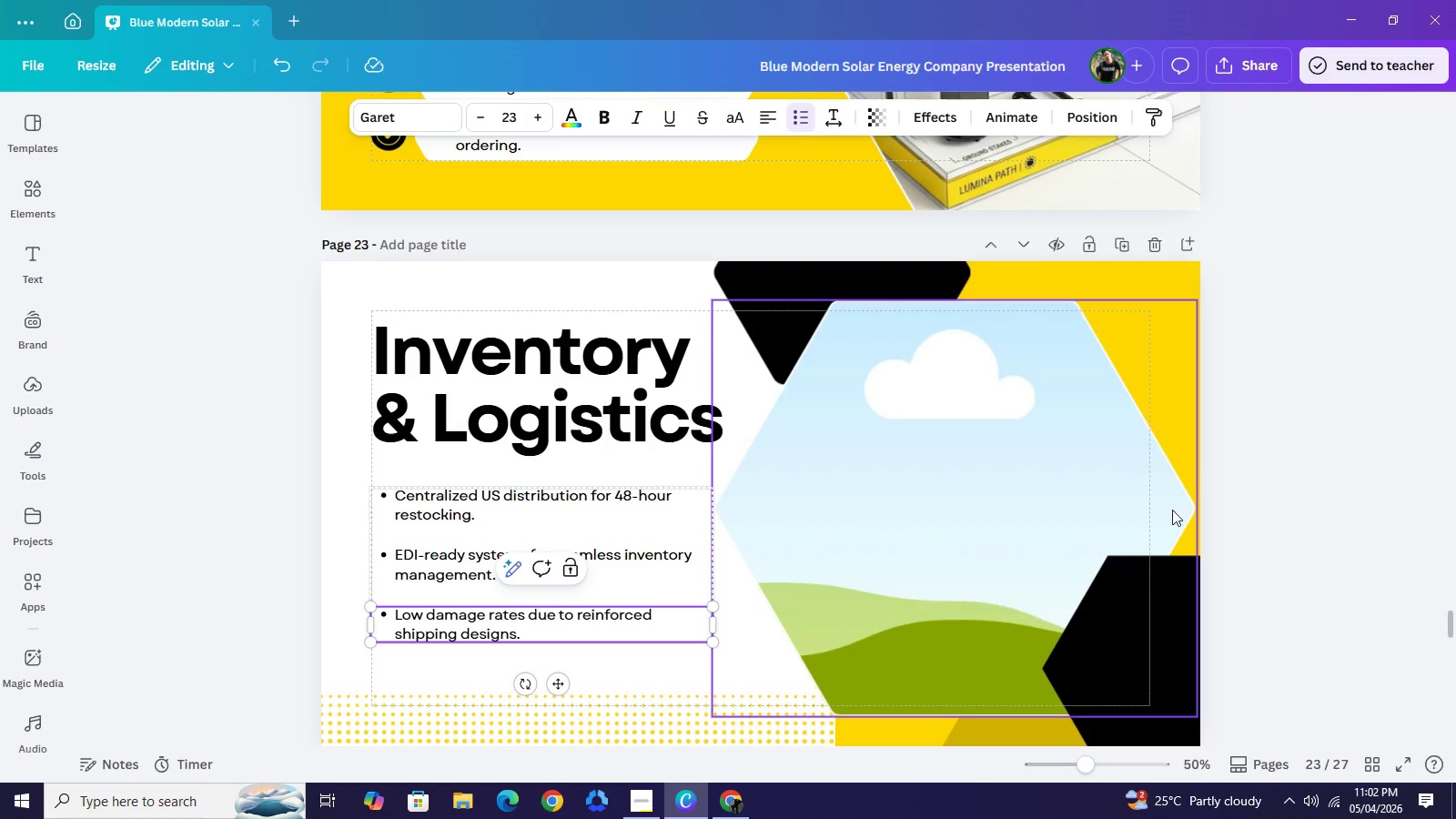 
left_click([729, 806])
 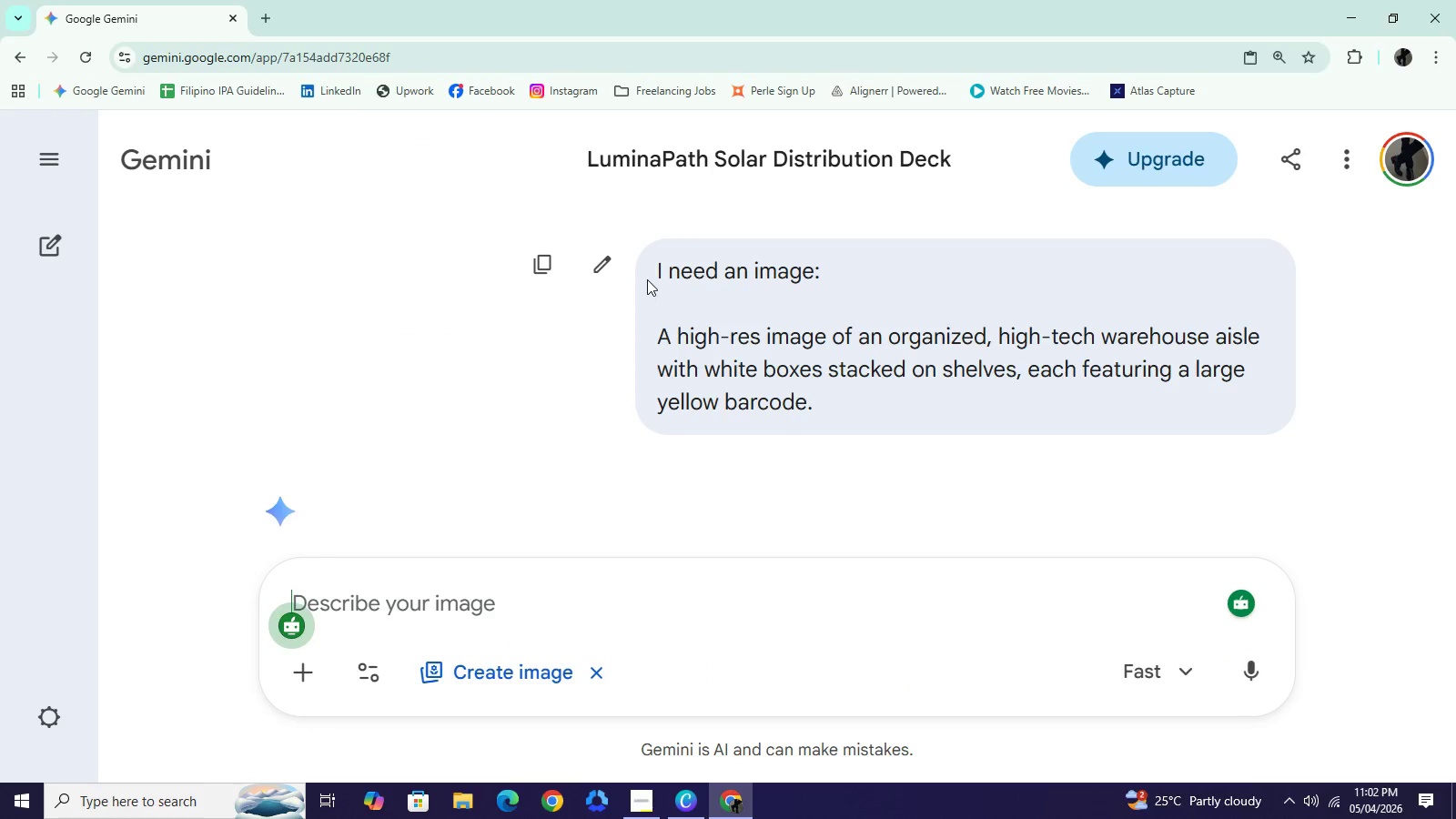 
left_click_drag(start_coordinate=[647, 279], to_coordinate=[852, 338])
 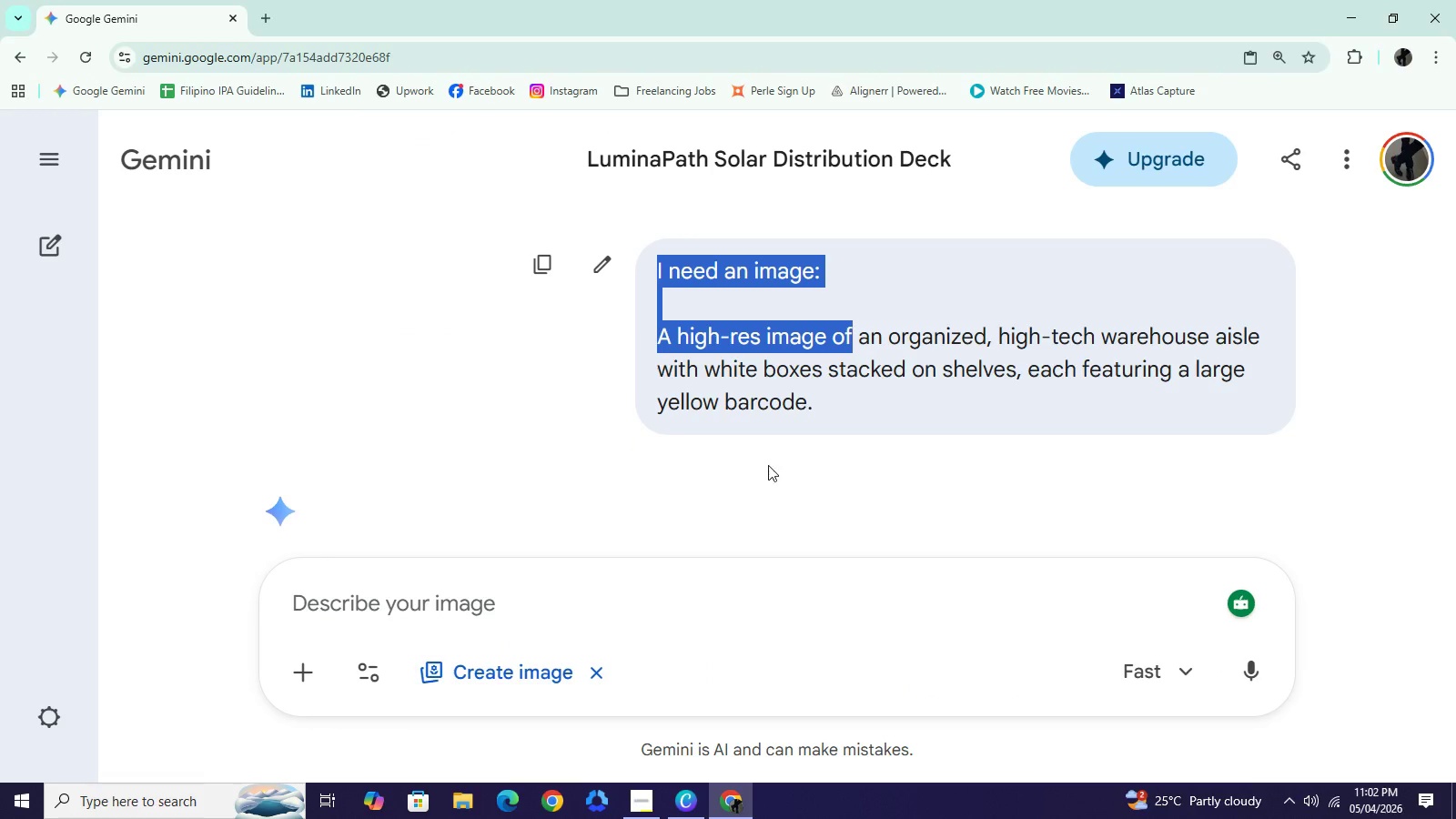 
key(Control+C)
 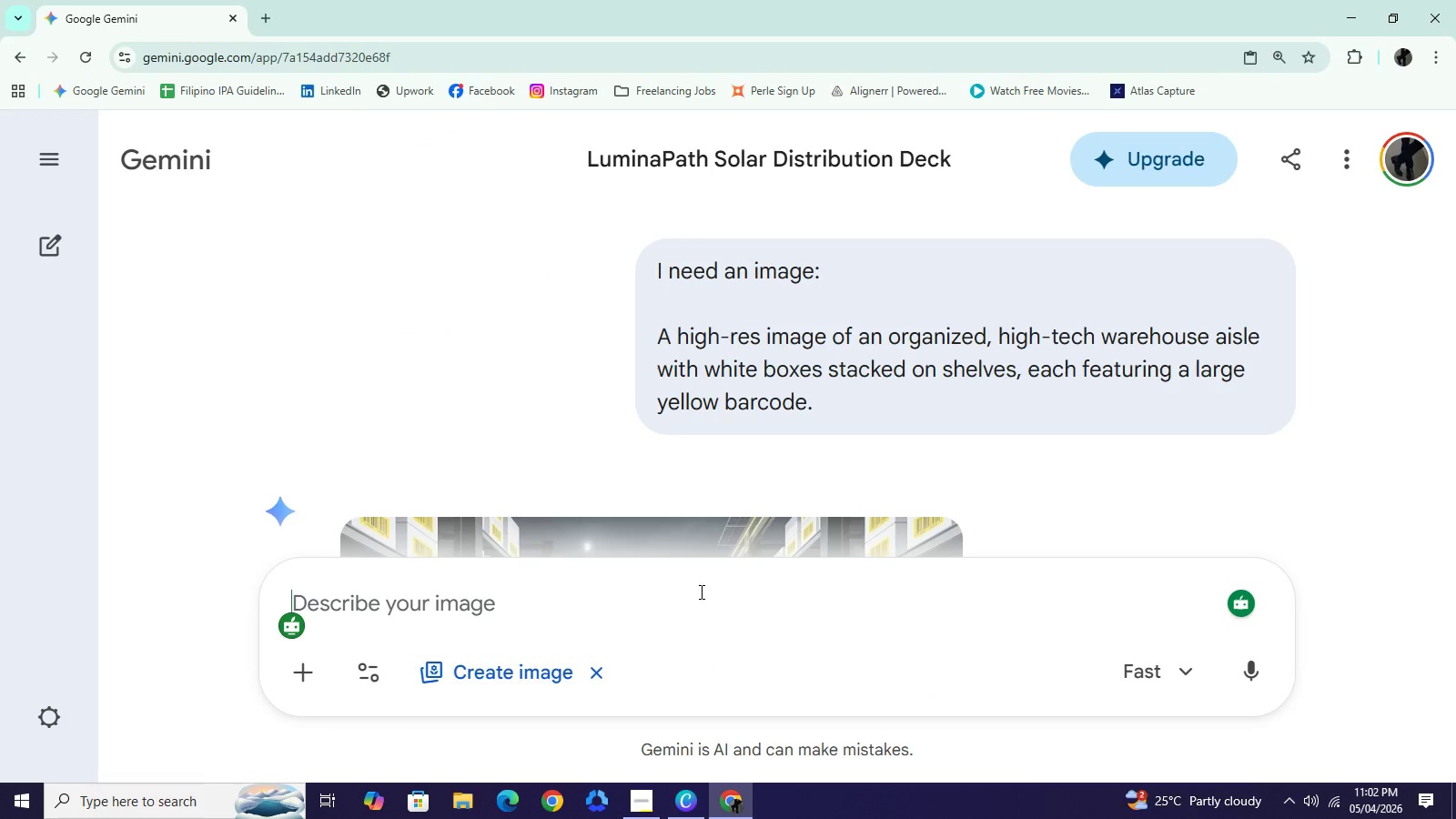 
left_click([700, 592])
 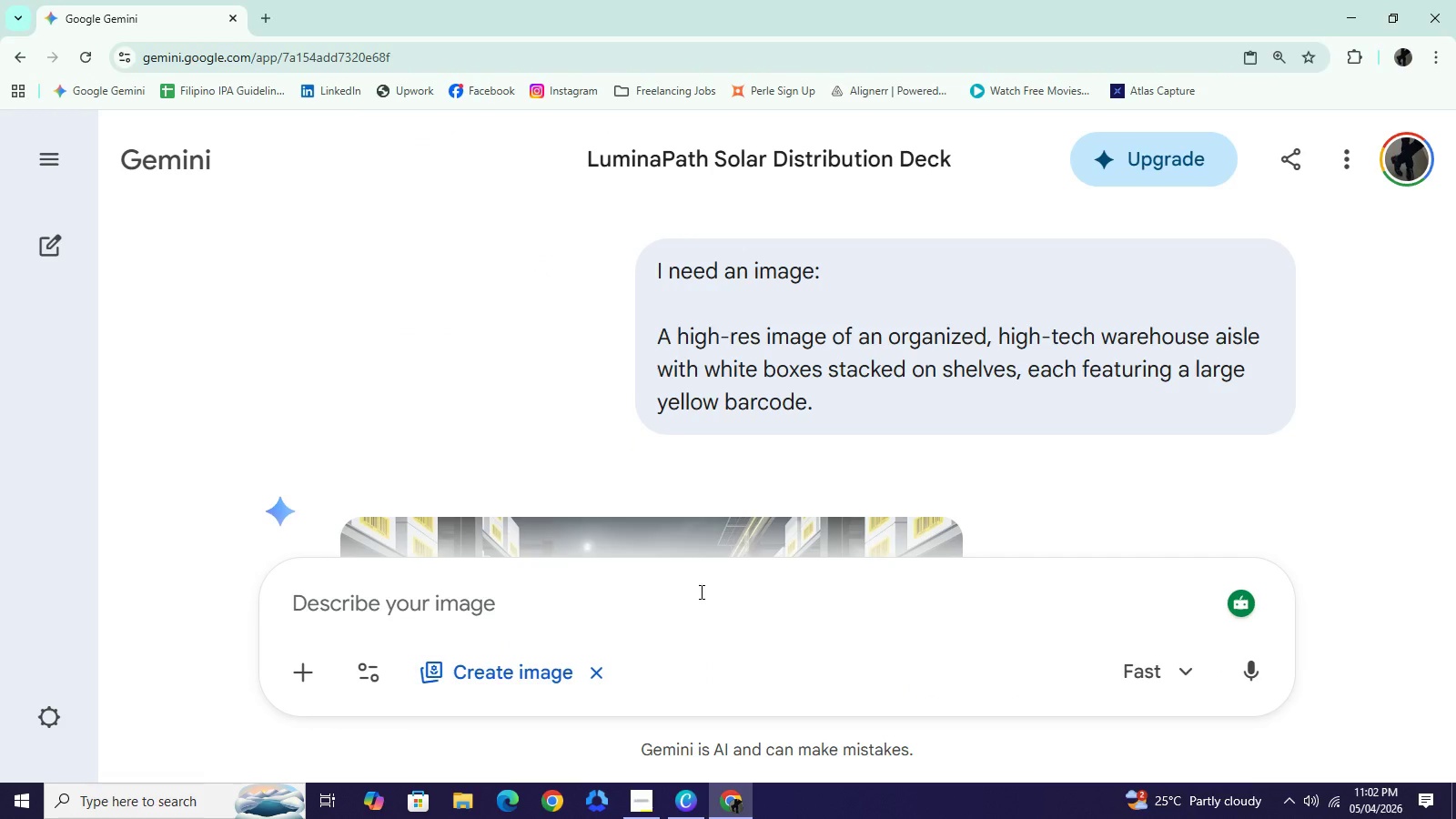 
key(Control+V)
 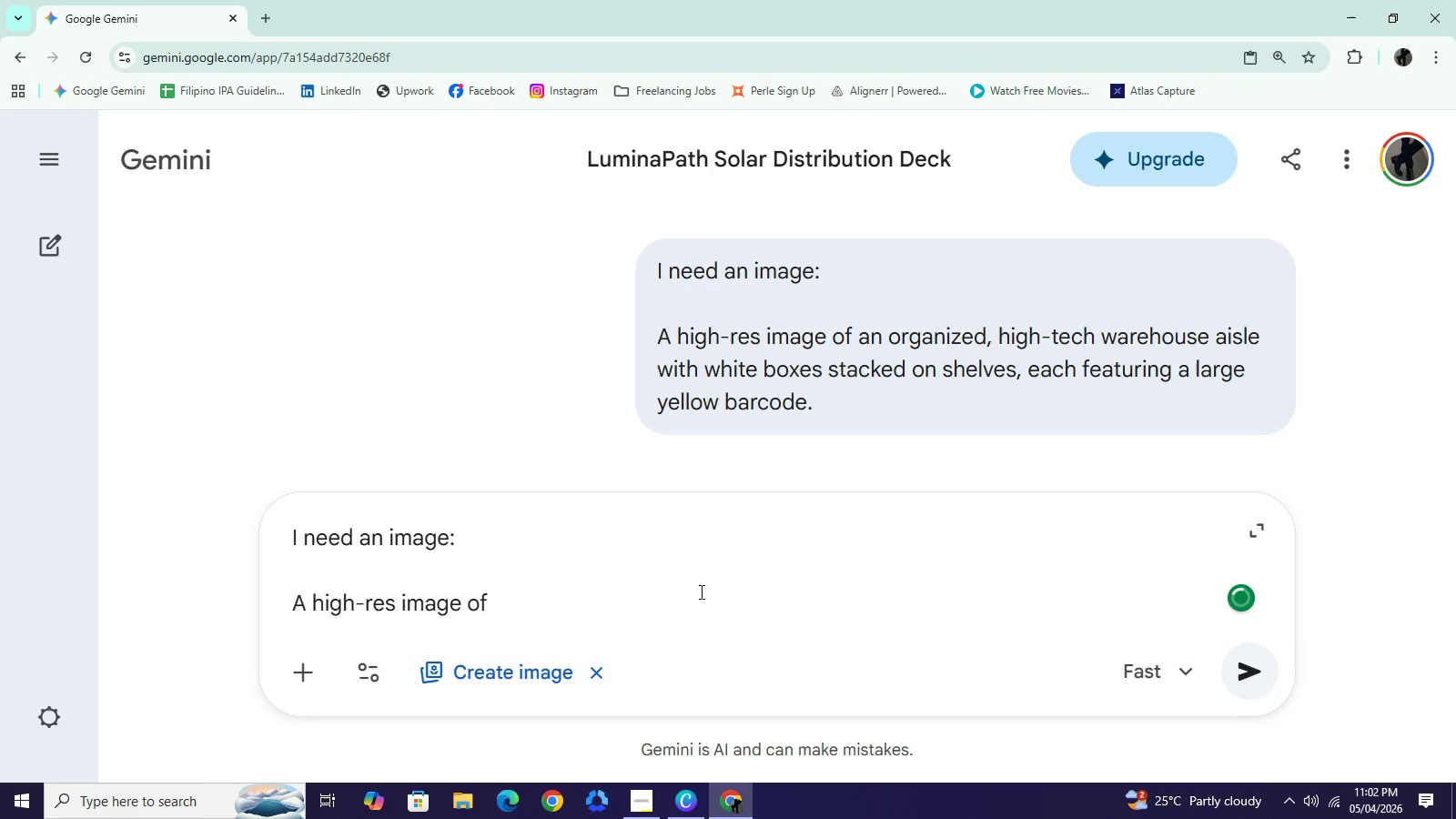 
type(  a)
key(Backspace)
key(Backspace)
type(a group of people)
key(Backspace)
key(Backspace)
key(Backspace)
key(Backspace)
key(Backspace)
key(Backspace)
key(Backspace)
type(retail)
key(Backspace)
key(Backspace)
key(Backspace)
key(Backspace)
key(Backspace)
key(Backspace)
type( retail employese)
key(Backspace)
key(Backspace)
type(es in a cricle)
key(Backspace)
key(Backspace)
key(Backspace)
key(Backspace)
key(Backspace)
type(ircle, looking at a ywloo)
key(Backspace)
key(Backspace)
key(Backspace)
key(Backspace)
type(ellow LuminaPth training tablet.)
 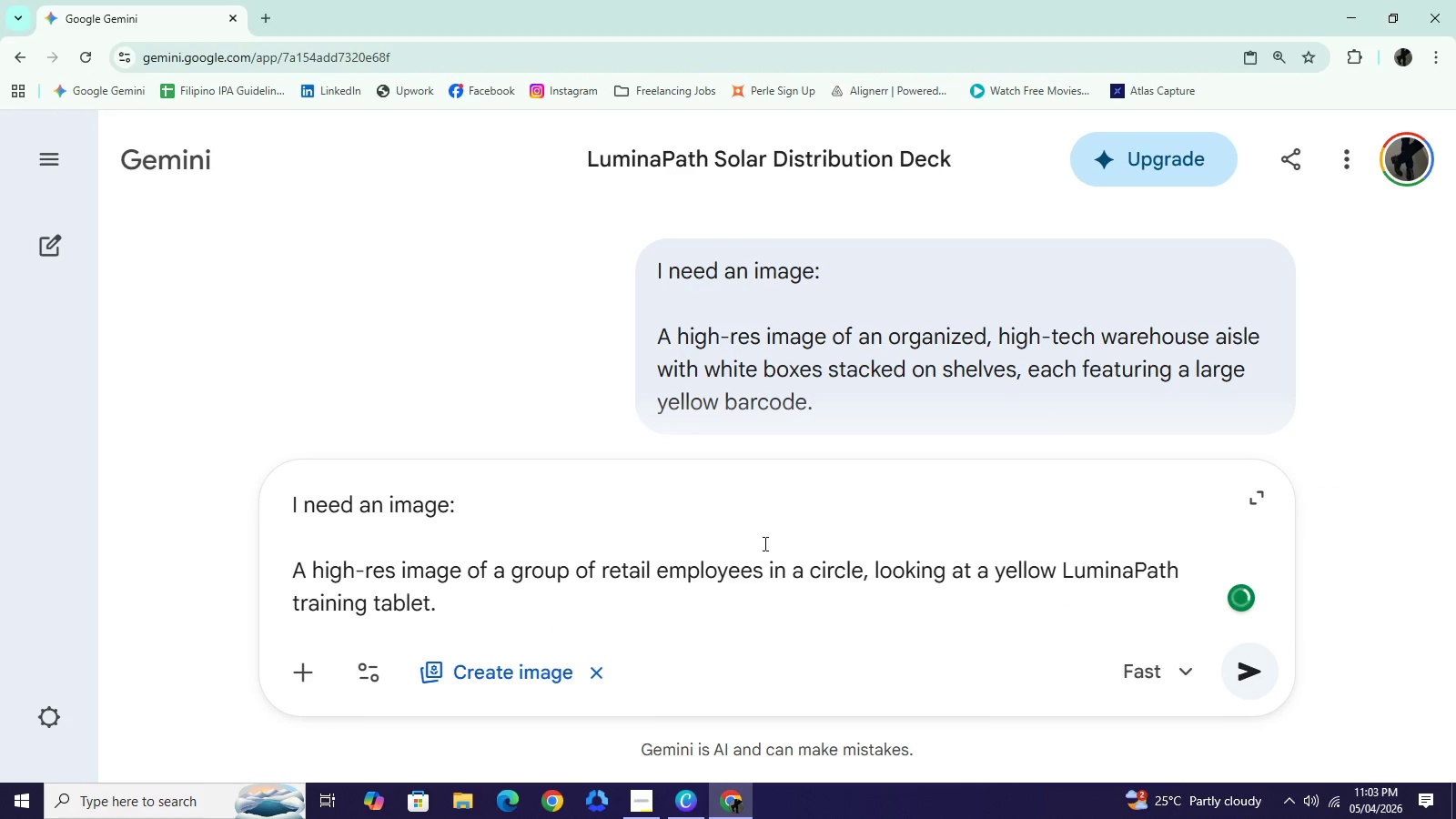 
scroll: coordinate [988, 368], scroll_direction: down, amount: 2.0
 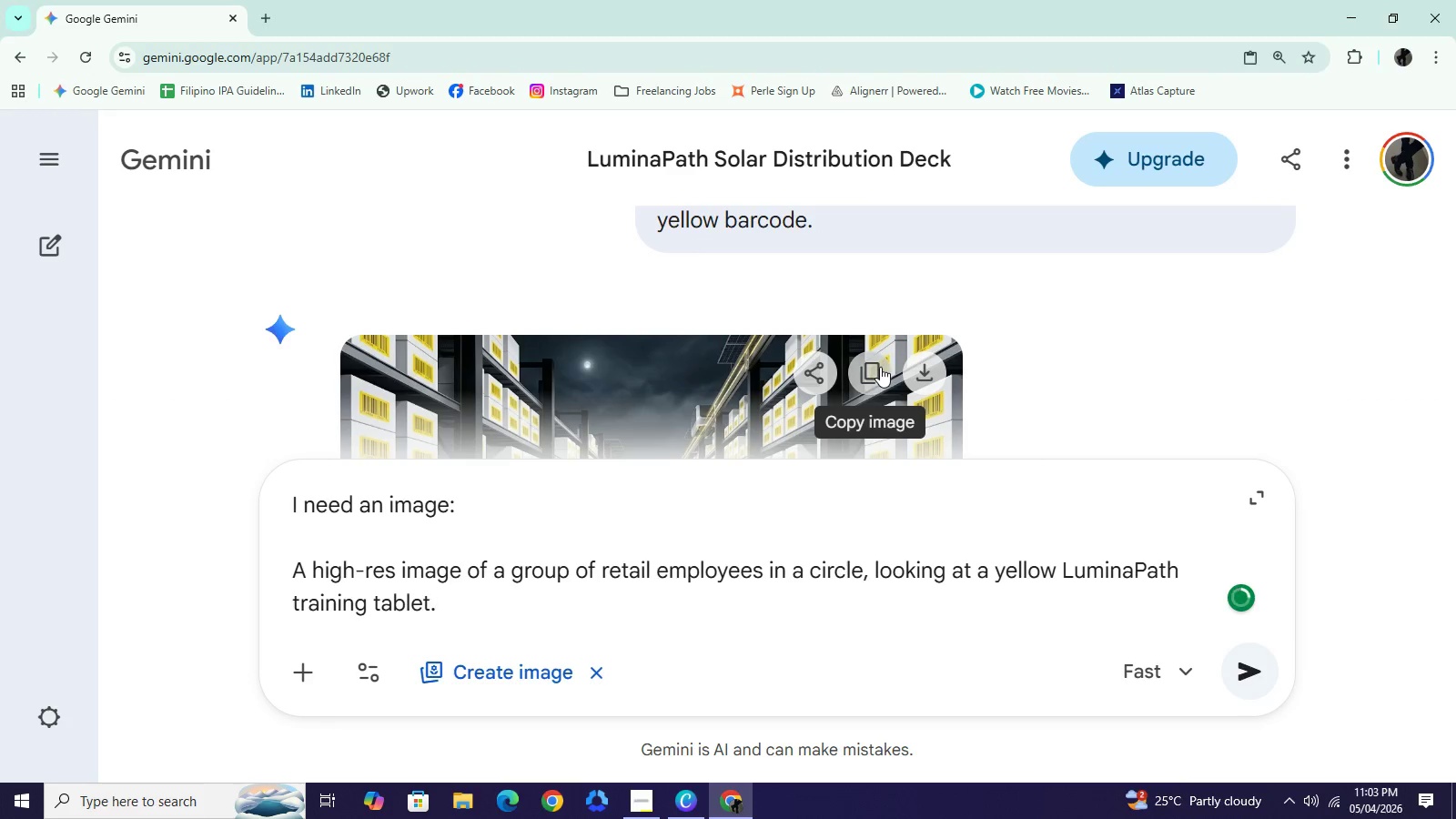 
left_click([880, 367])
 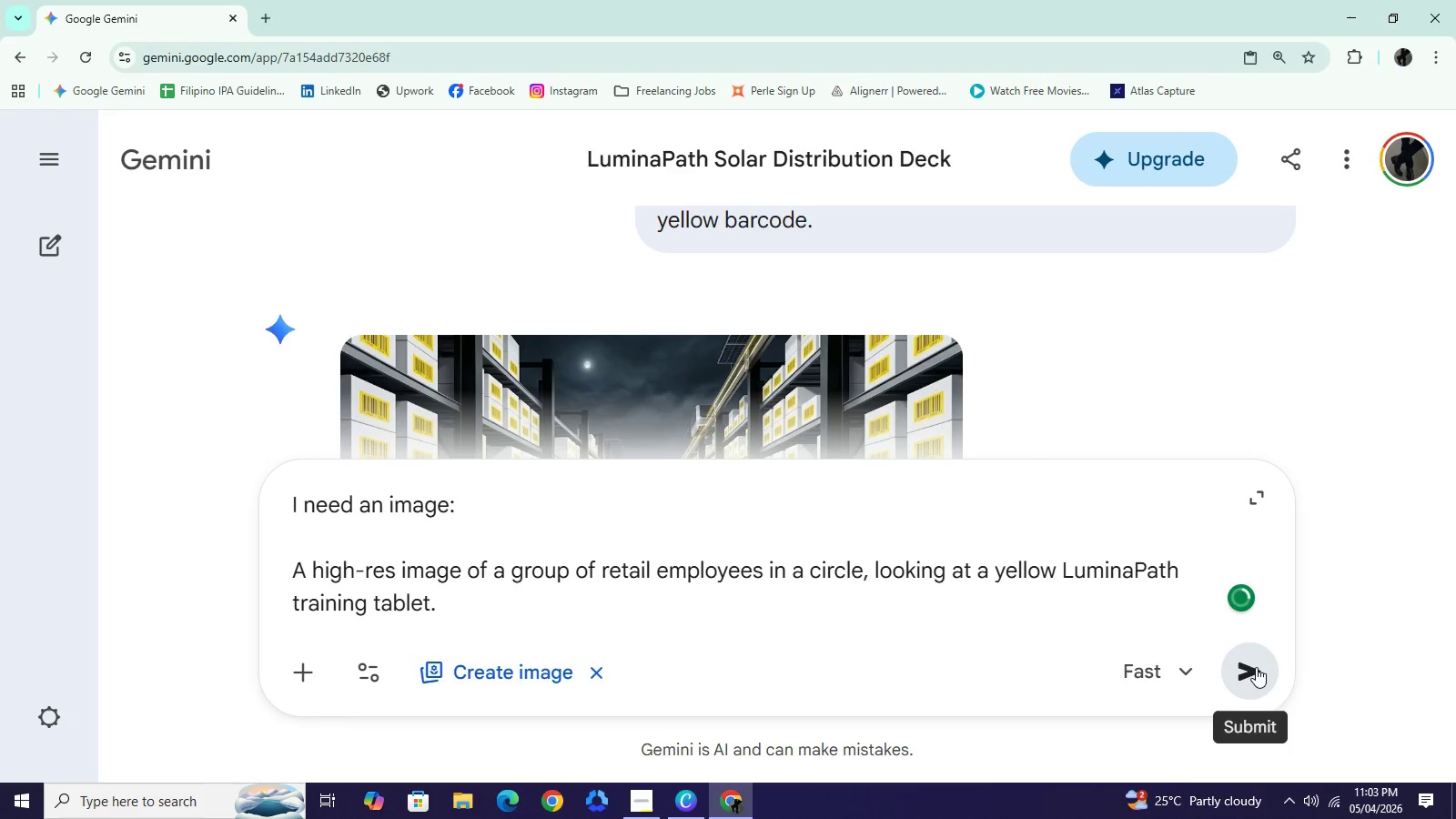 
left_click([1256, 667])
 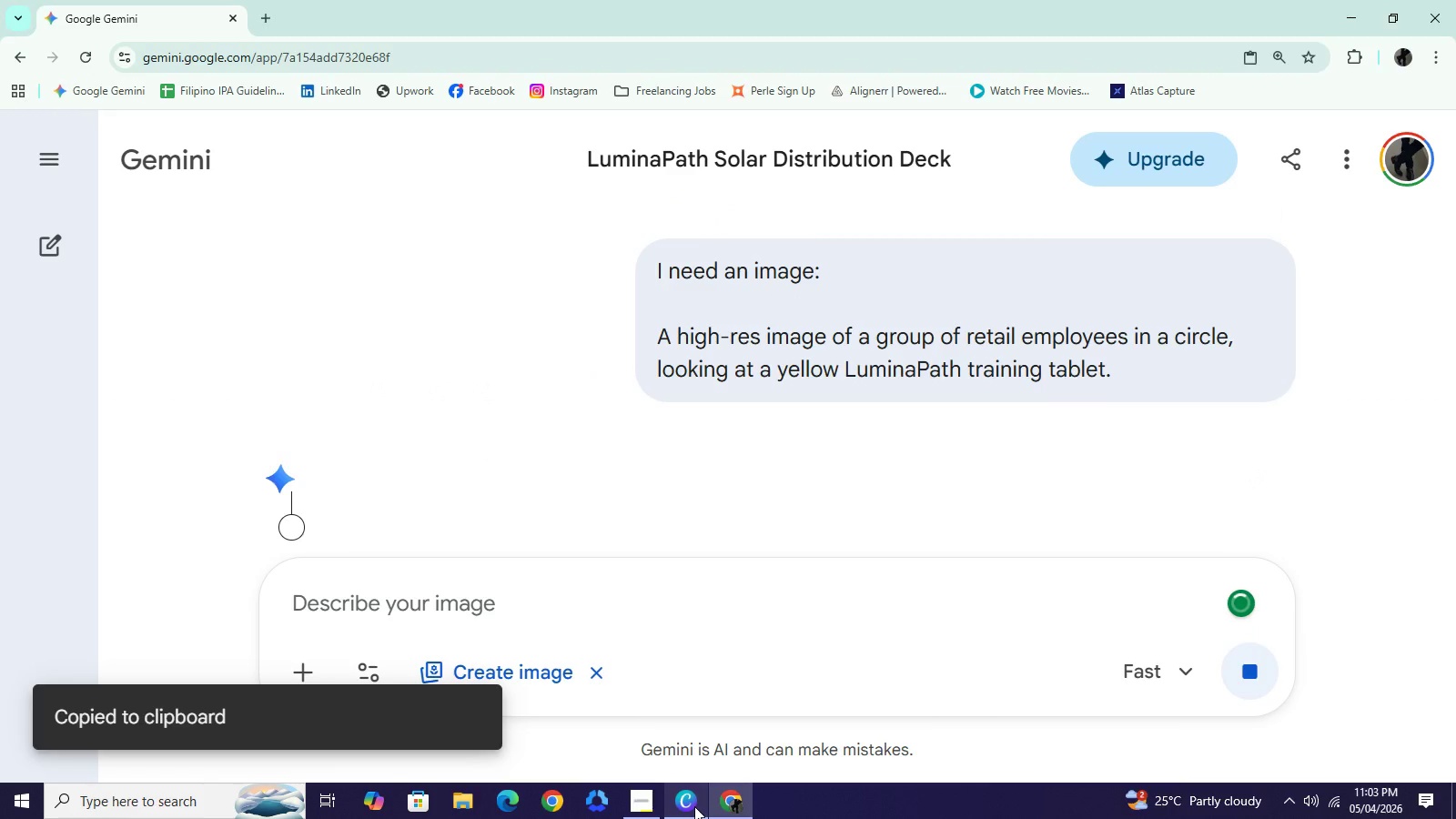 
left_click([694, 806])
 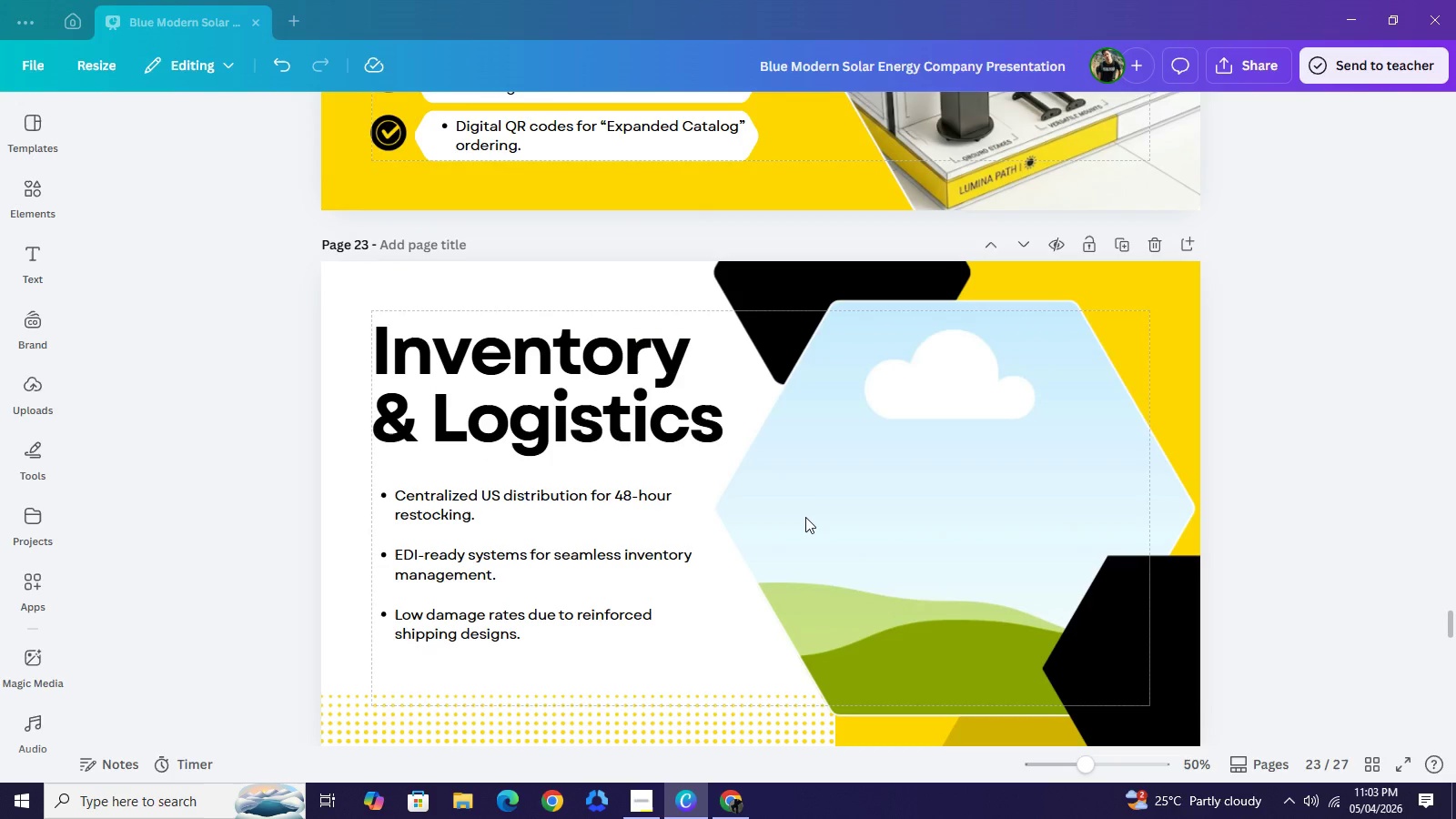 
scroll: coordinate [805, 517], scroll_direction: up, amount: 1.0
 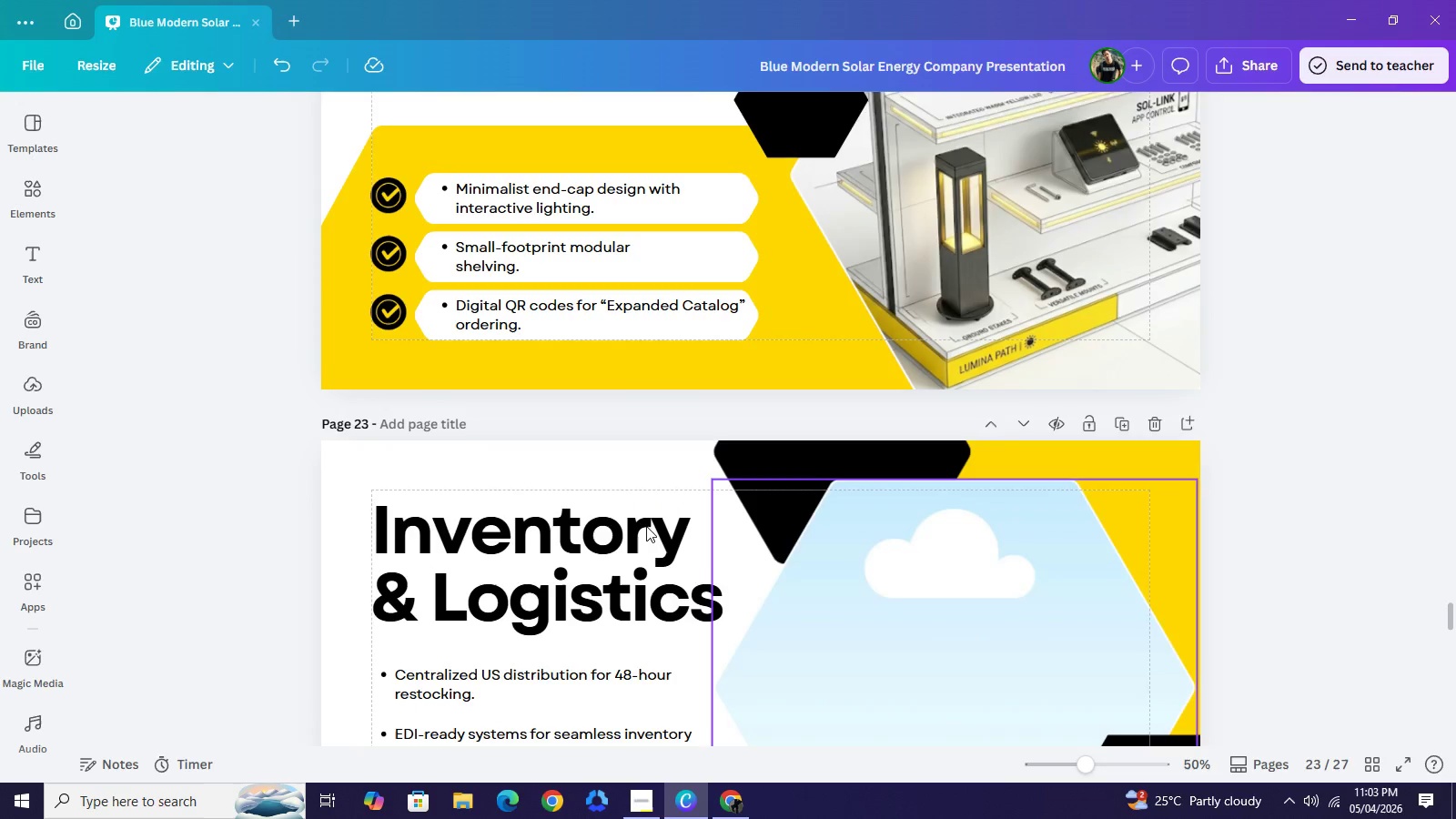 
scroll: coordinate [774, 543], scroll_direction: down, amount: 1.0
 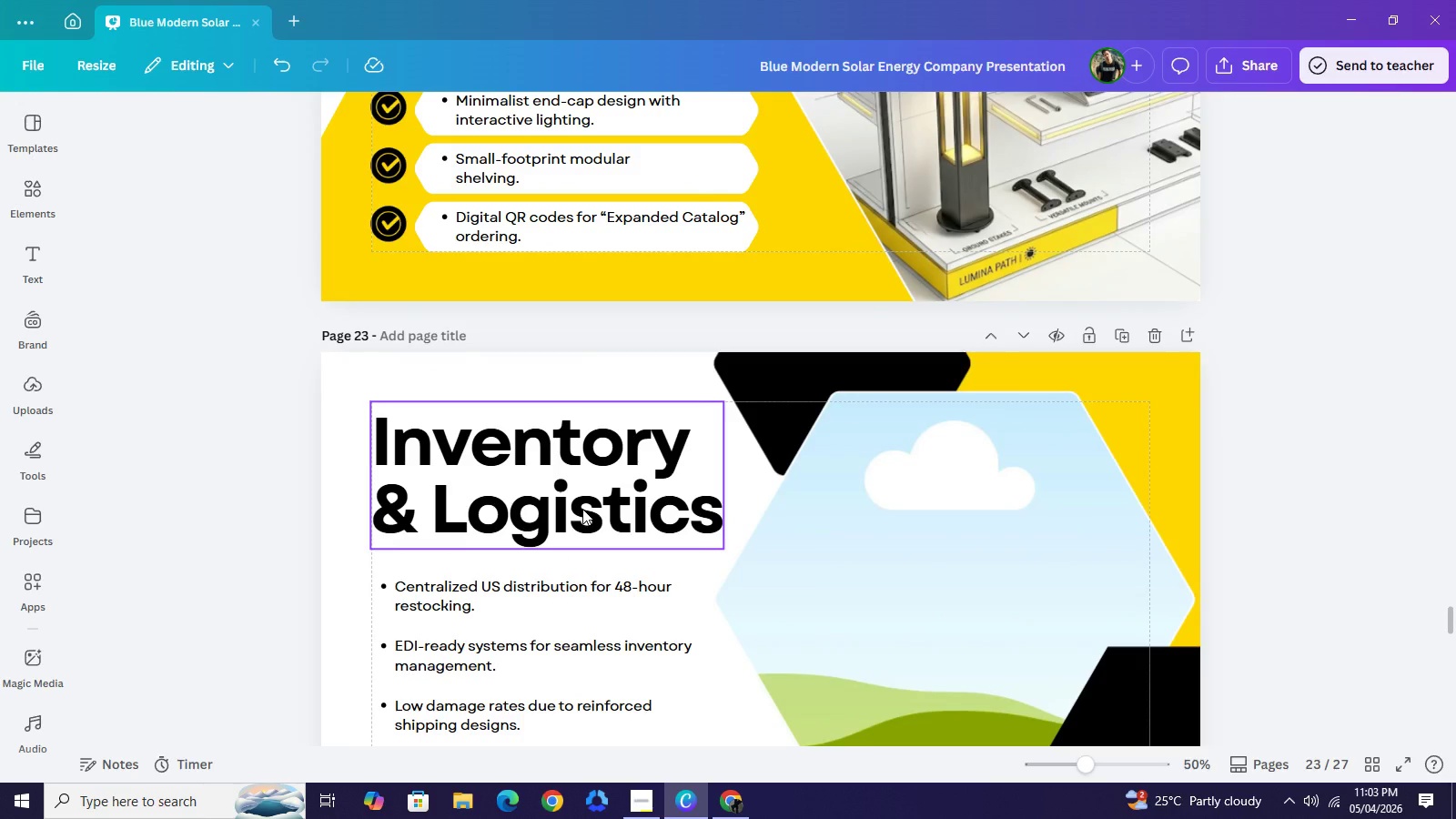 
right_click([582, 509])
 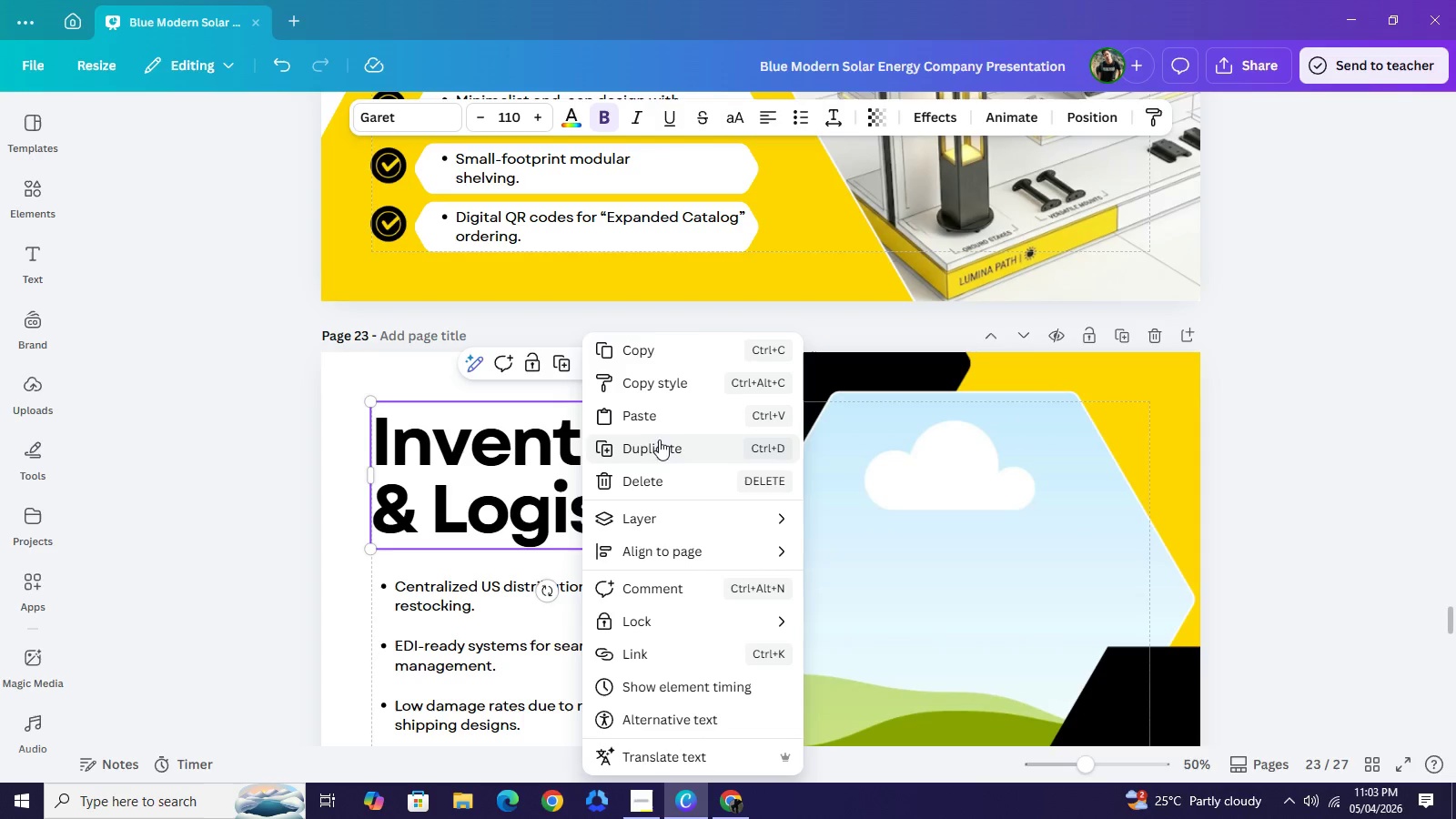 
left_click([663, 417])
 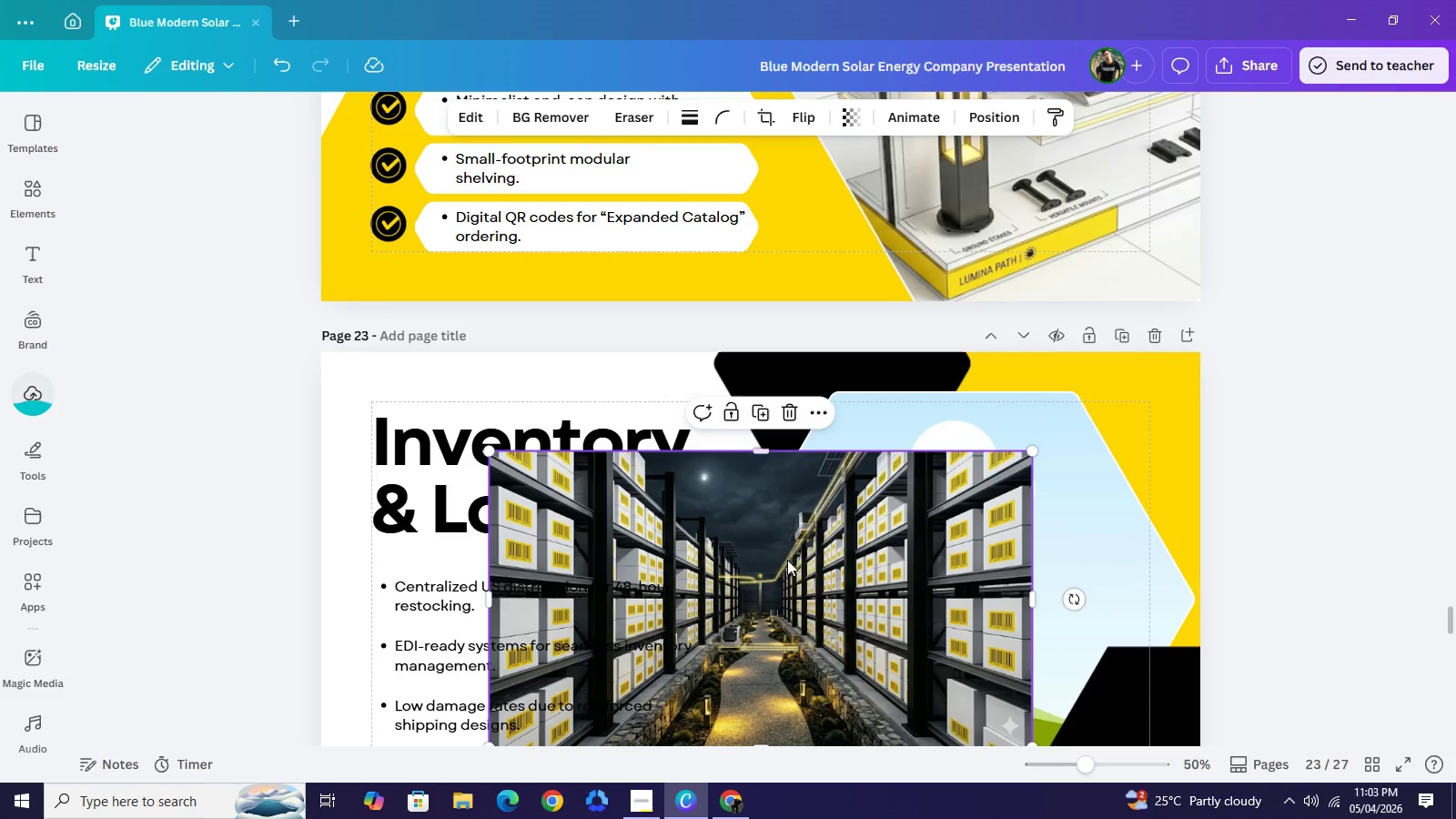 
left_click_drag(start_coordinate=[794, 584], to_coordinate=[872, 560])
 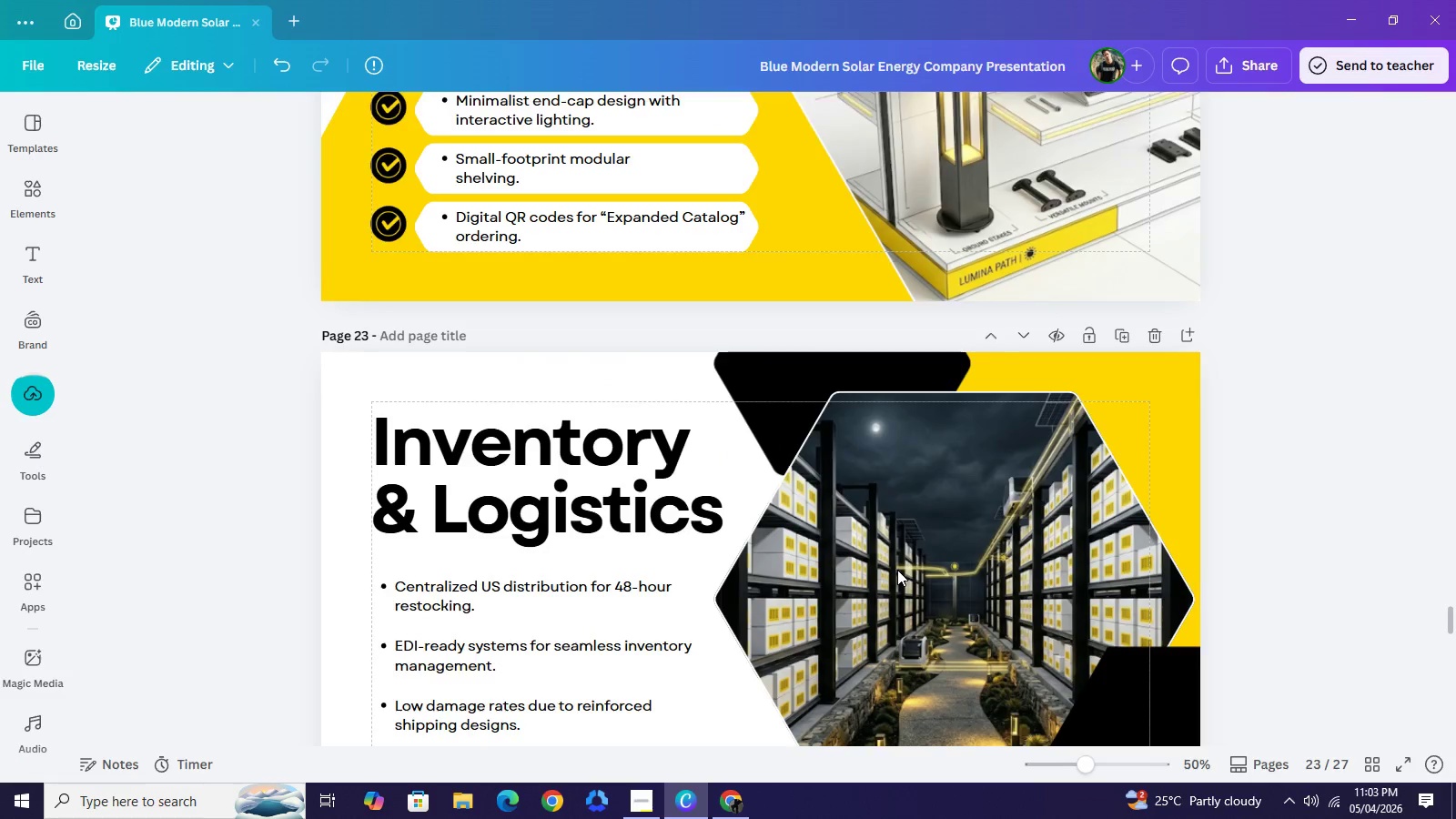 
scroll: coordinate [896, 569], scroll_direction: down, amount: 1.0
 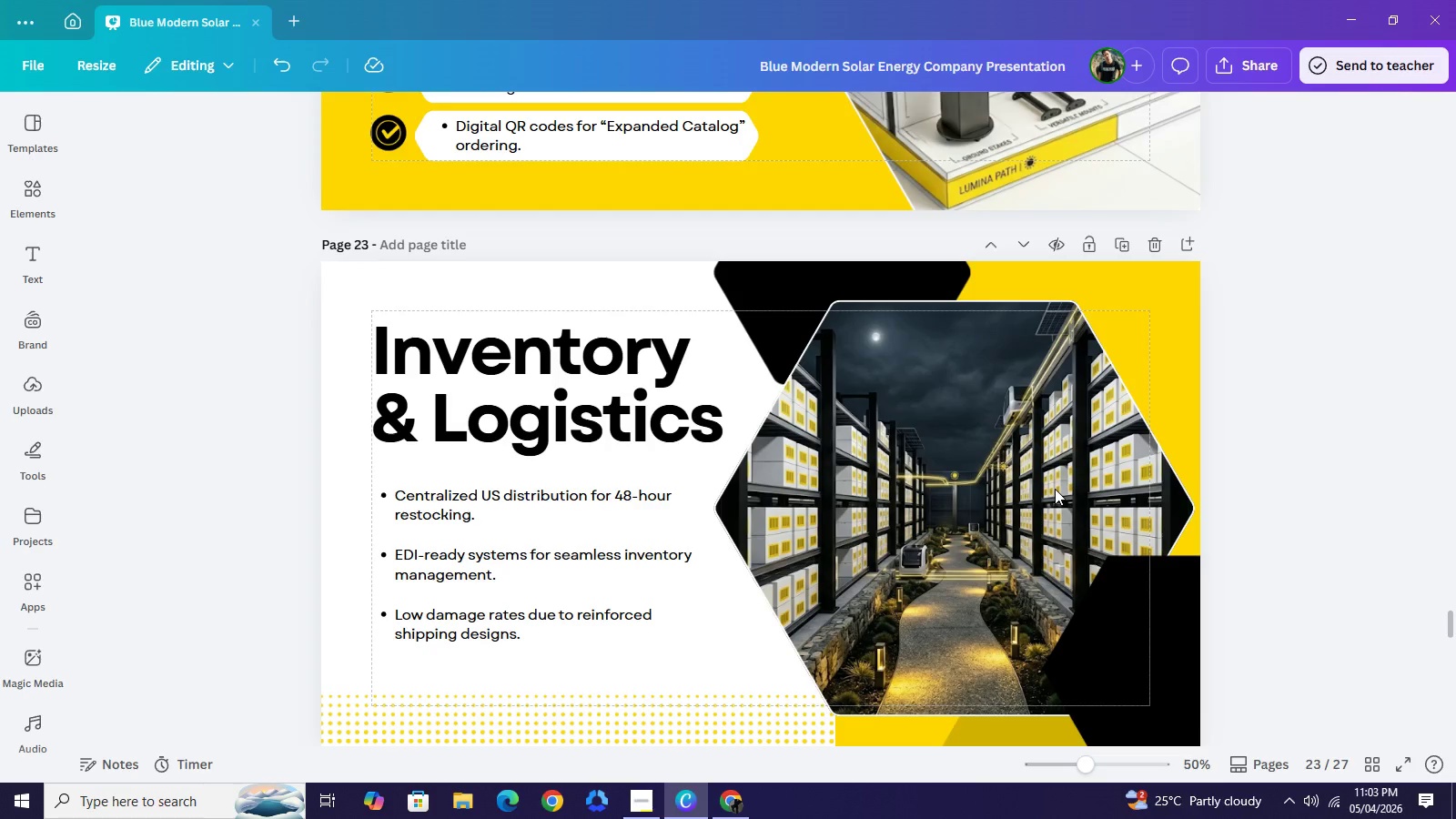 
wait(5.13)
 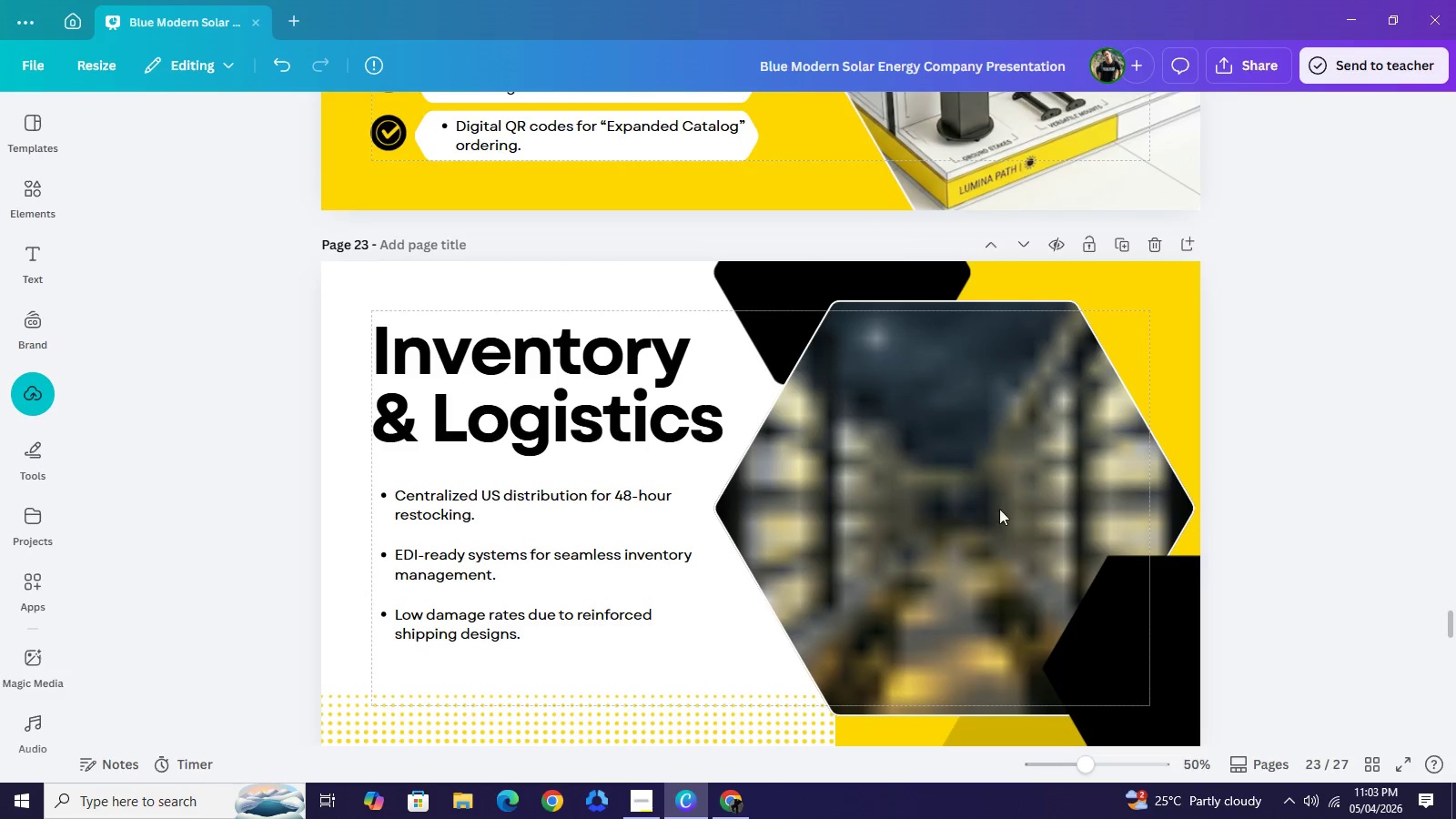 
scroll: coordinate [1049, 494], scroll_direction: down, amount: 6.0
 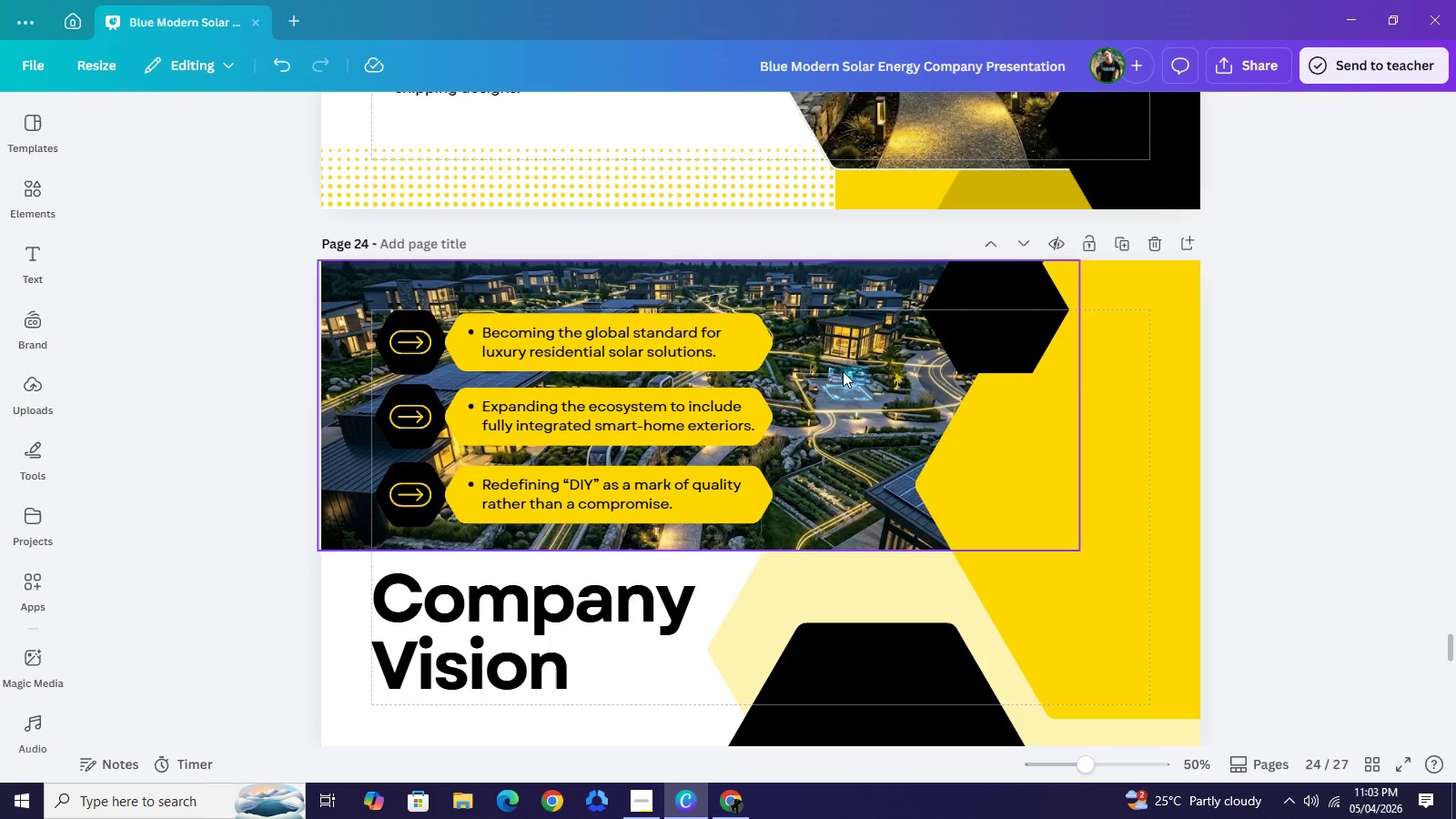 
left_click([843, 371])
 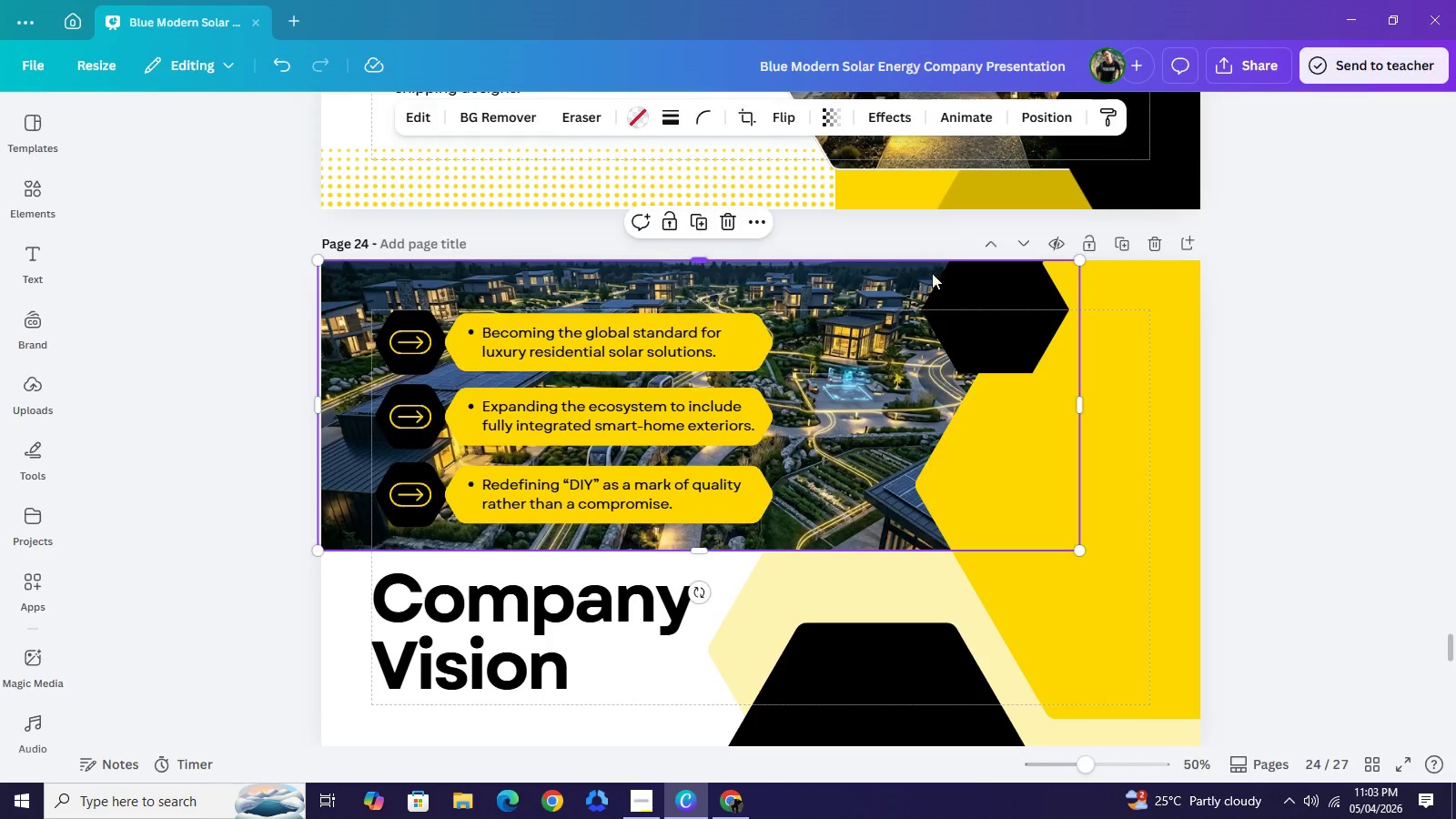 
key(Backspace)
 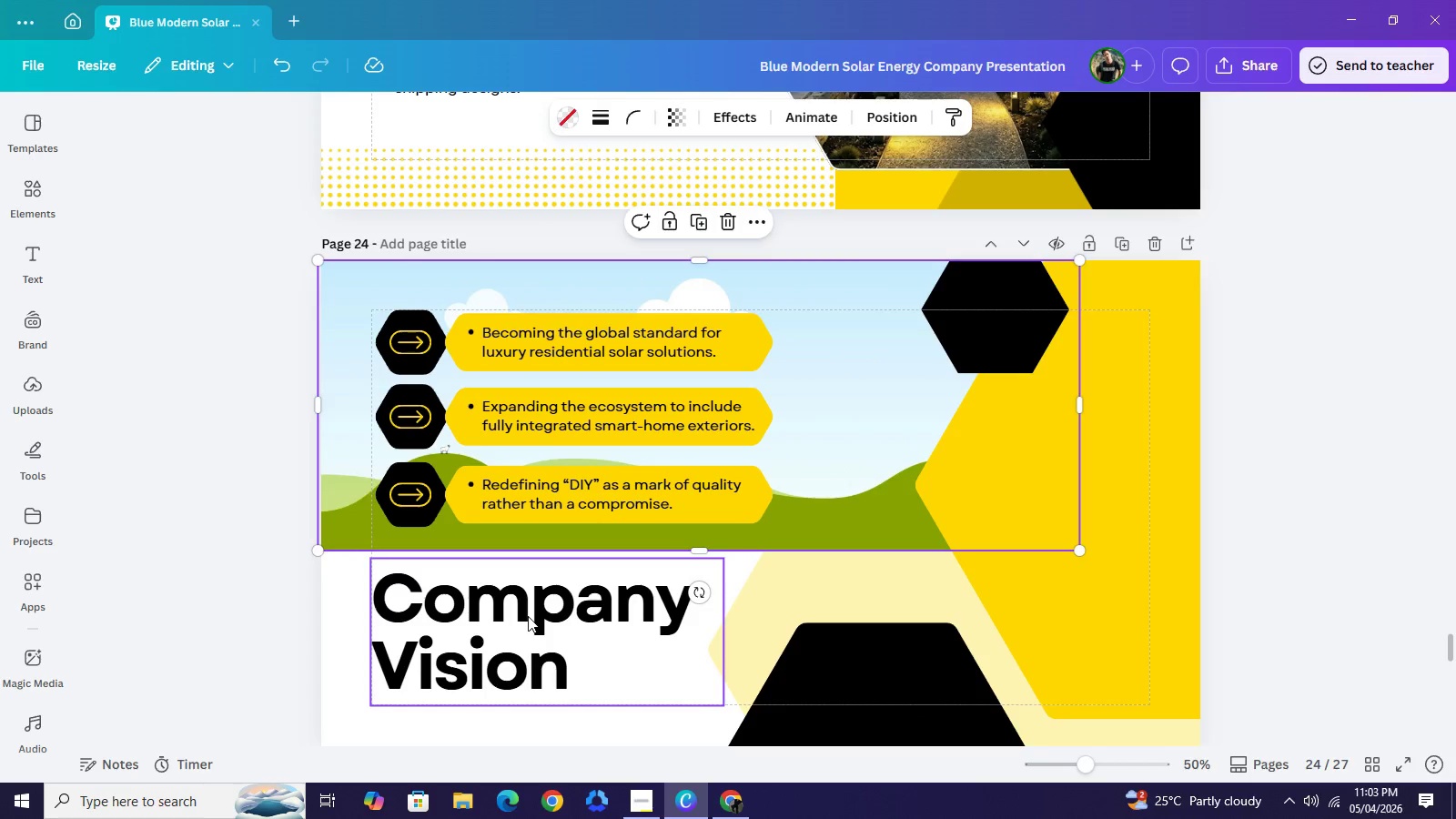 
double_click([528, 616])
 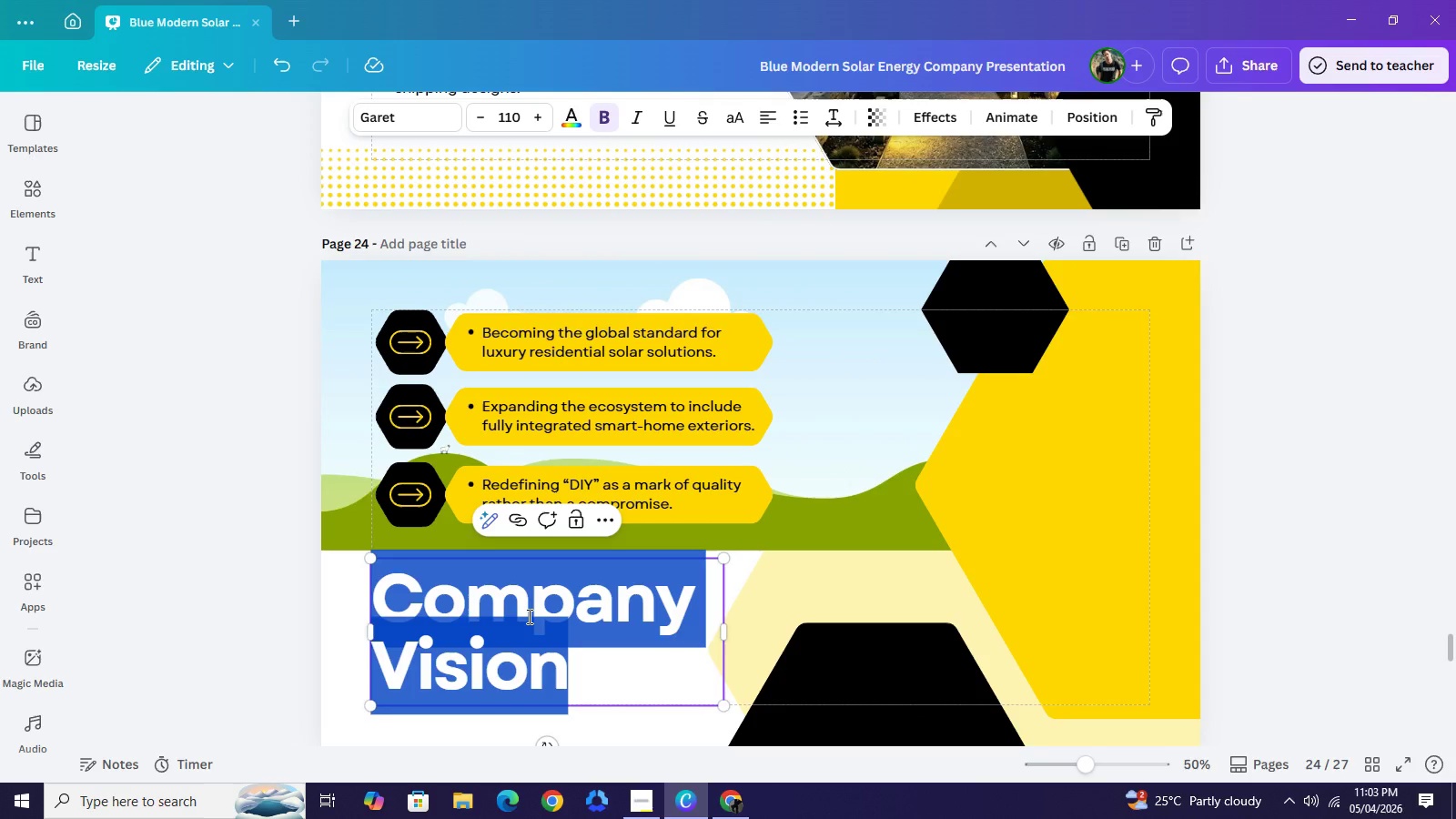 
type(Marketing)
 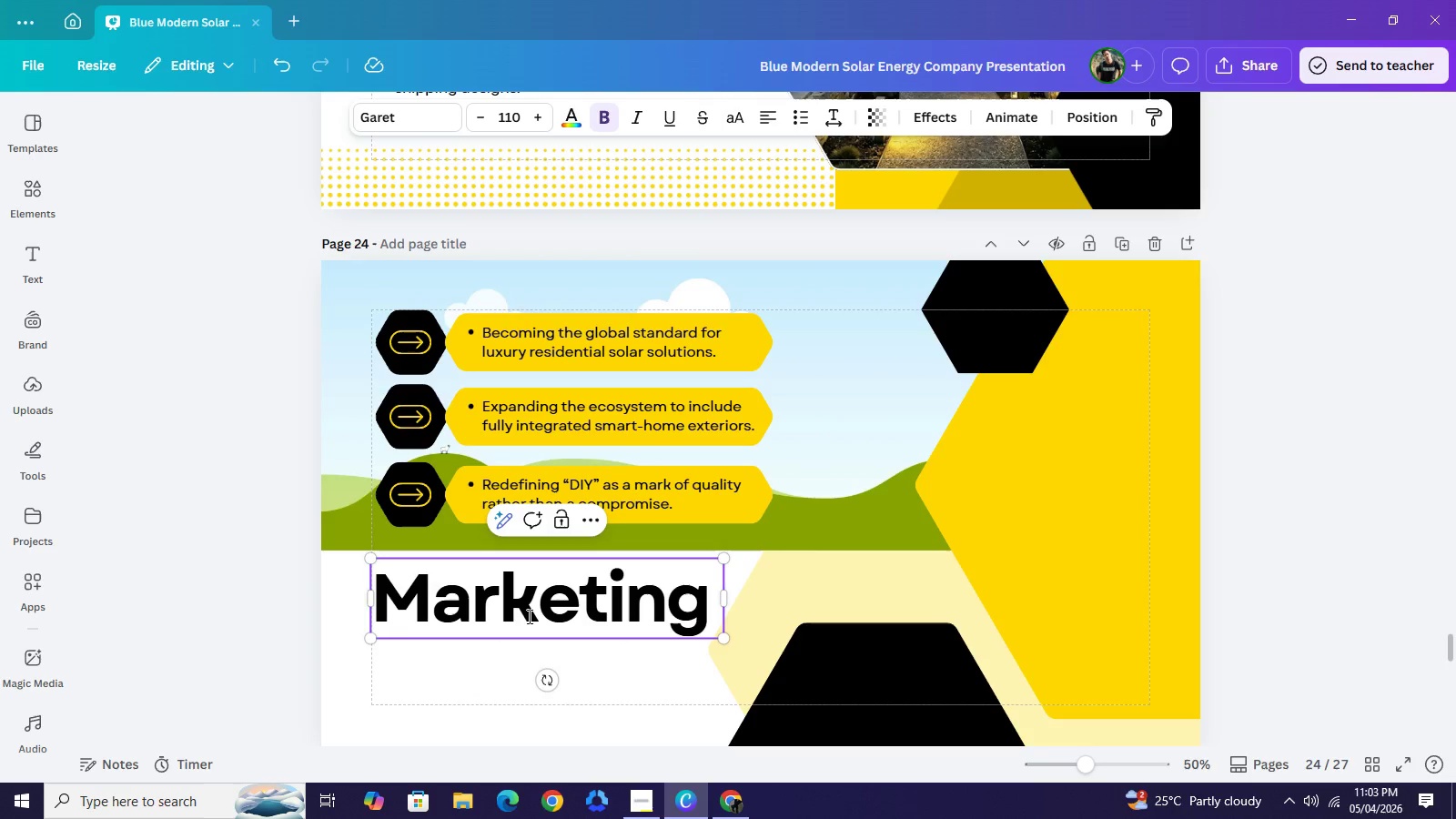 
type('=)
key(Backspace)
key(Backspace)
key(Backspace)
type(g Support)
 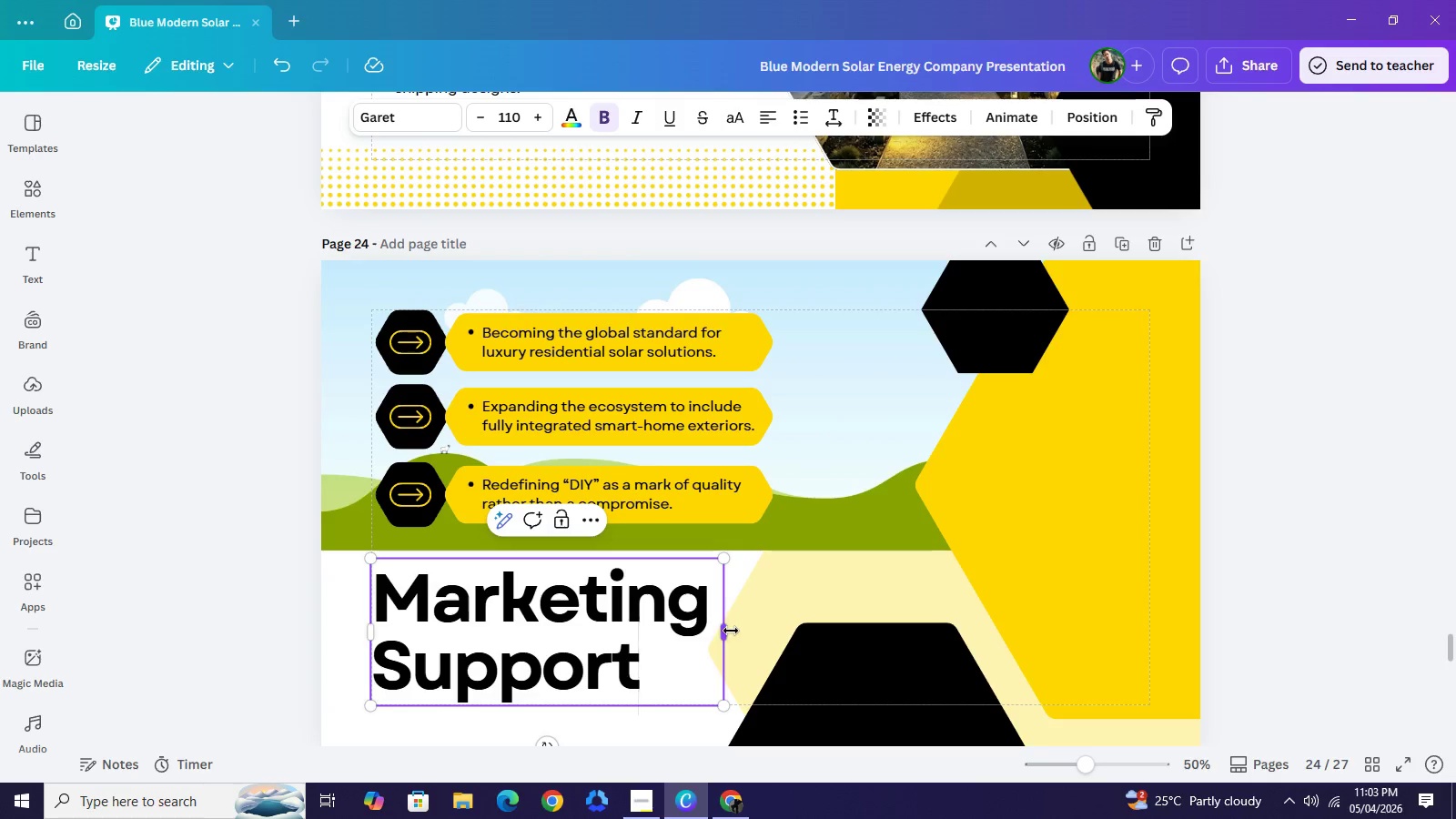 
left_click_drag(start_coordinate=[729, 631], to_coordinate=[1042, 609])
 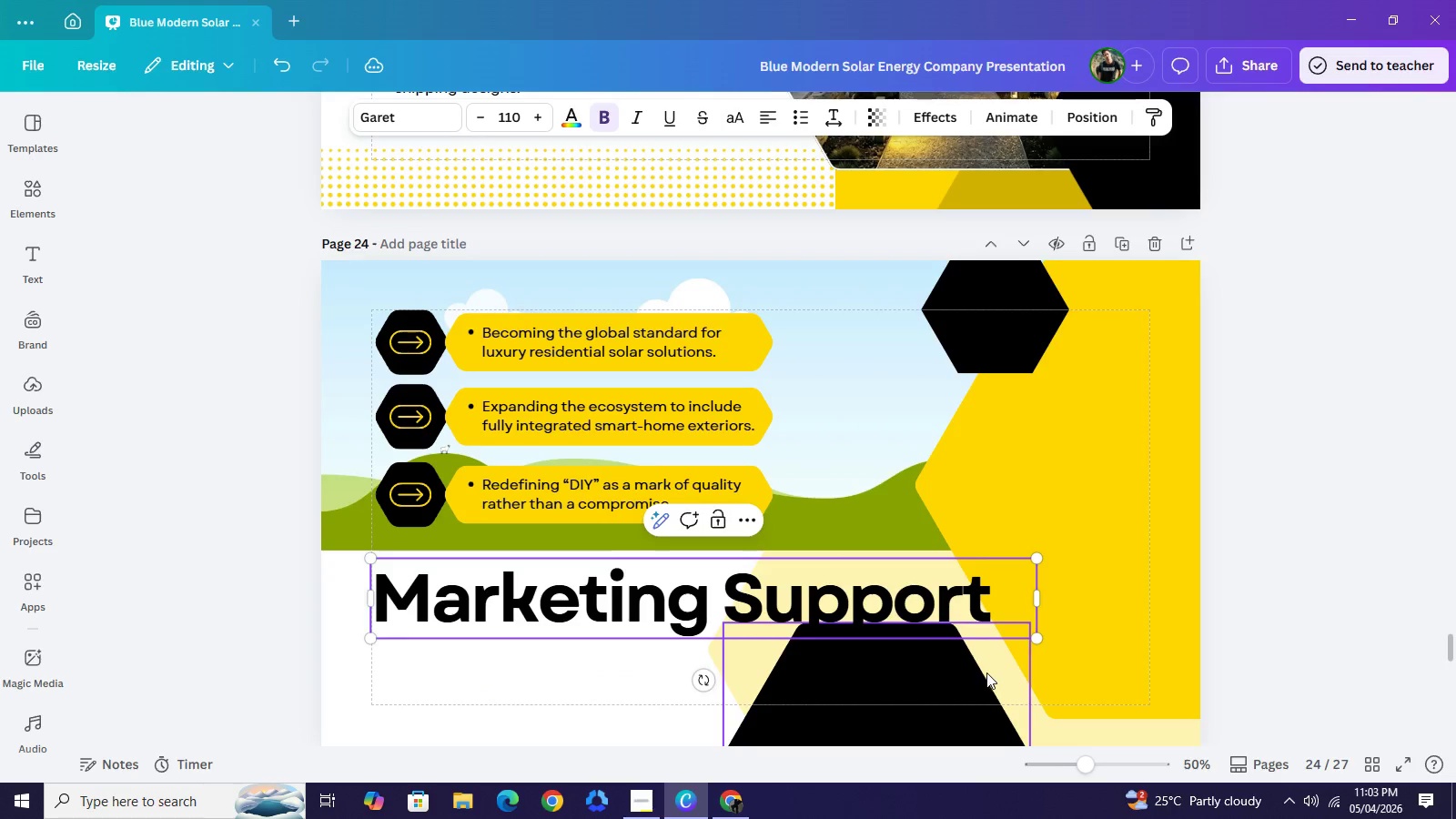 
scroll: coordinate [988, 672], scroll_direction: down, amount: 2.0
 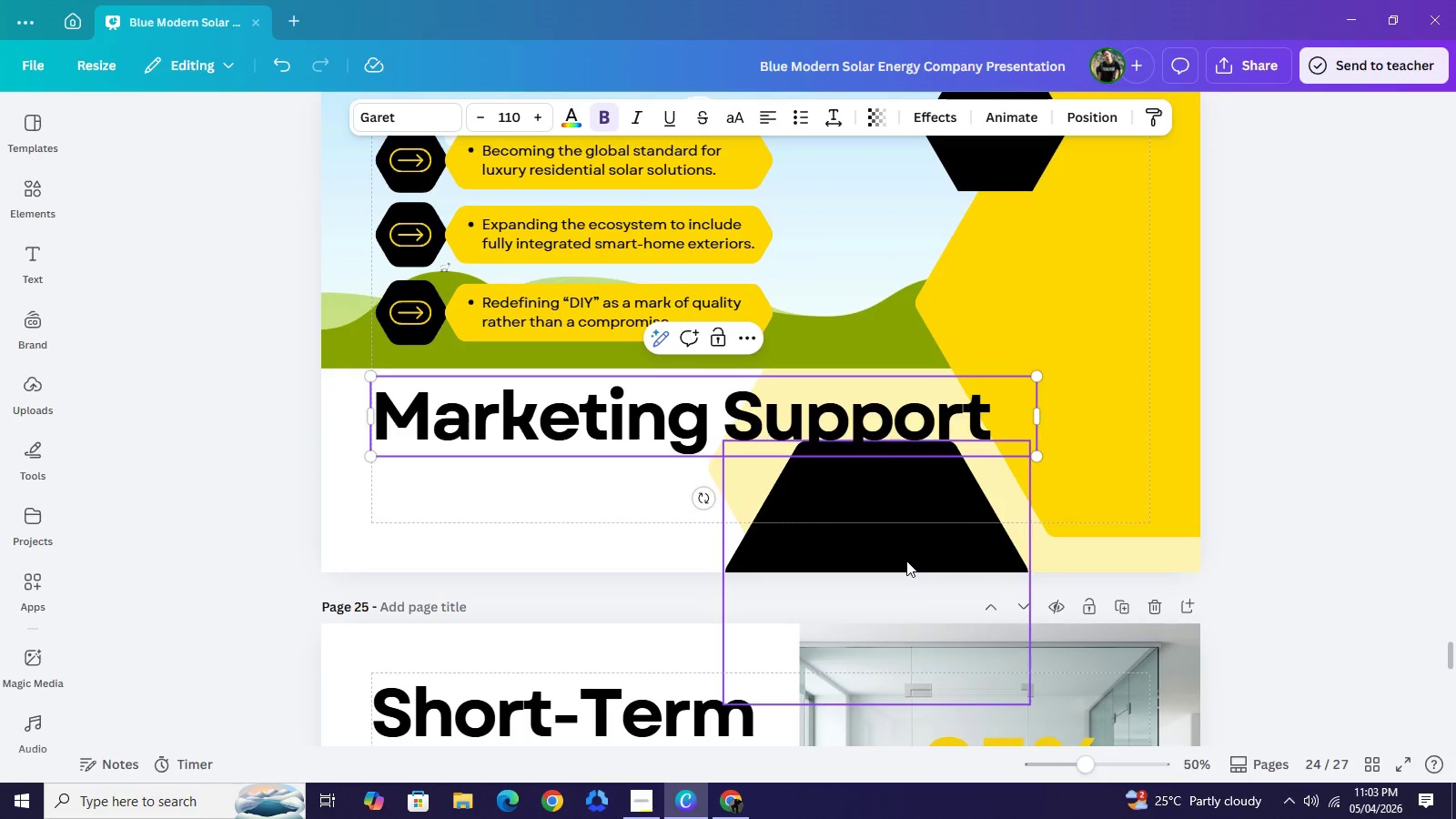 
left_click_drag(start_coordinate=[906, 561], to_coordinate=[1104, 591])
 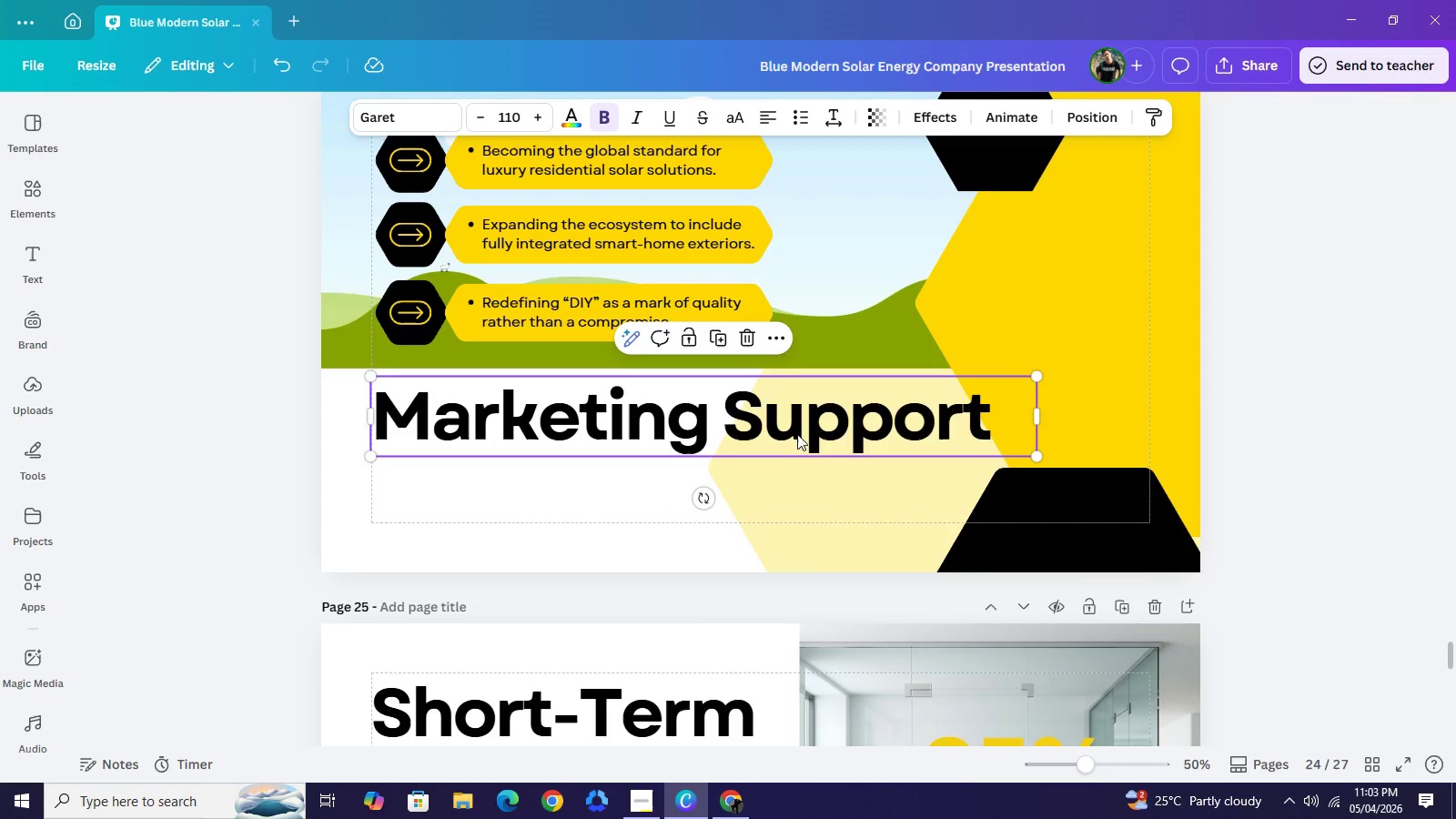 
double_click([797, 434])
 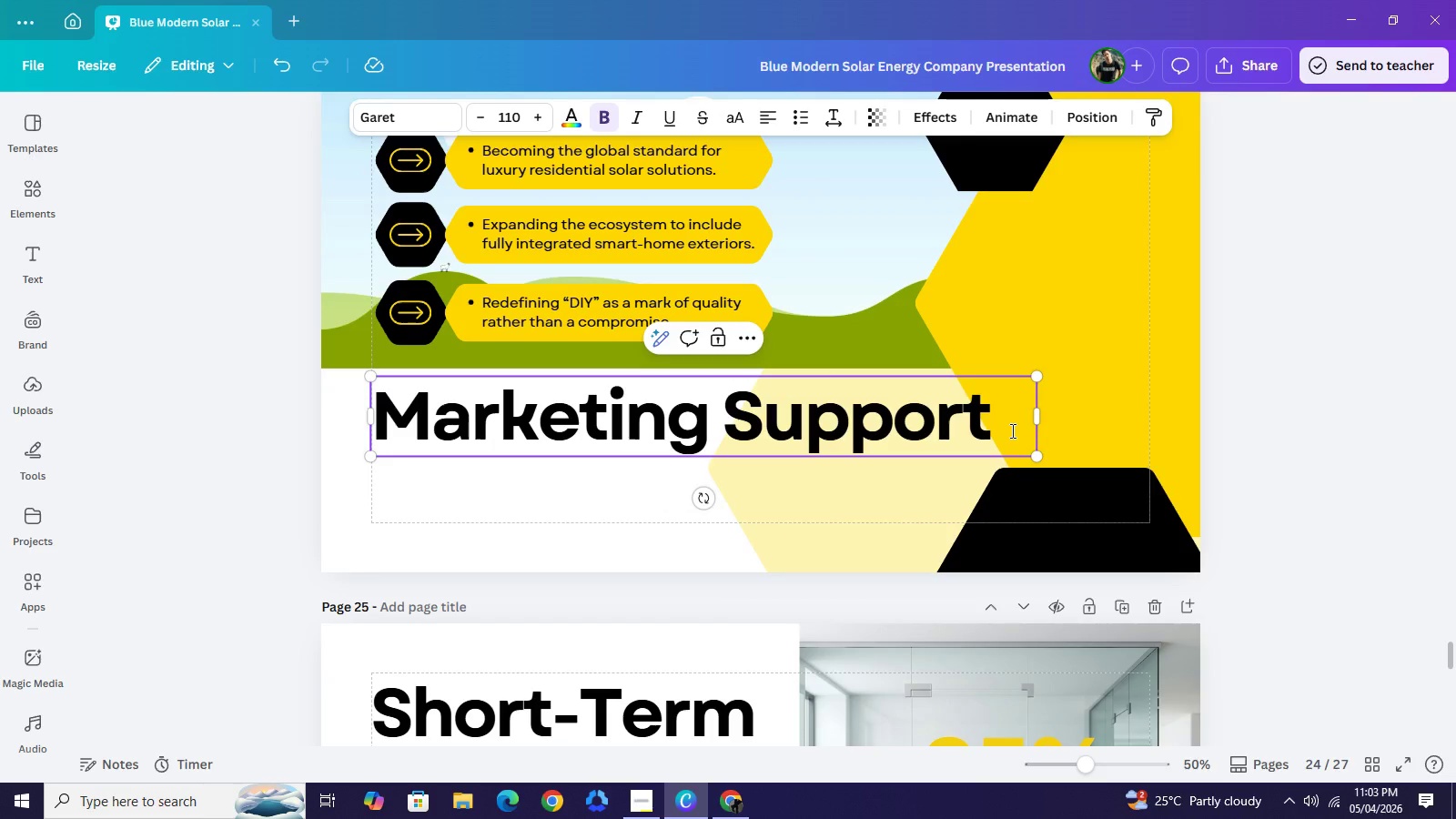 
type( for Retailers)
 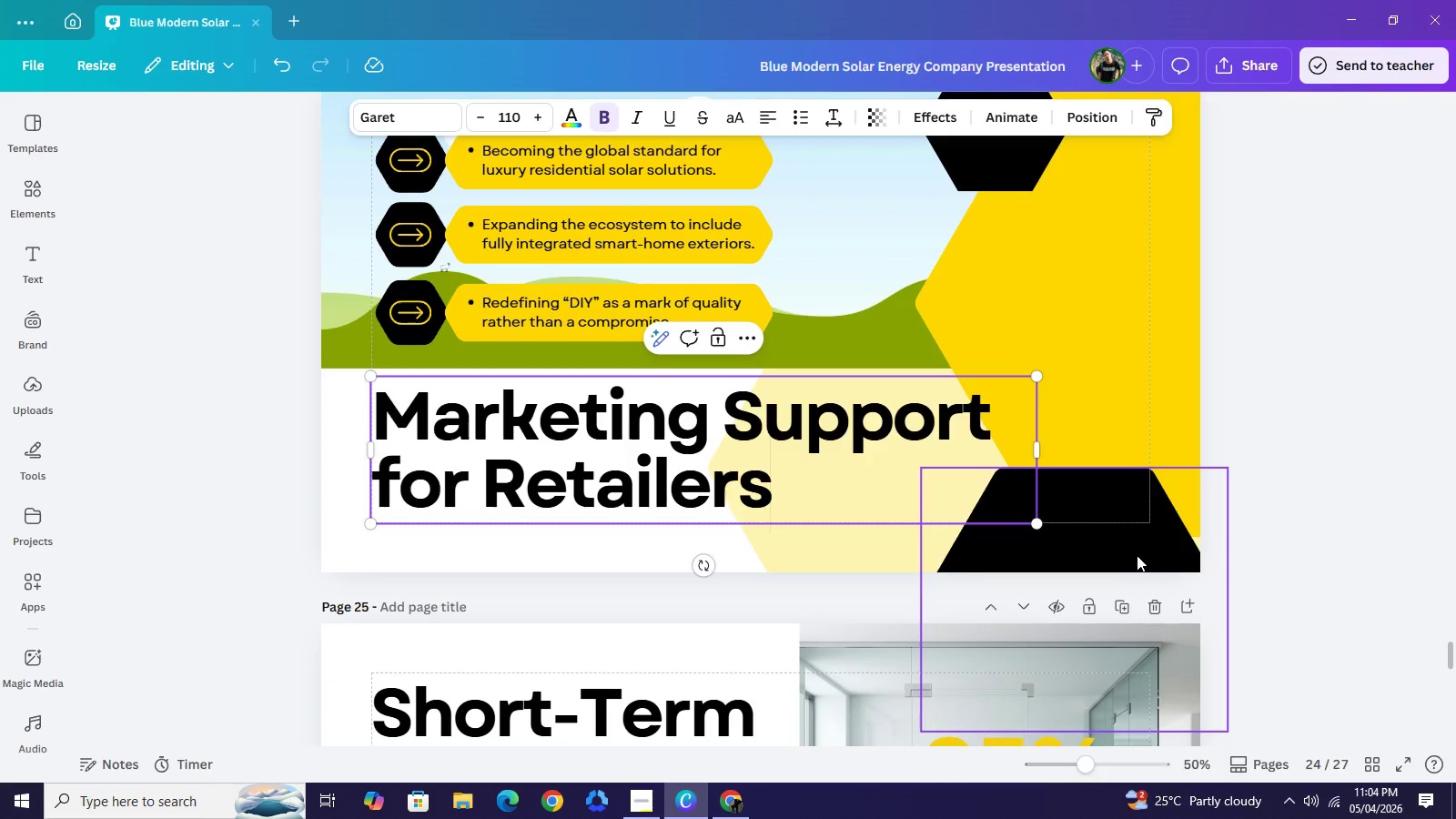 
left_click_drag(start_coordinate=[1131, 542], to_coordinate=[1064, 561])
 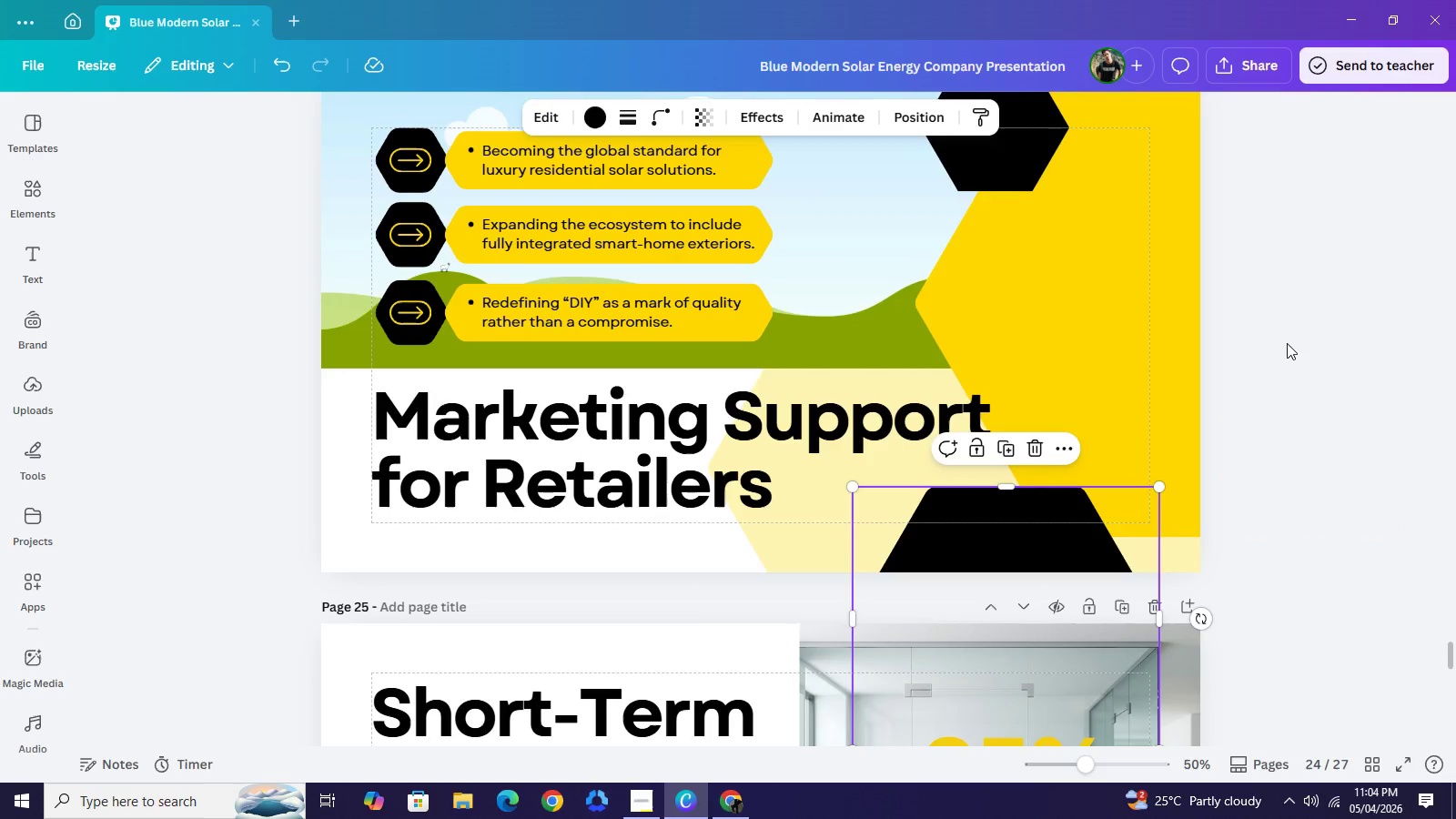 
scroll: coordinate [1291, 343], scroll_direction: up, amount: 1.0
 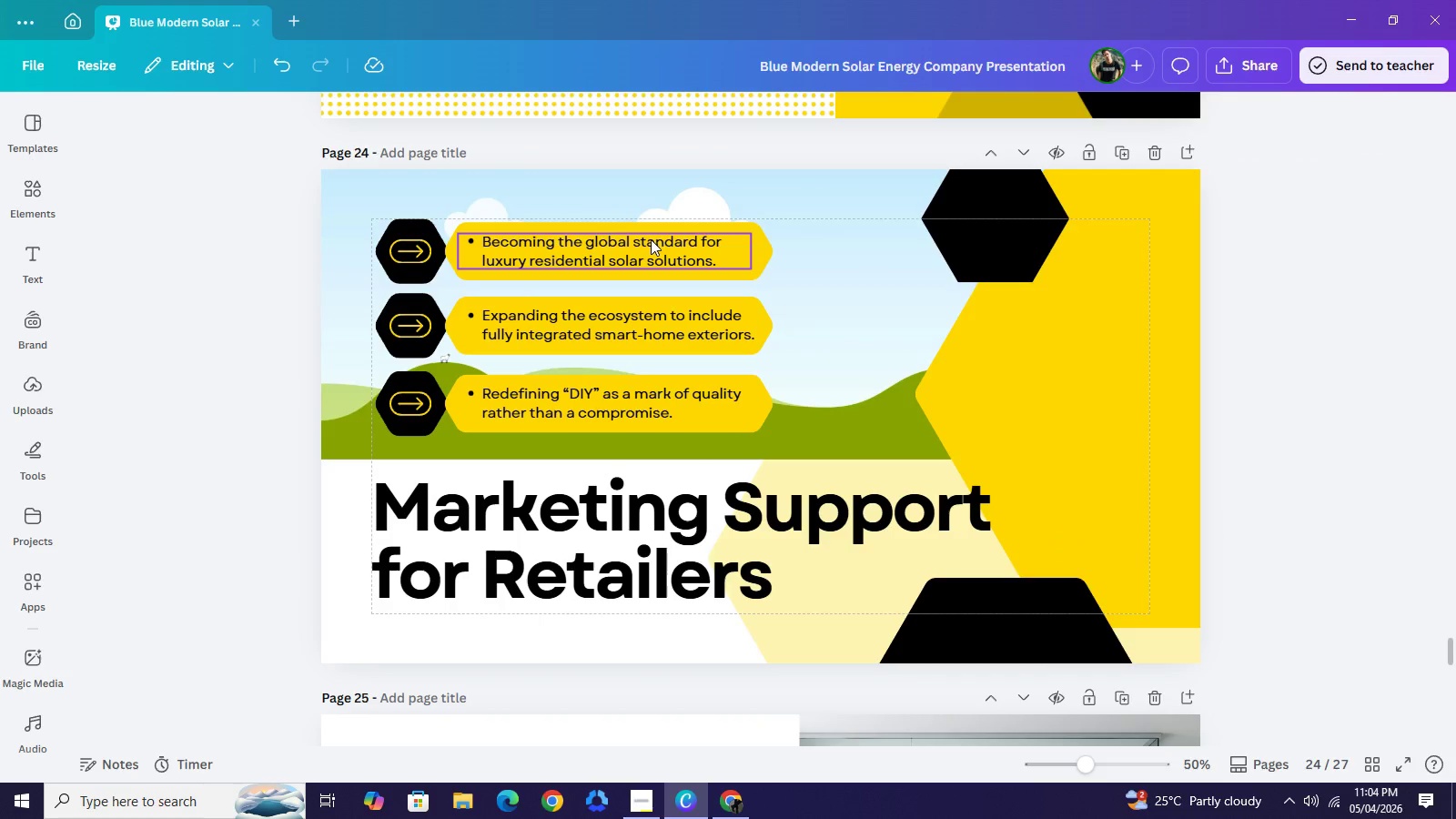 
double_click([651, 239])
 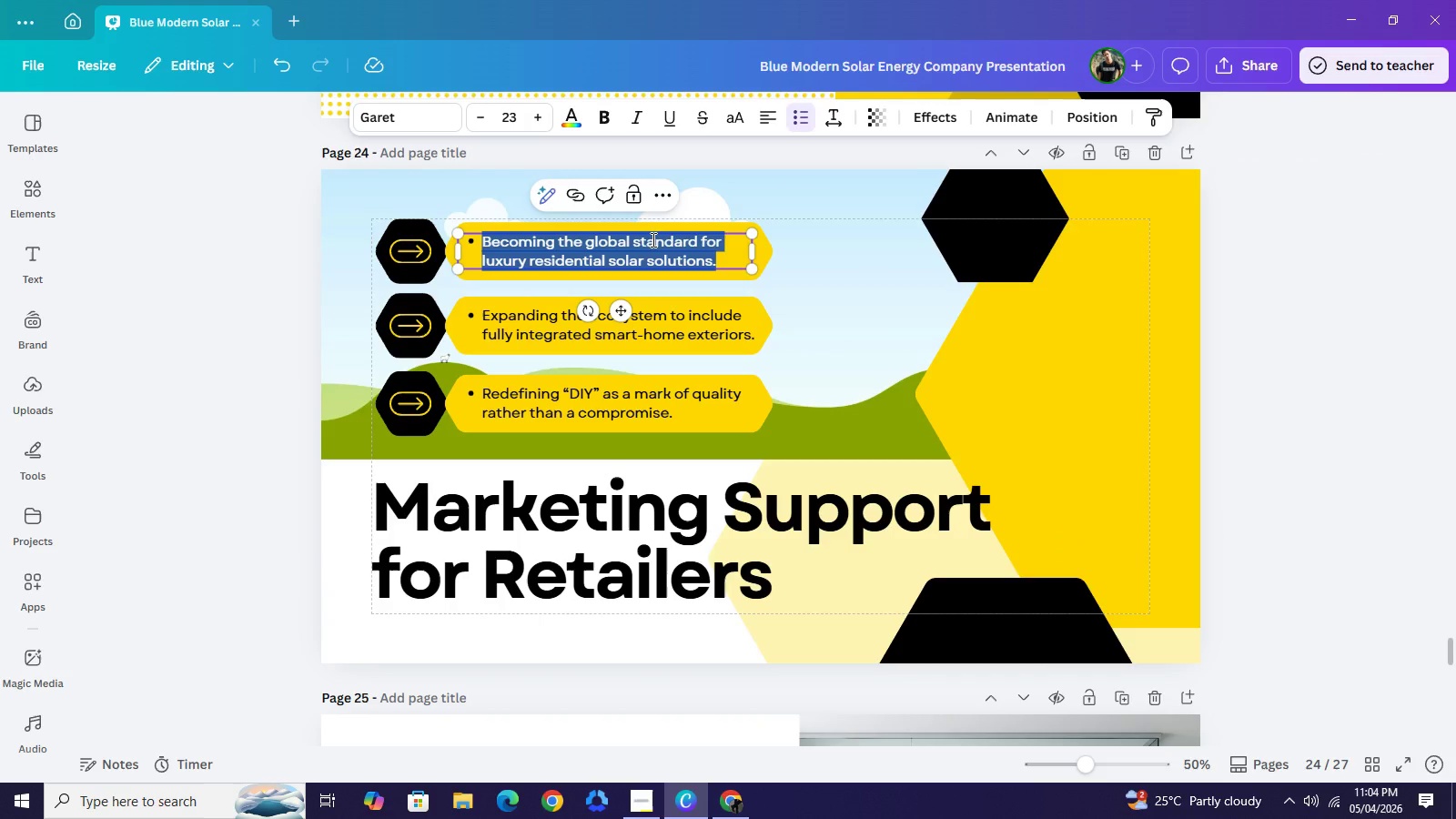 
type(Co-branded social media ad campaigns.)
 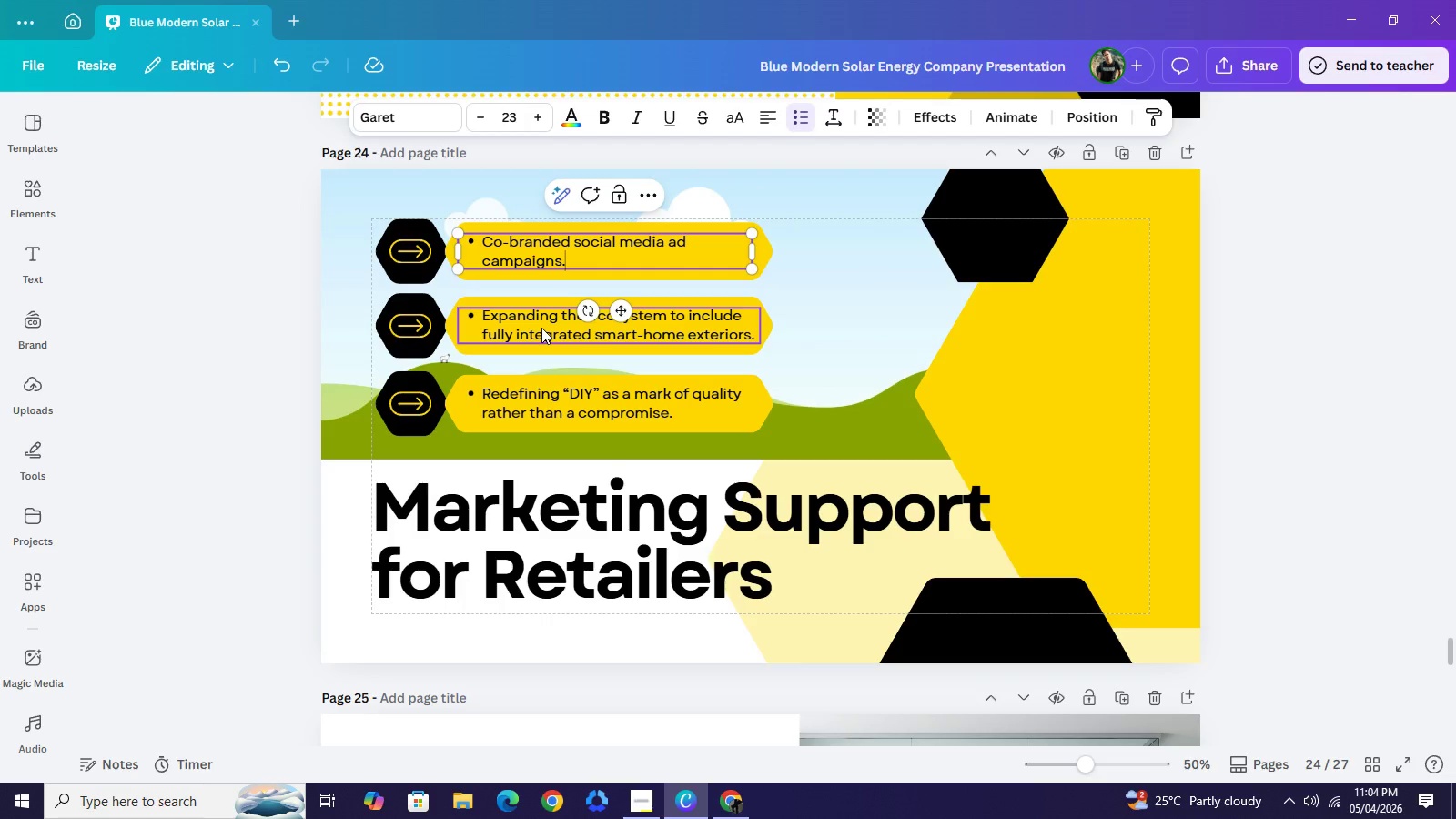 
double_click([541, 328])
 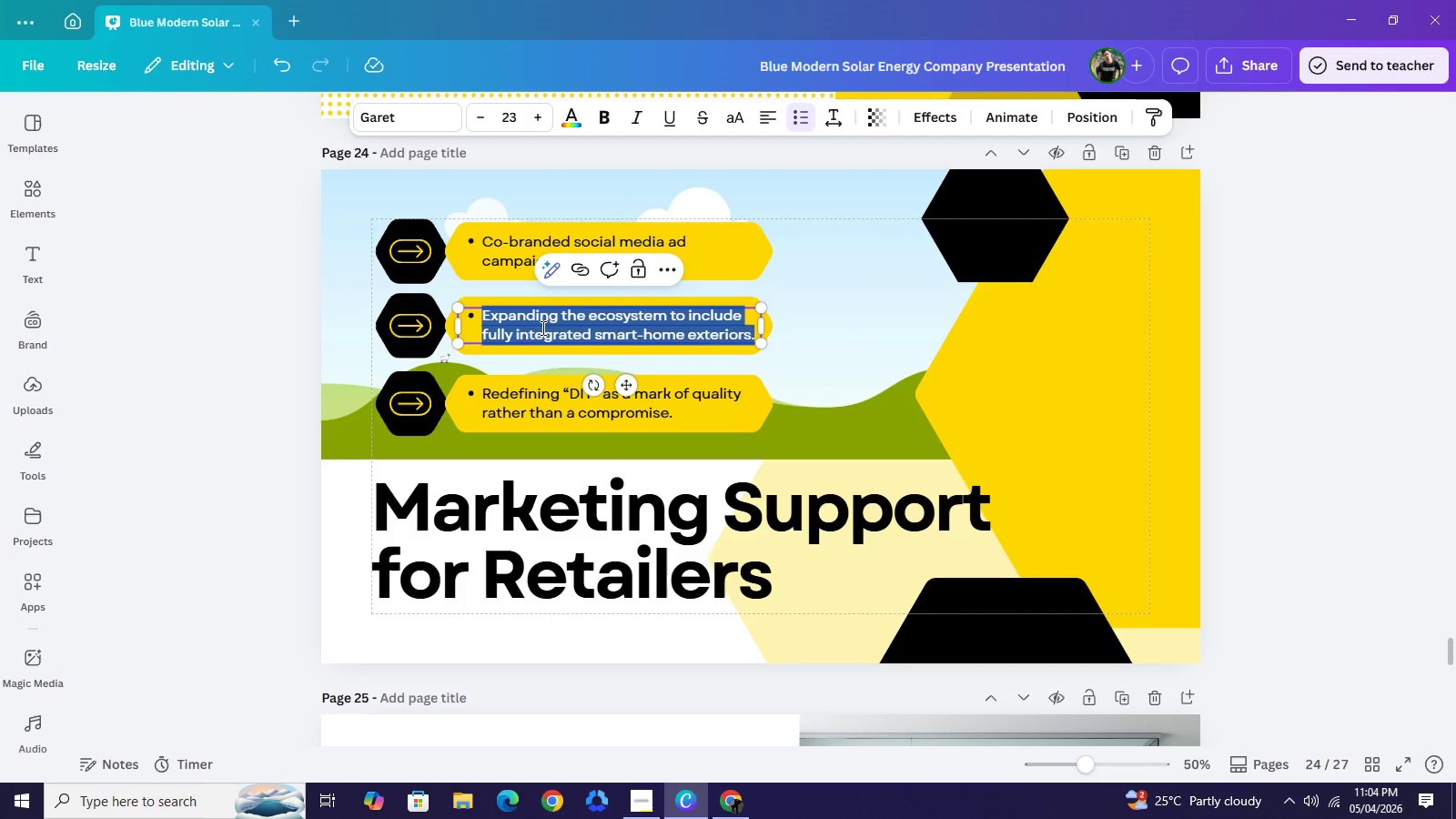 
type(In-store satff tarining)
key(Backspace)
key(Backspace)
key(Backspace)
key(Backspace)
key(Backspace)
key(Backspace)
key(Backspace)
key(Backspace)
key(Backspace)
key(Backspace)
key(Backspace)
key(Backspace)
key(Backspace)
type(raff training and "Product Knowledge" kits.)
 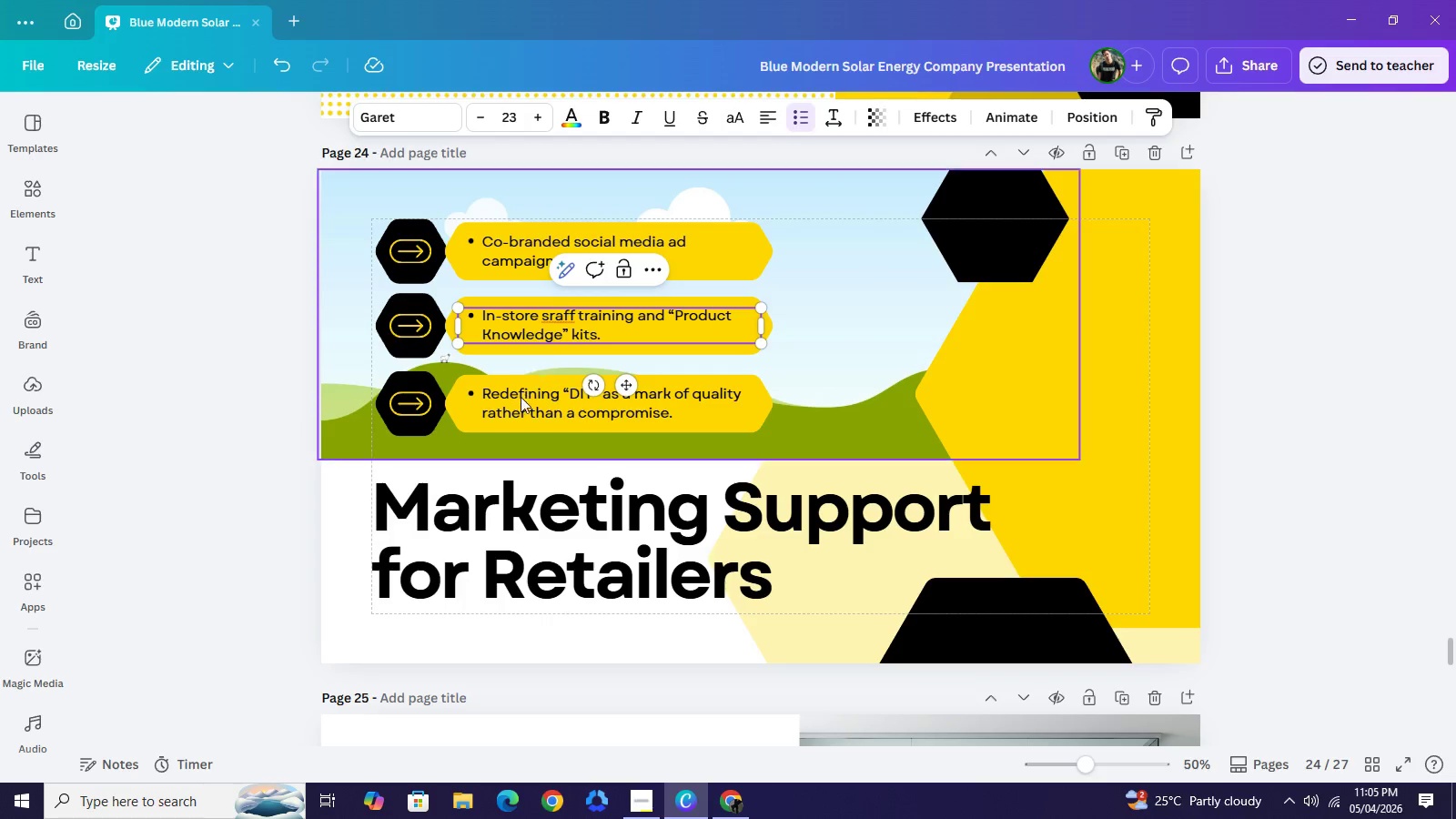 
left_click([559, 322])
 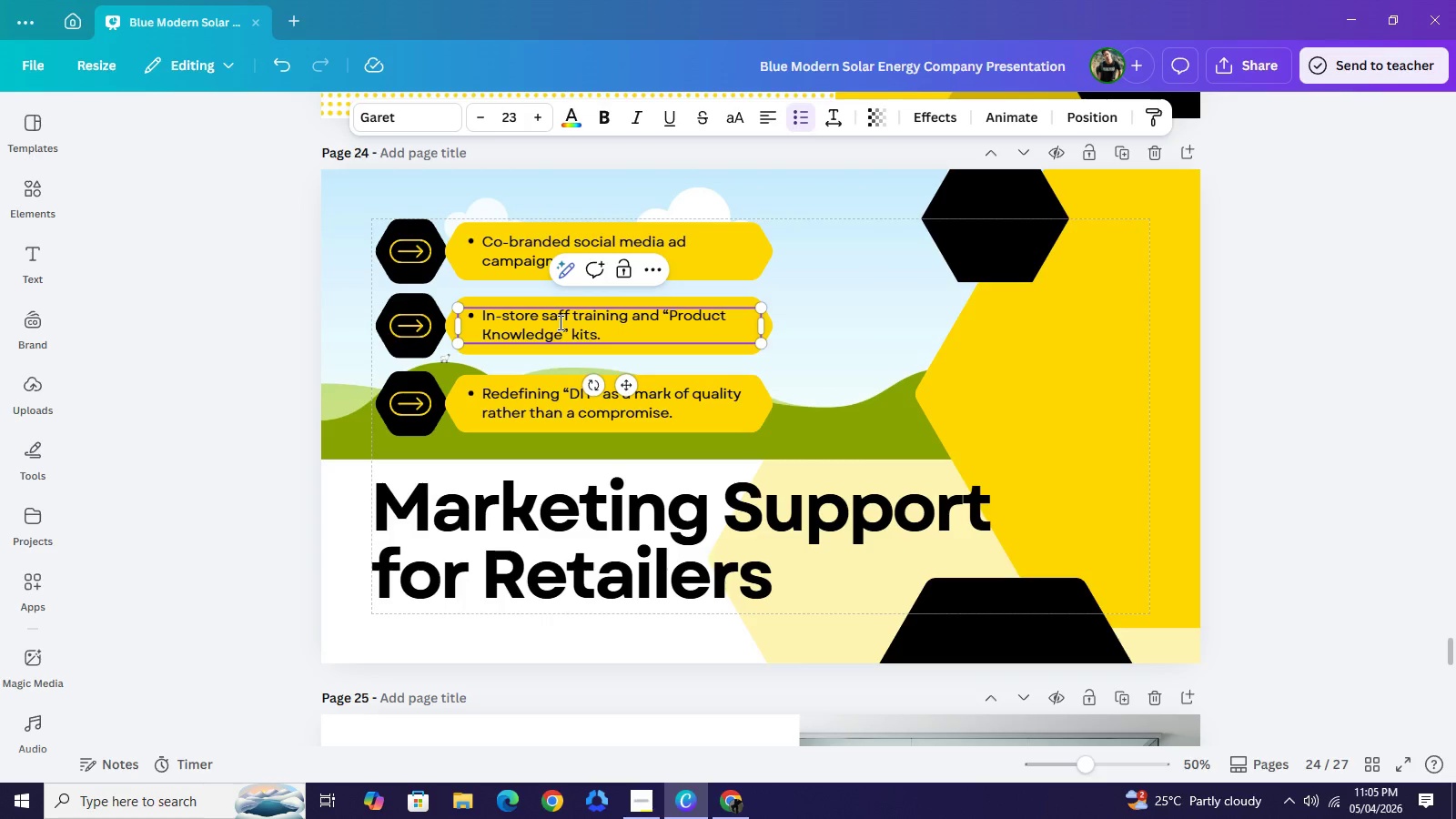 
key(Backspace)
 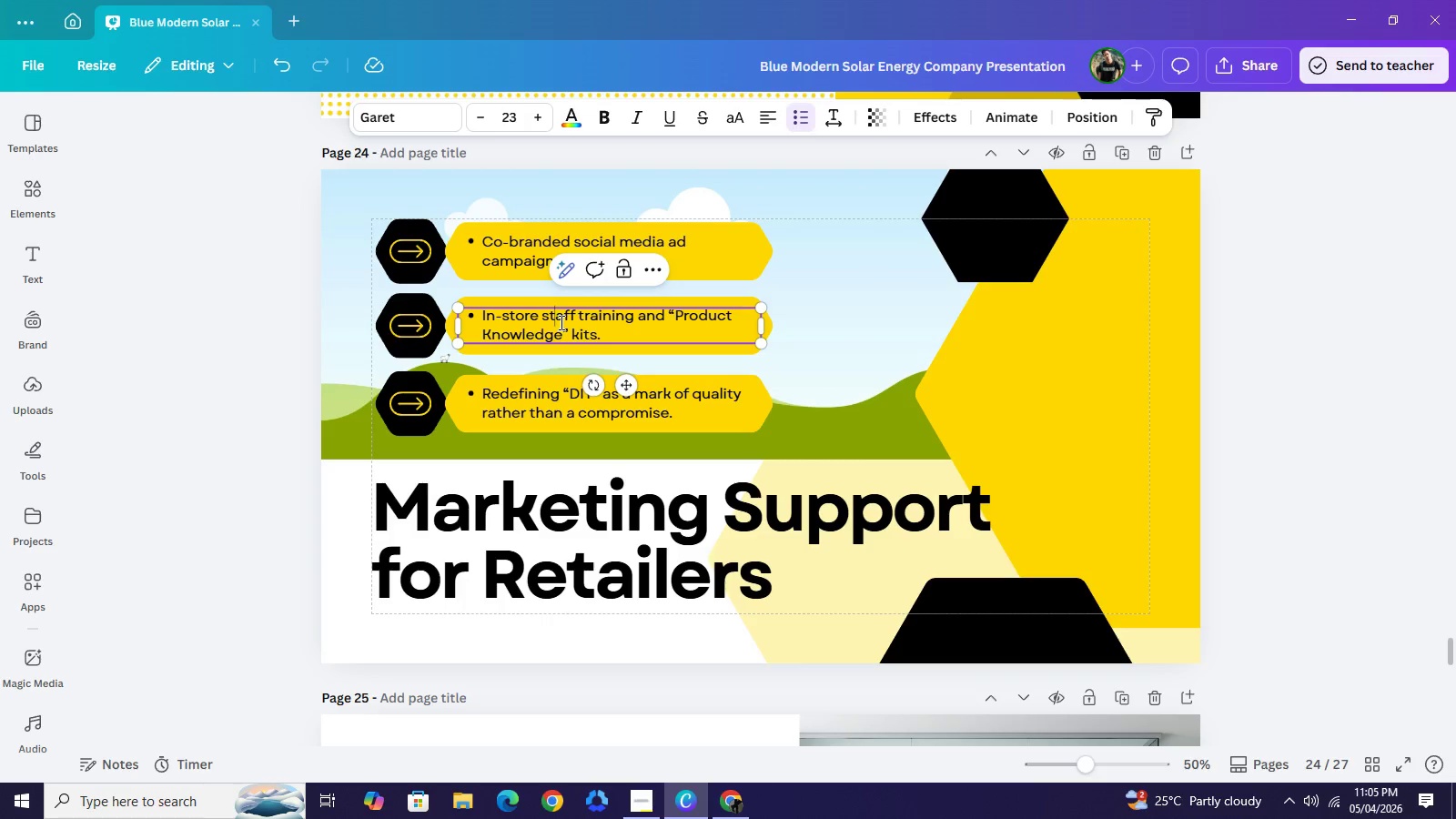 
key(T)
 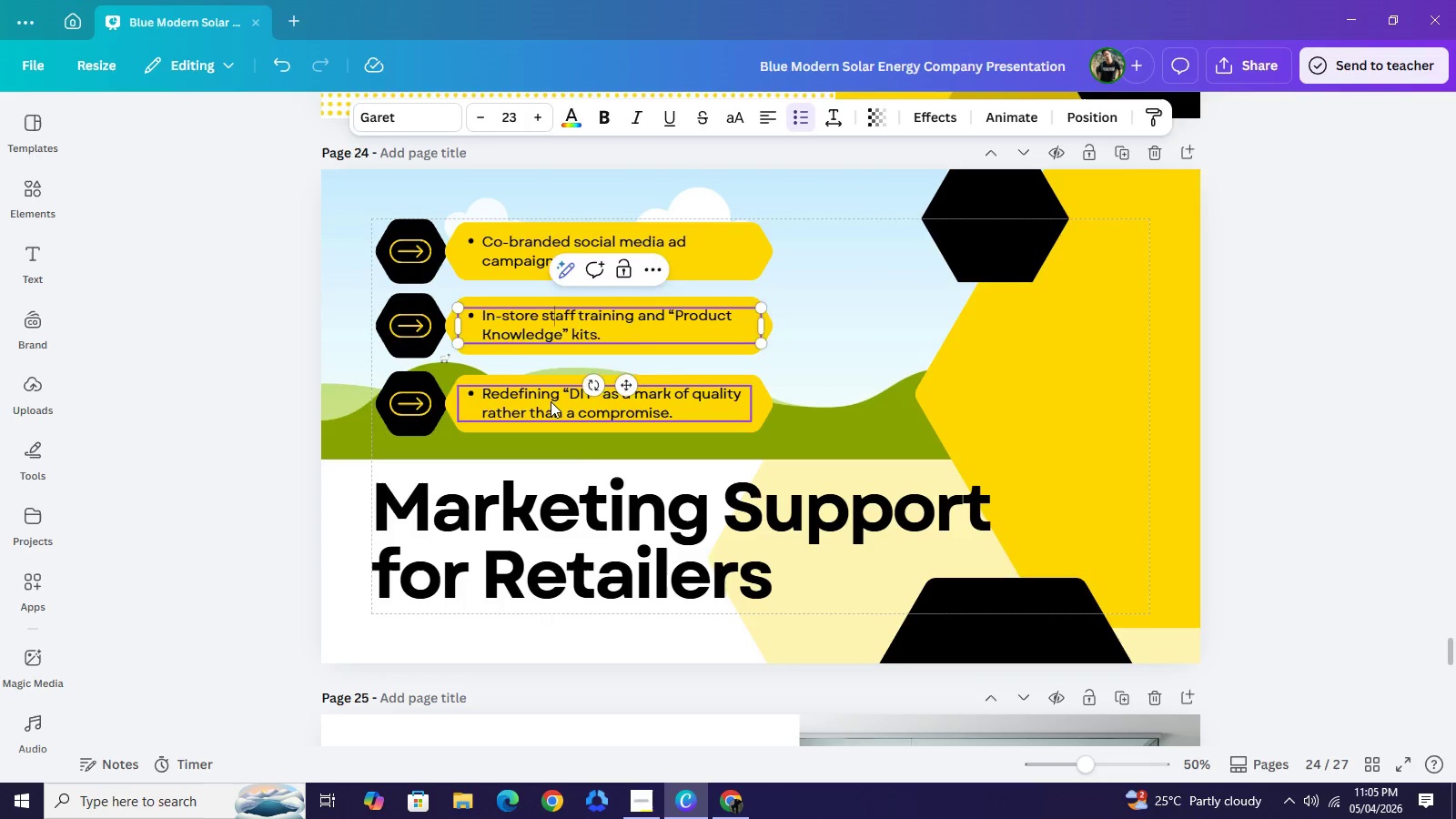 
double_click([551, 401])
 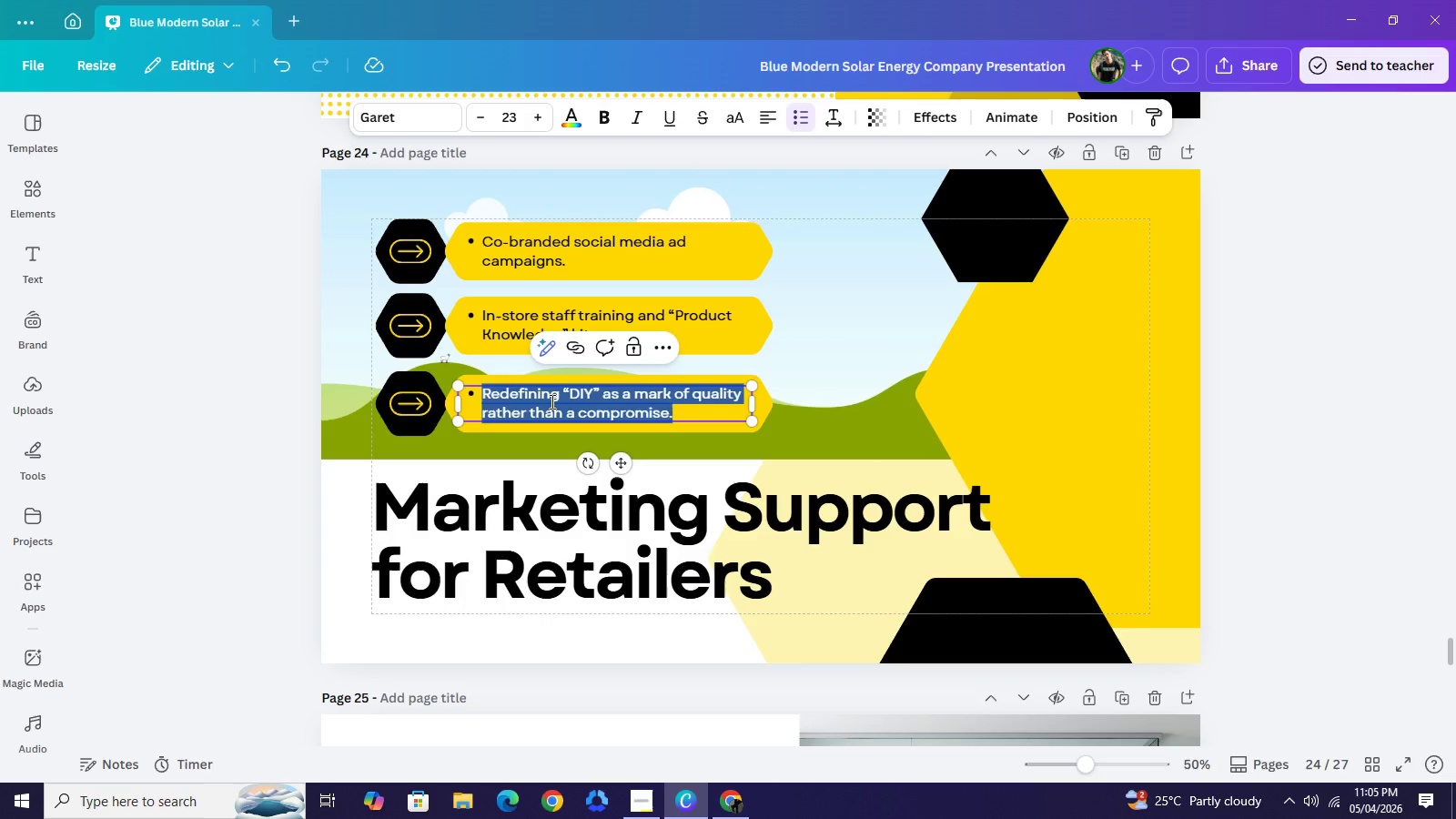 
type(High-resolution)
 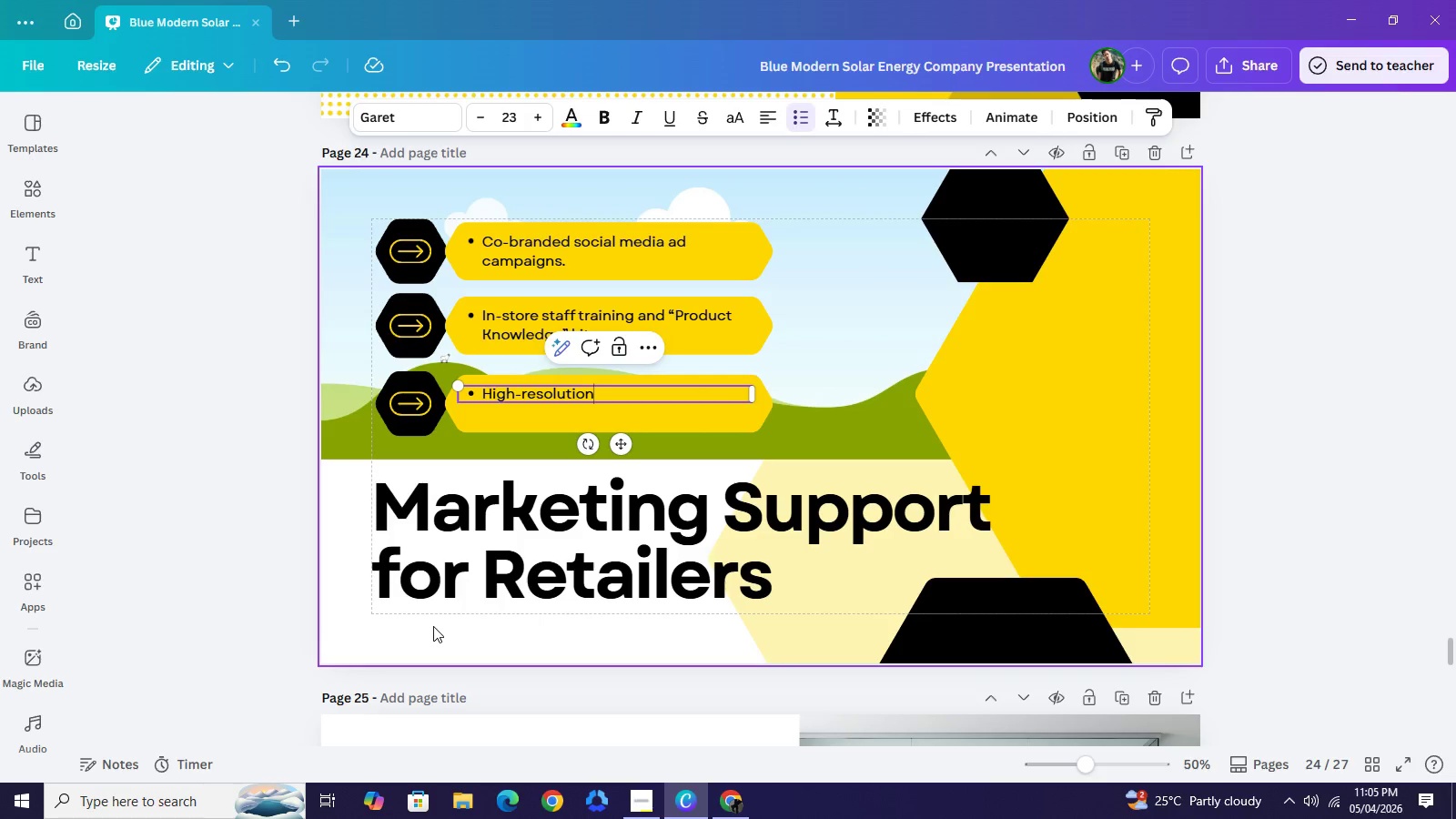 
type( do=)
key(Backspace)
key(Backspace)
type(igiya)
key(Backspace)
key(Backspace)
type(tak)
key(Backspace)
type(l asset library fro seasonal)
 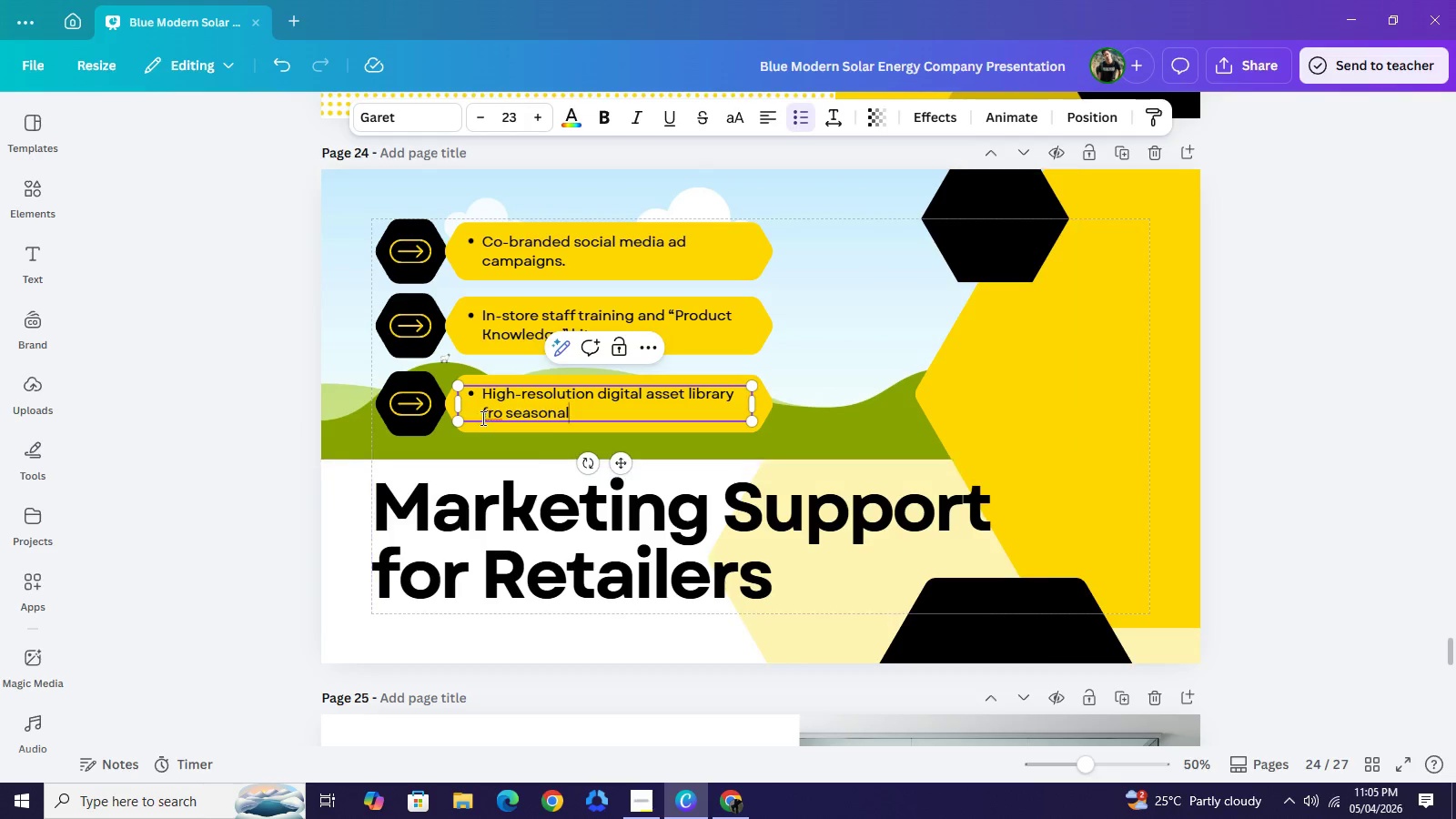 
left_click([494, 412])
 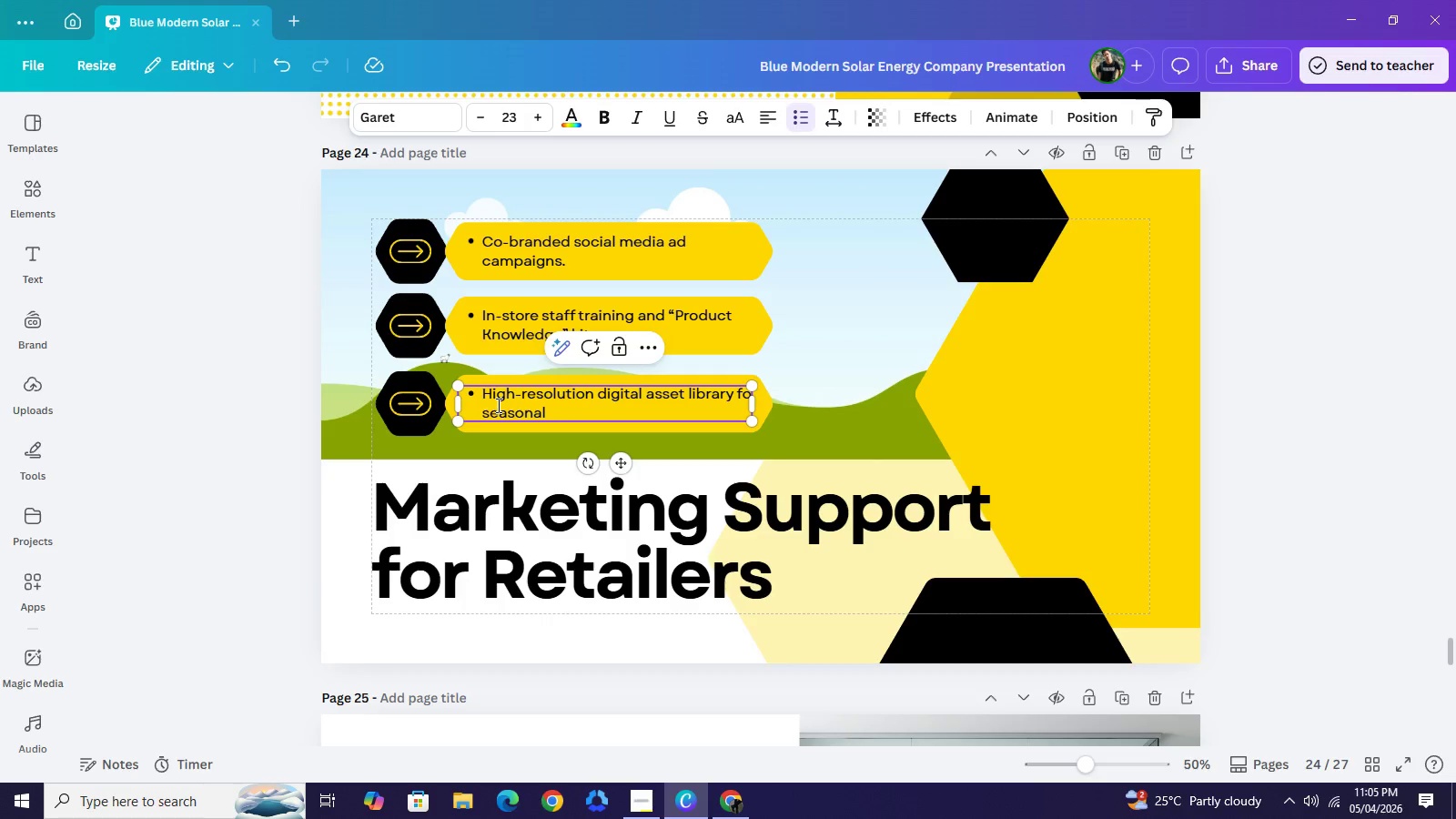 
key(Backspace)
 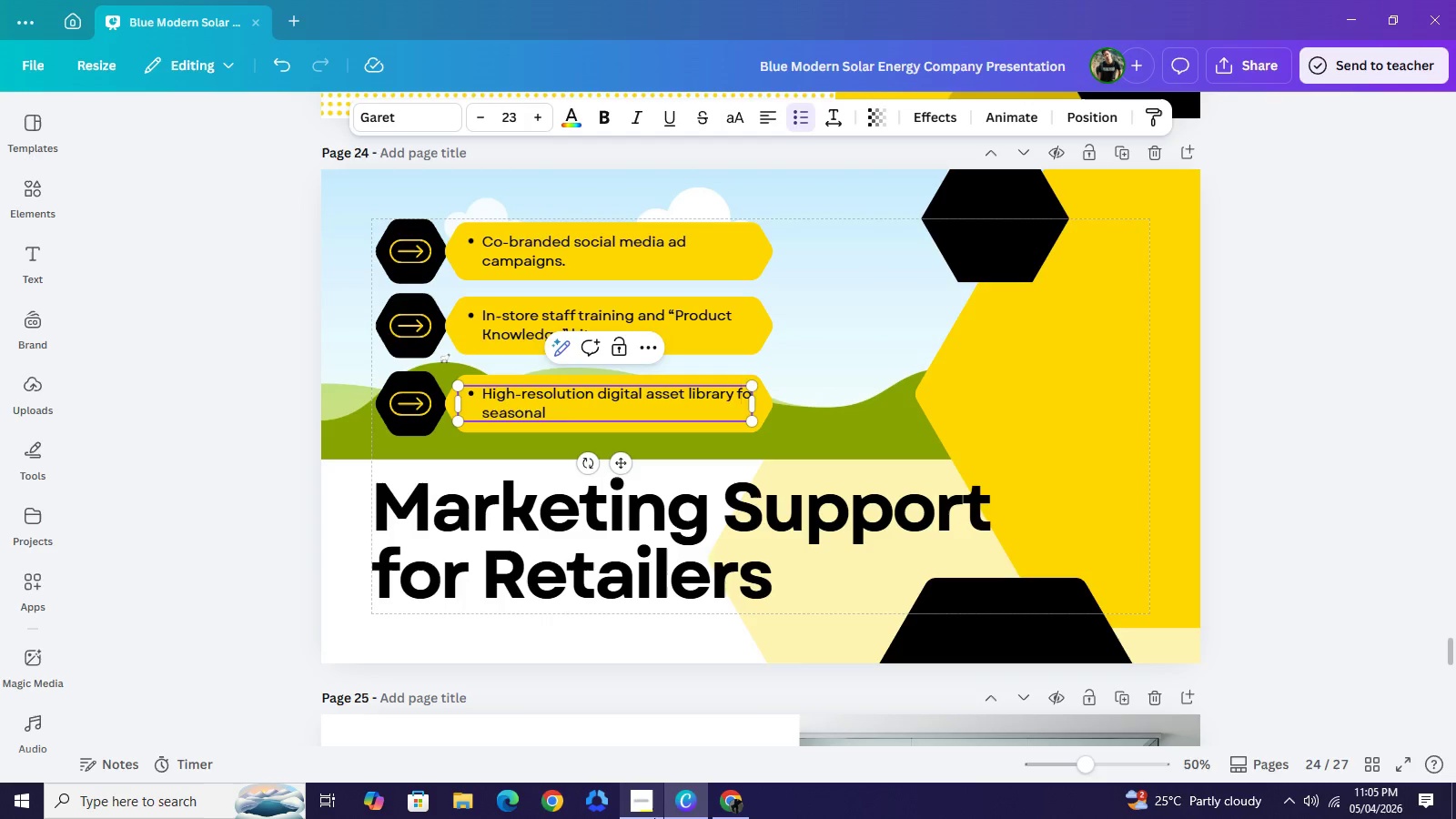 
key(ArrowRight)
 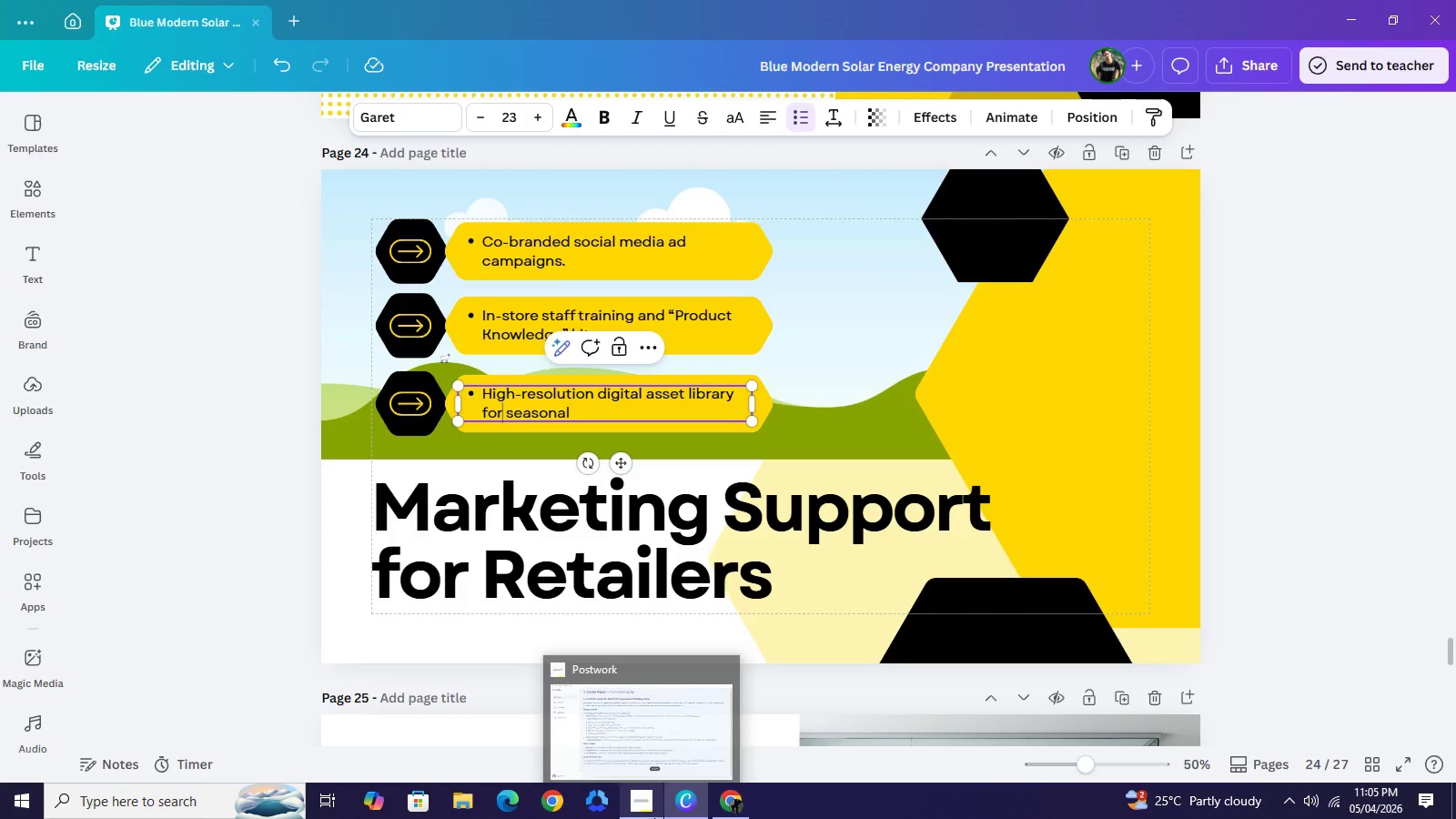 
key(R)
 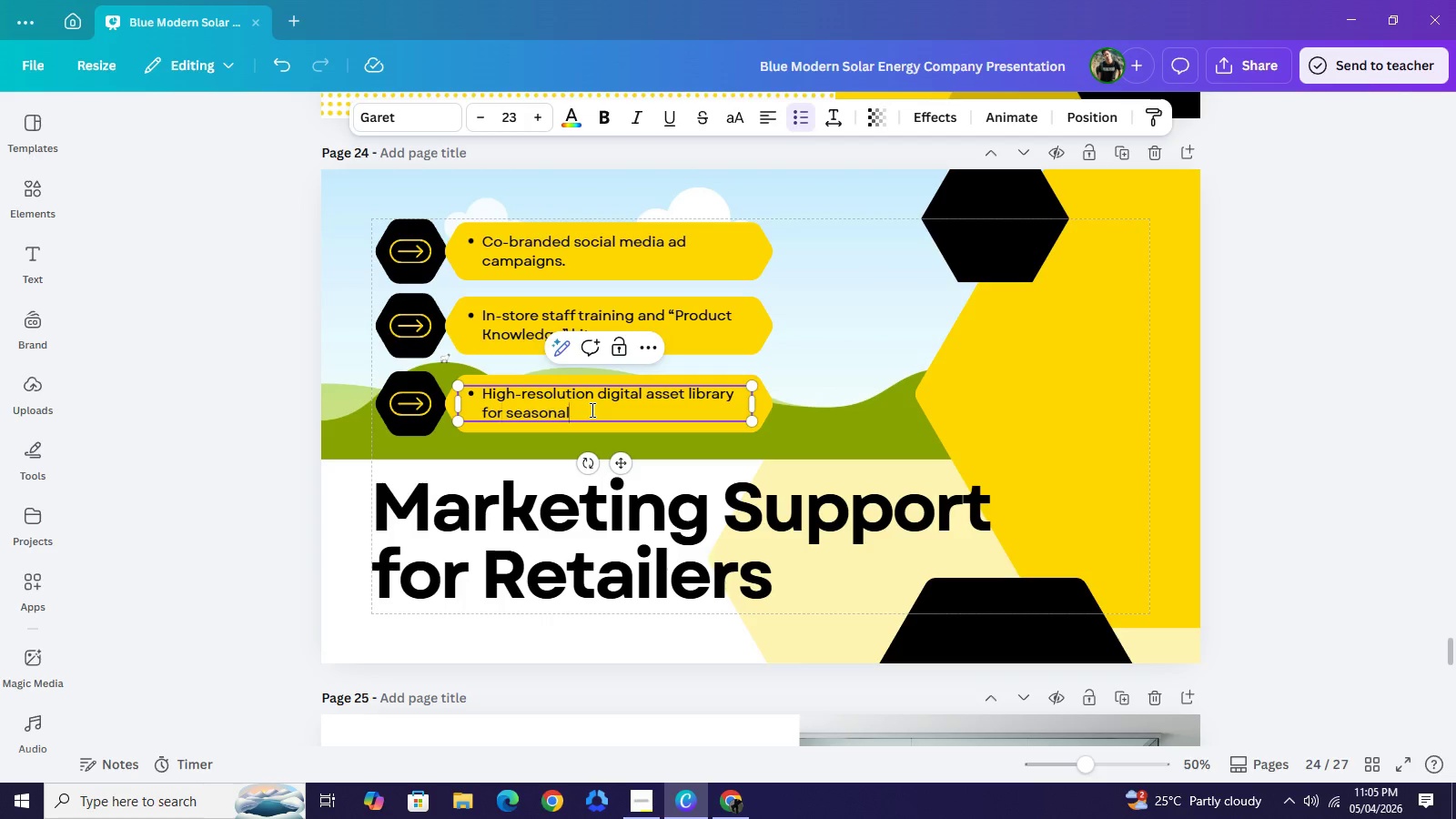 
left_click([591, 410])
 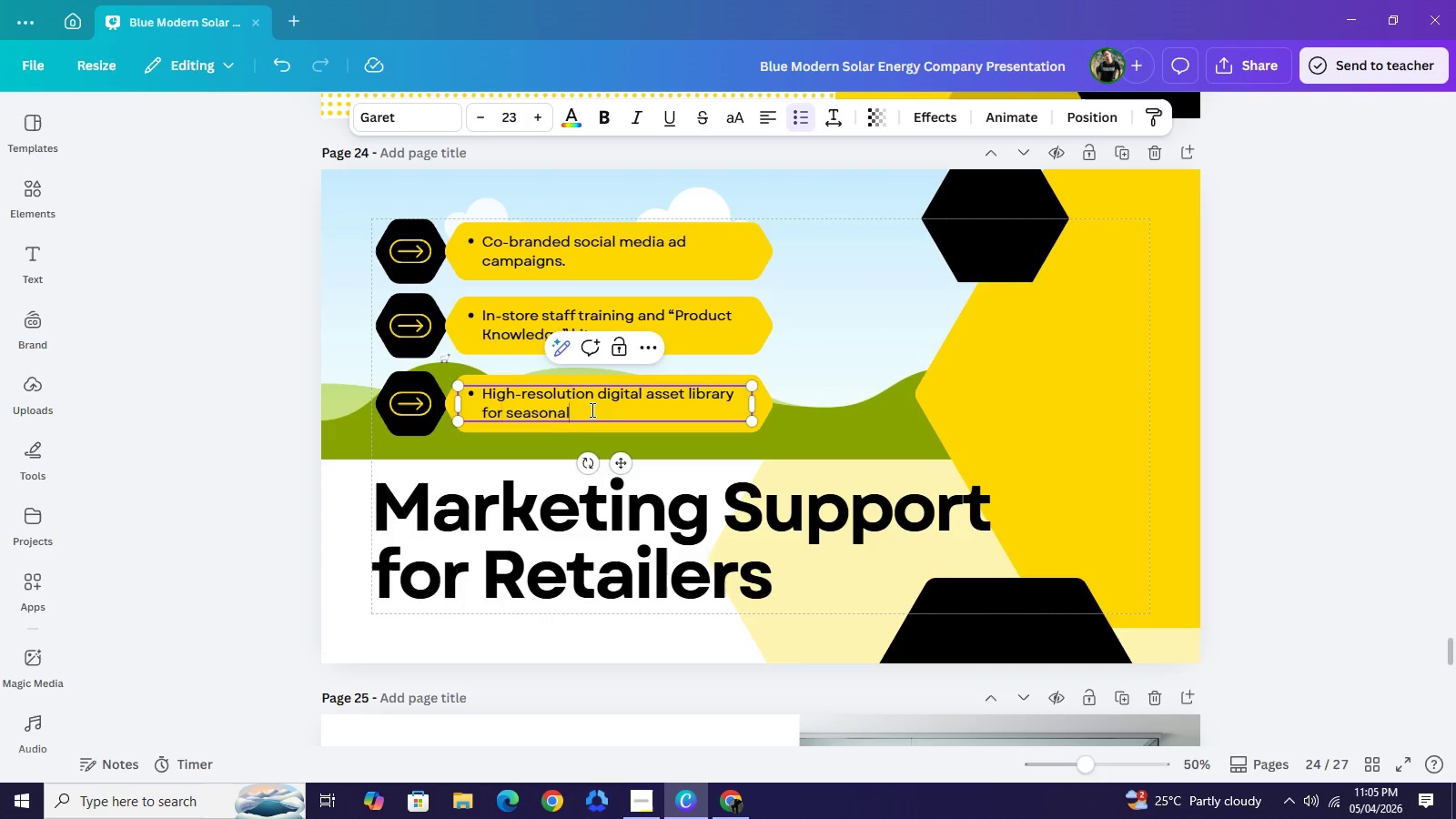 
key(Space)
 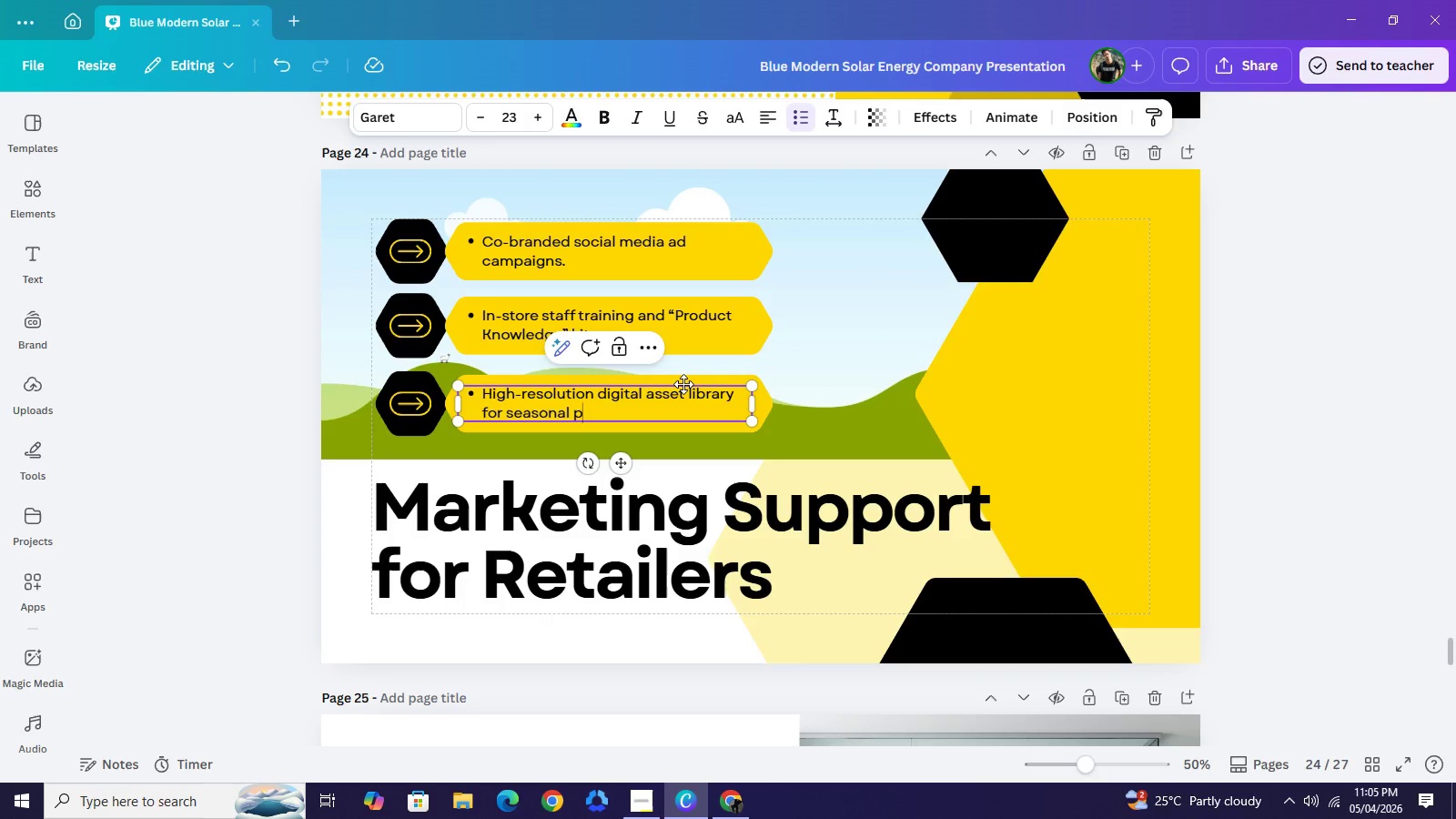 
type(promos.)
 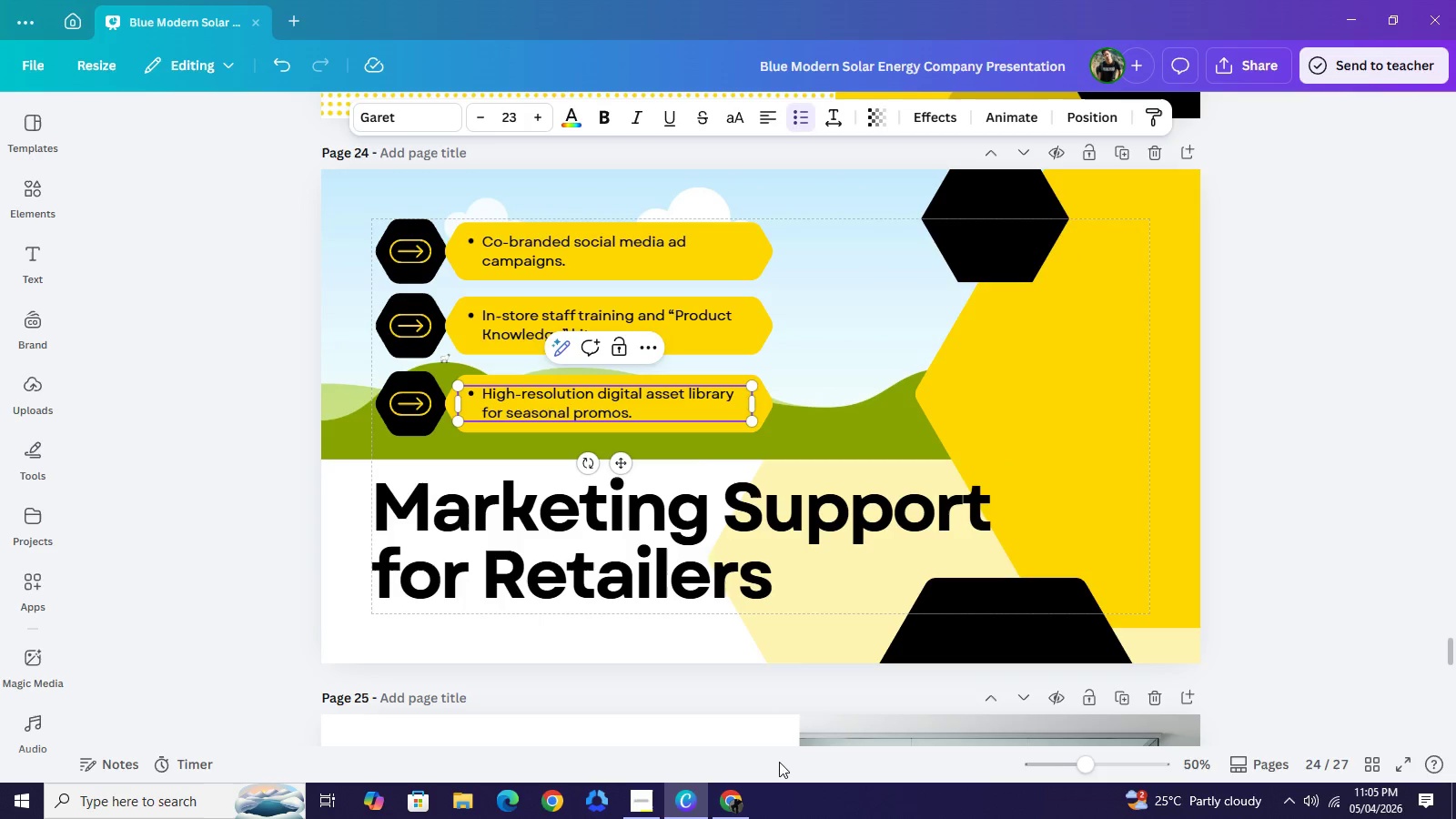 
left_click([744, 799])
 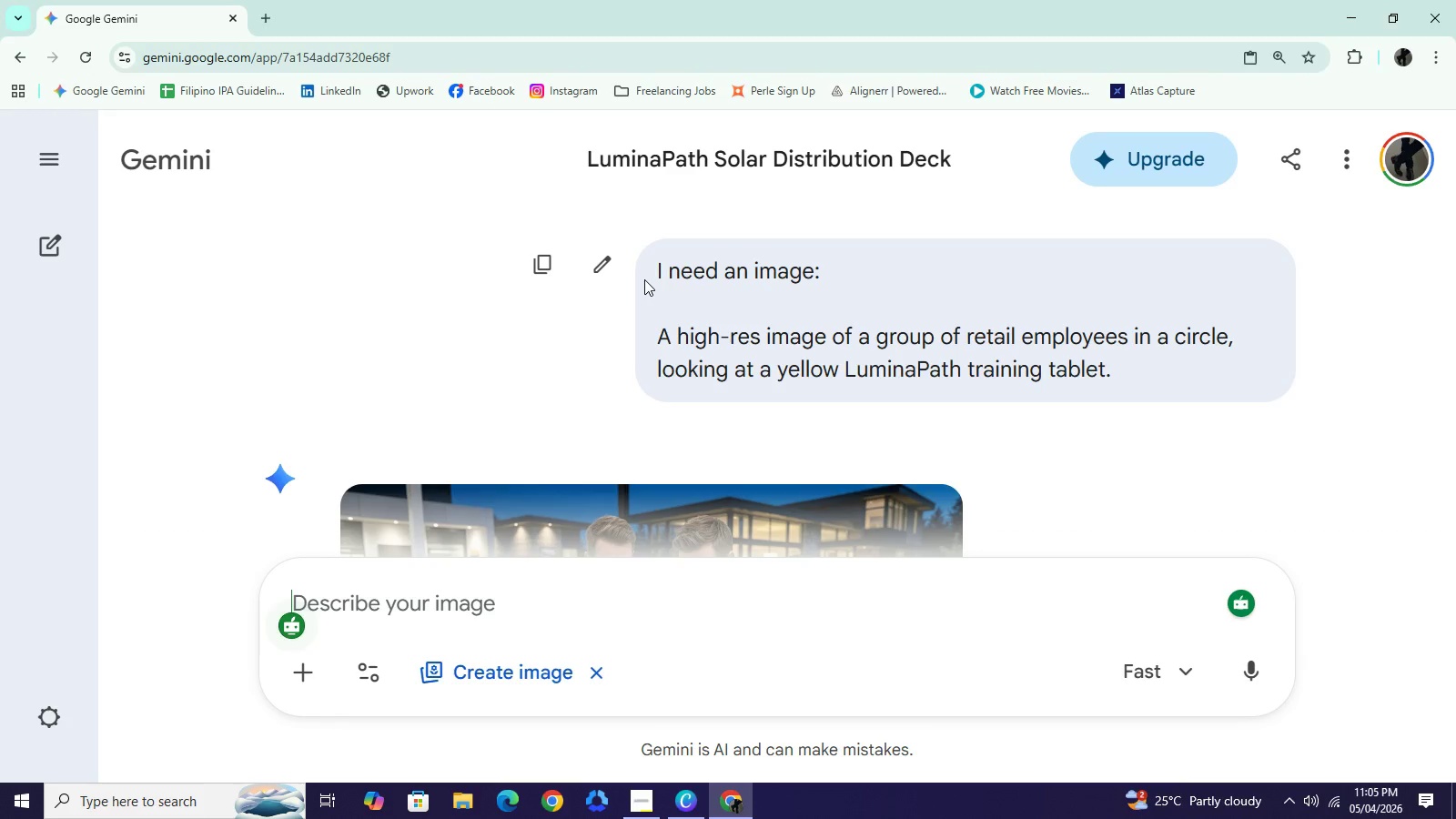 
left_click_drag(start_coordinate=[644, 279], to_coordinate=[866, 332])
 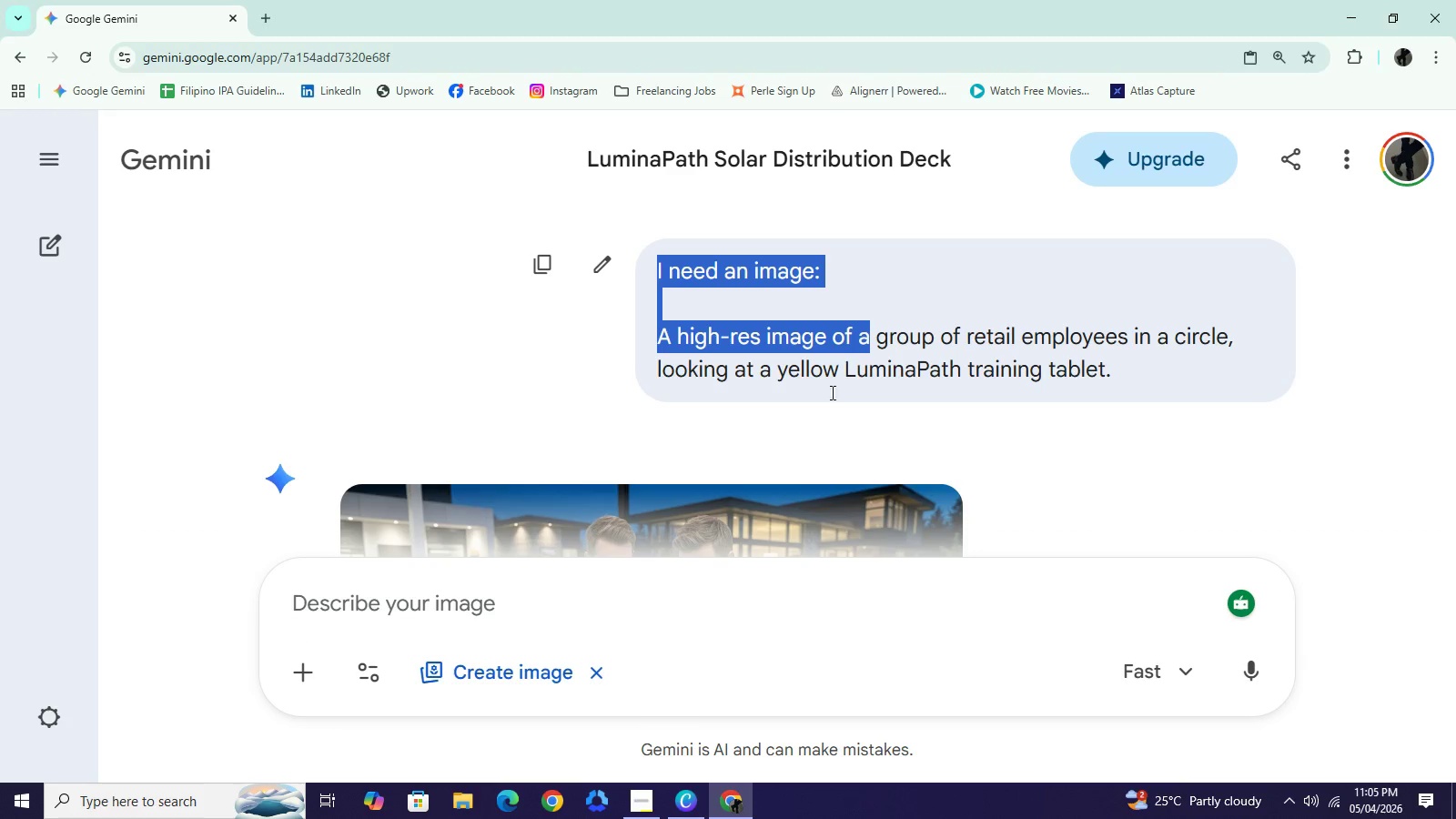 
key(Control+C)
 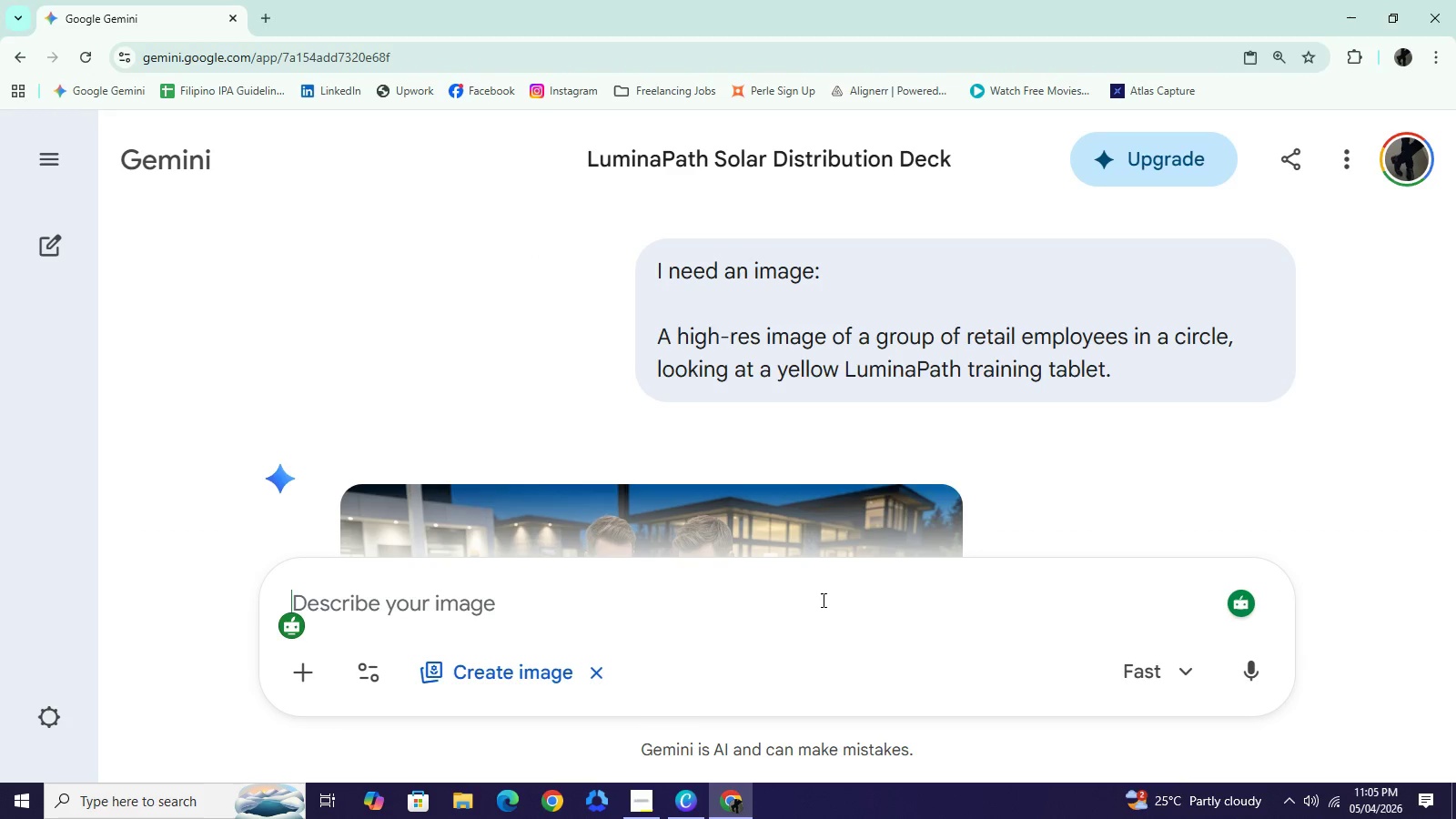 
left_click([822, 600])
 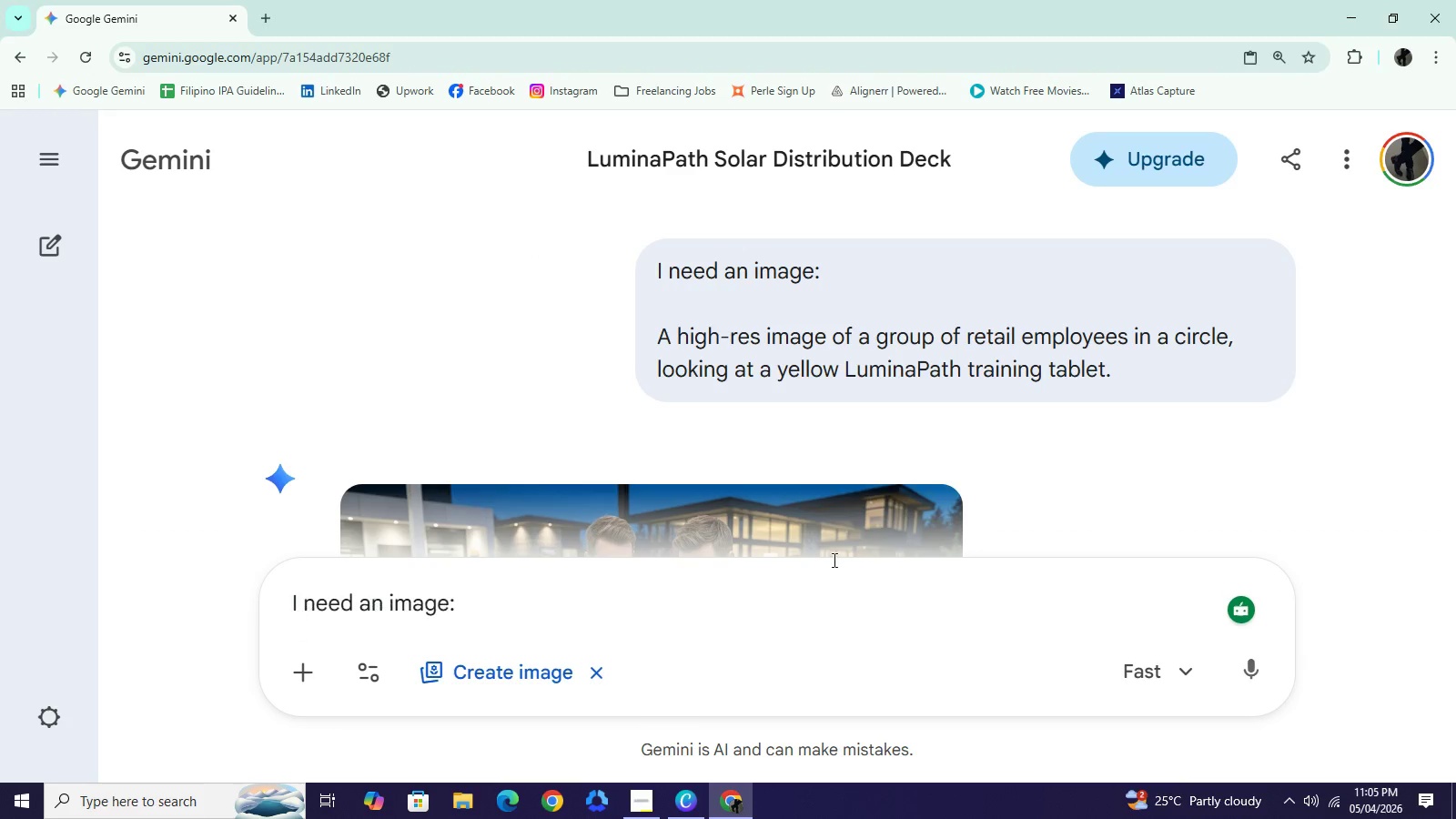 
key(Control+V)
 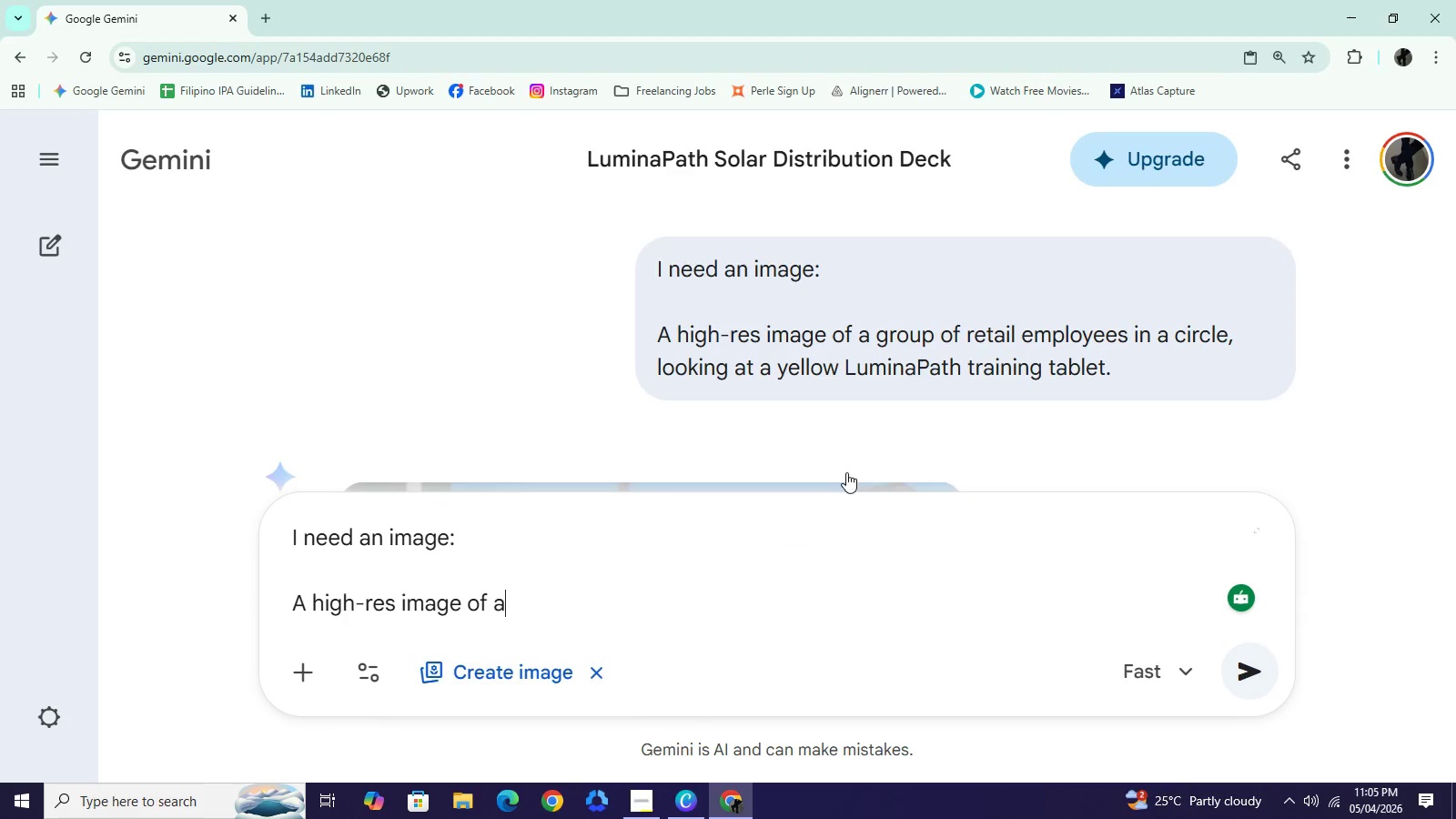 
scroll: coordinate [867, 442], scroll_direction: down, amount: 2.0
 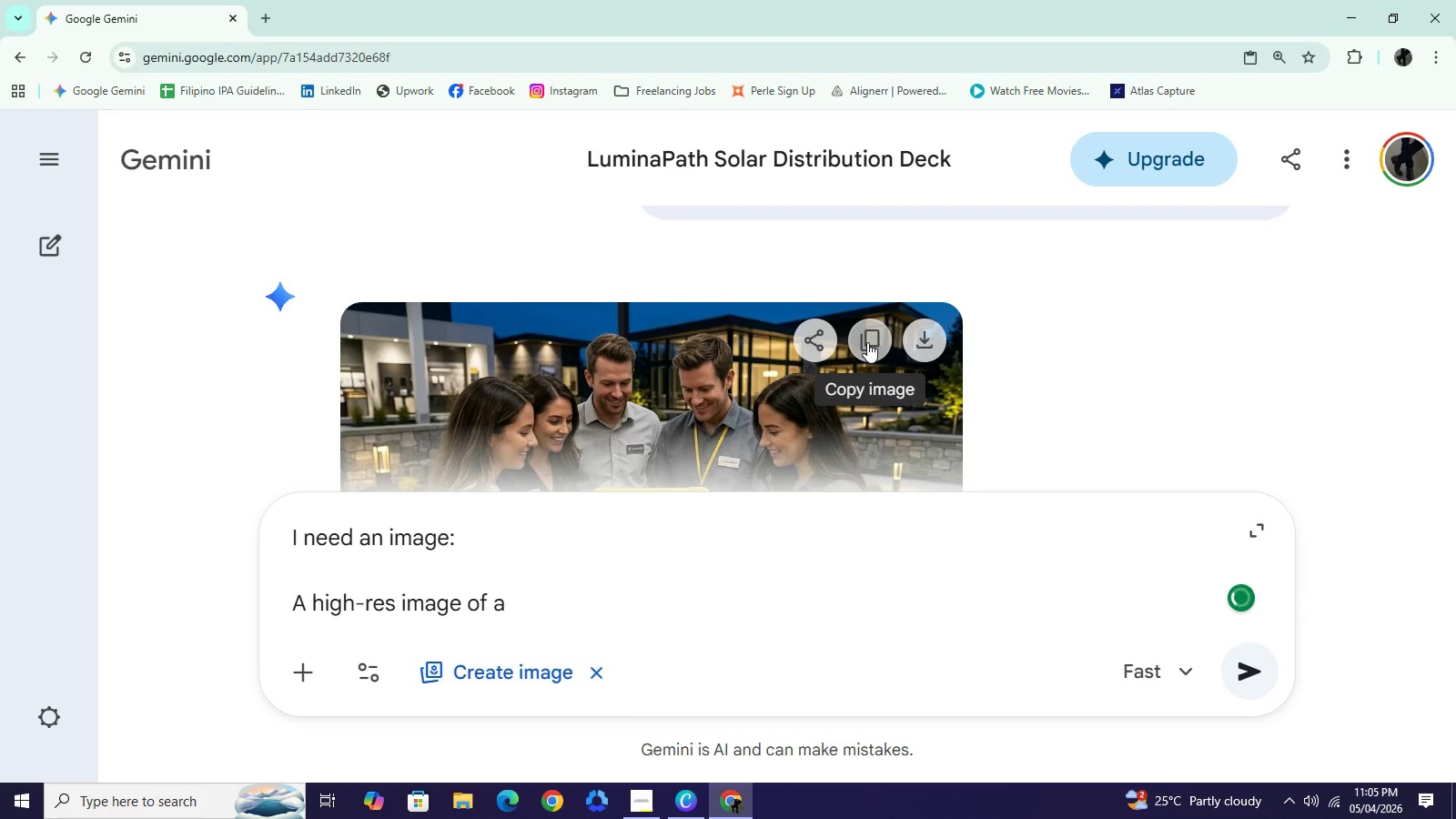 
left_click([867, 342])
 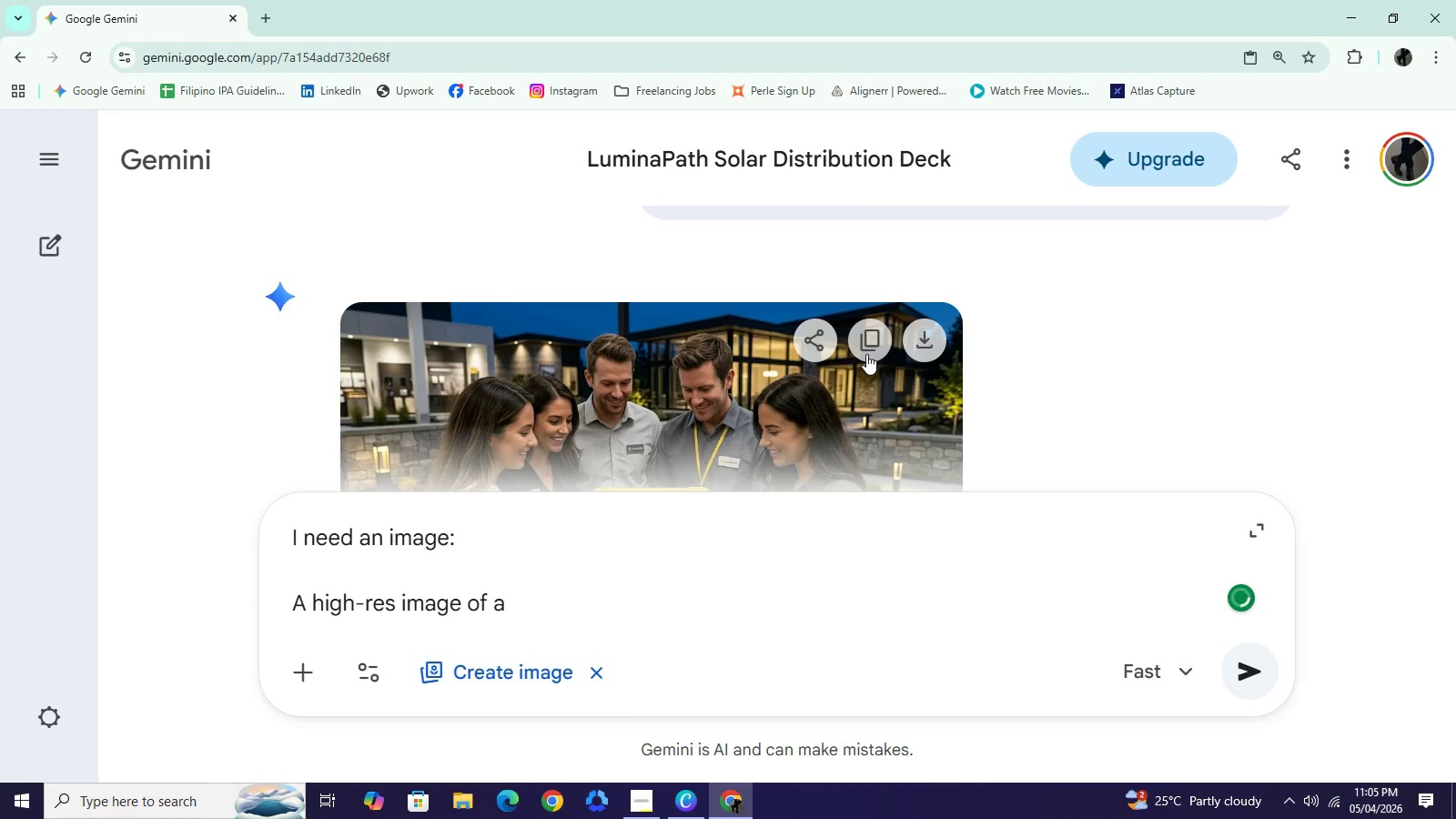 
scroll: coordinate [864, 359], scroll_direction: down, amount: 1.0
 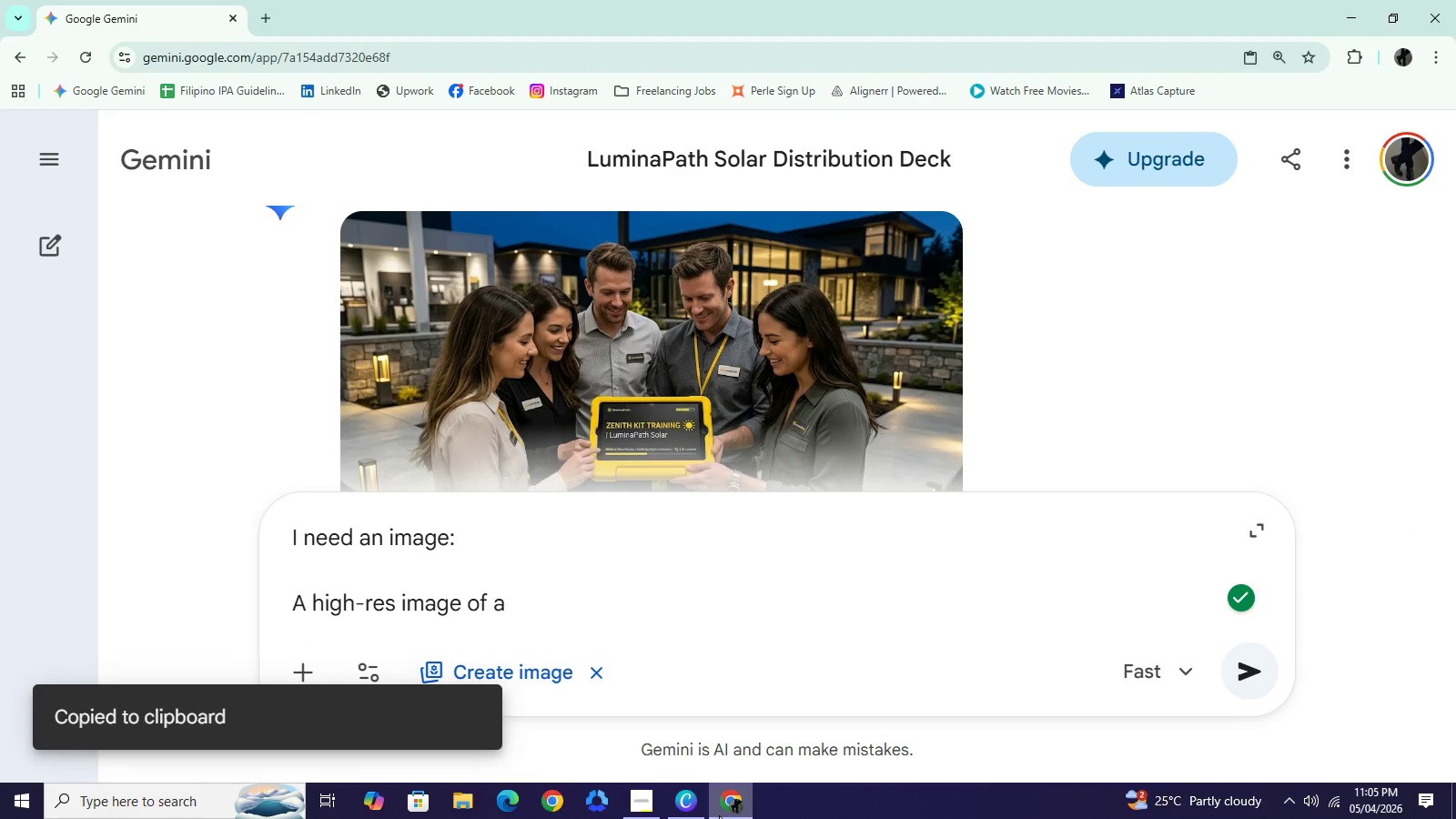 
left_click([693, 799])
 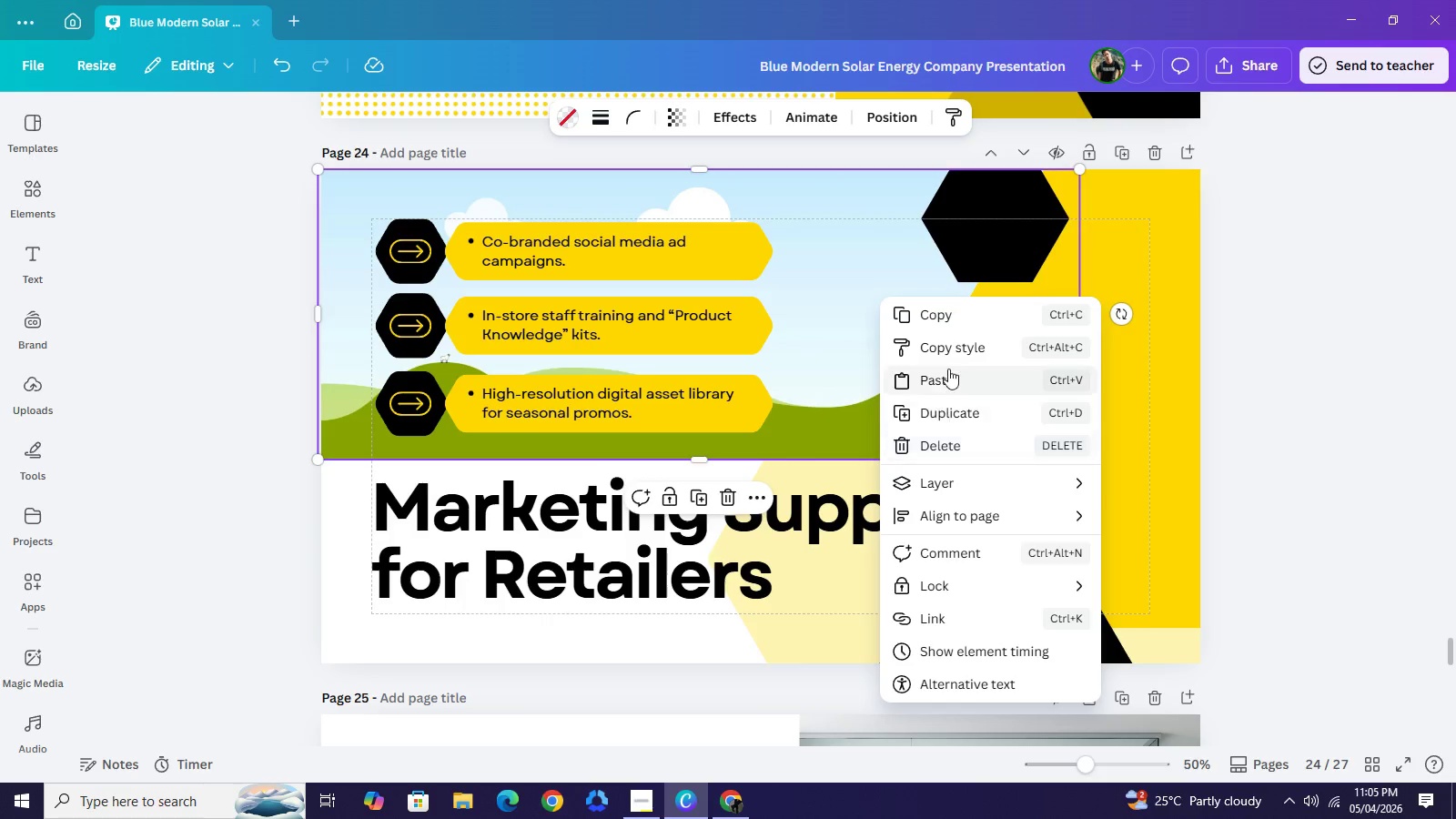 
left_click([948, 375])
 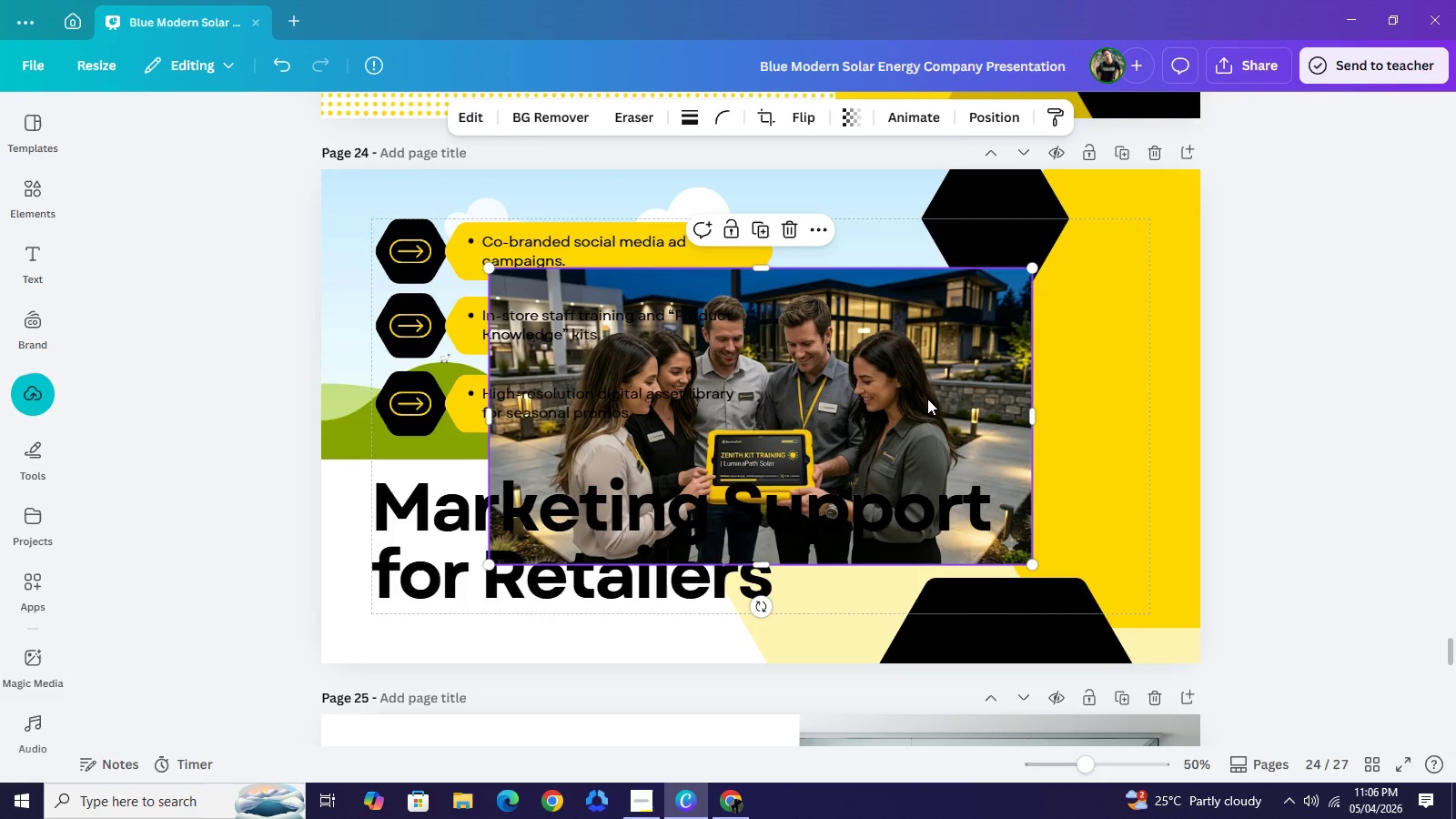 
wait(10.88)
 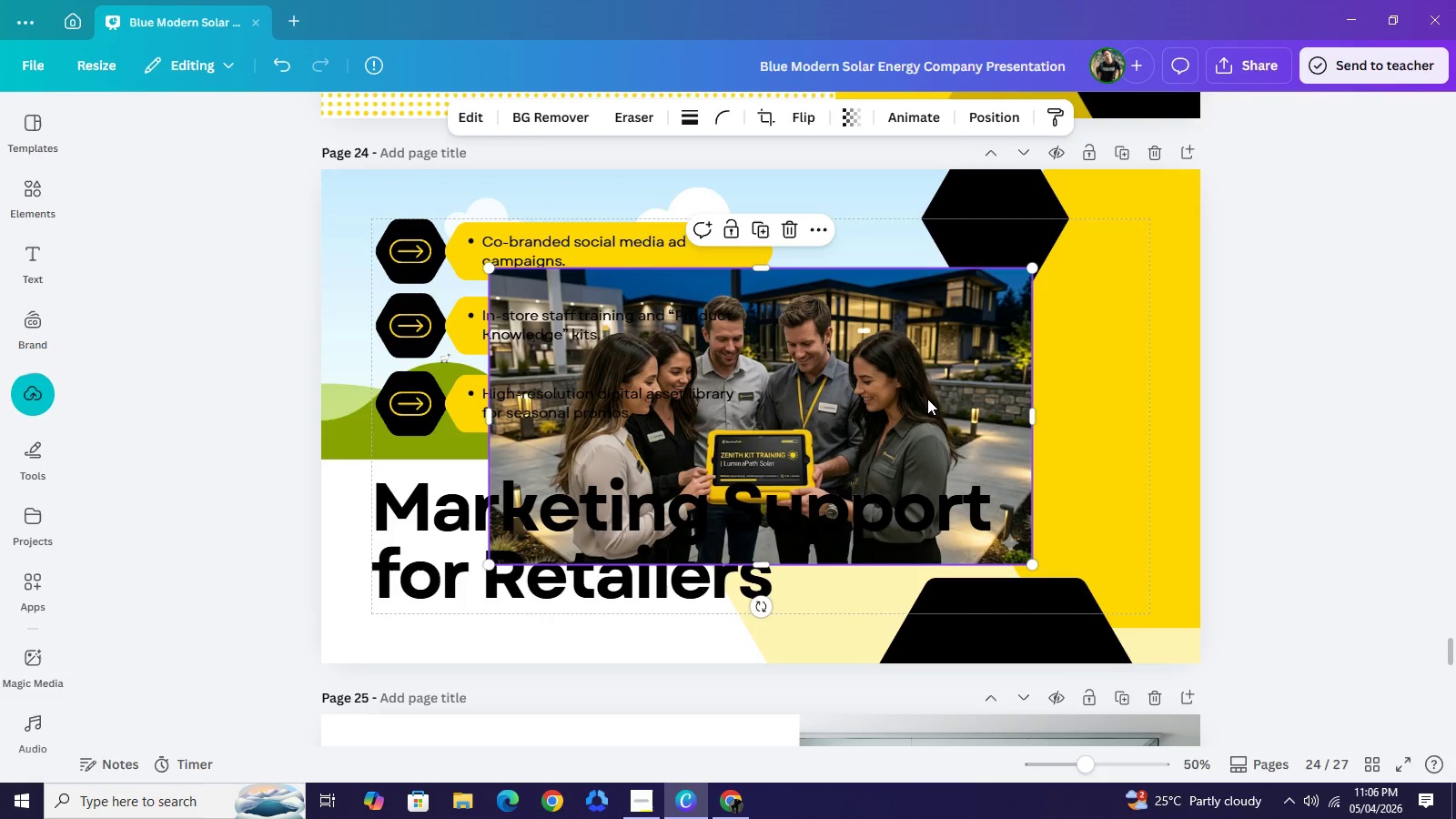 
left_click_drag(start_coordinate=[890, 389], to_coordinate=[864, 318])
 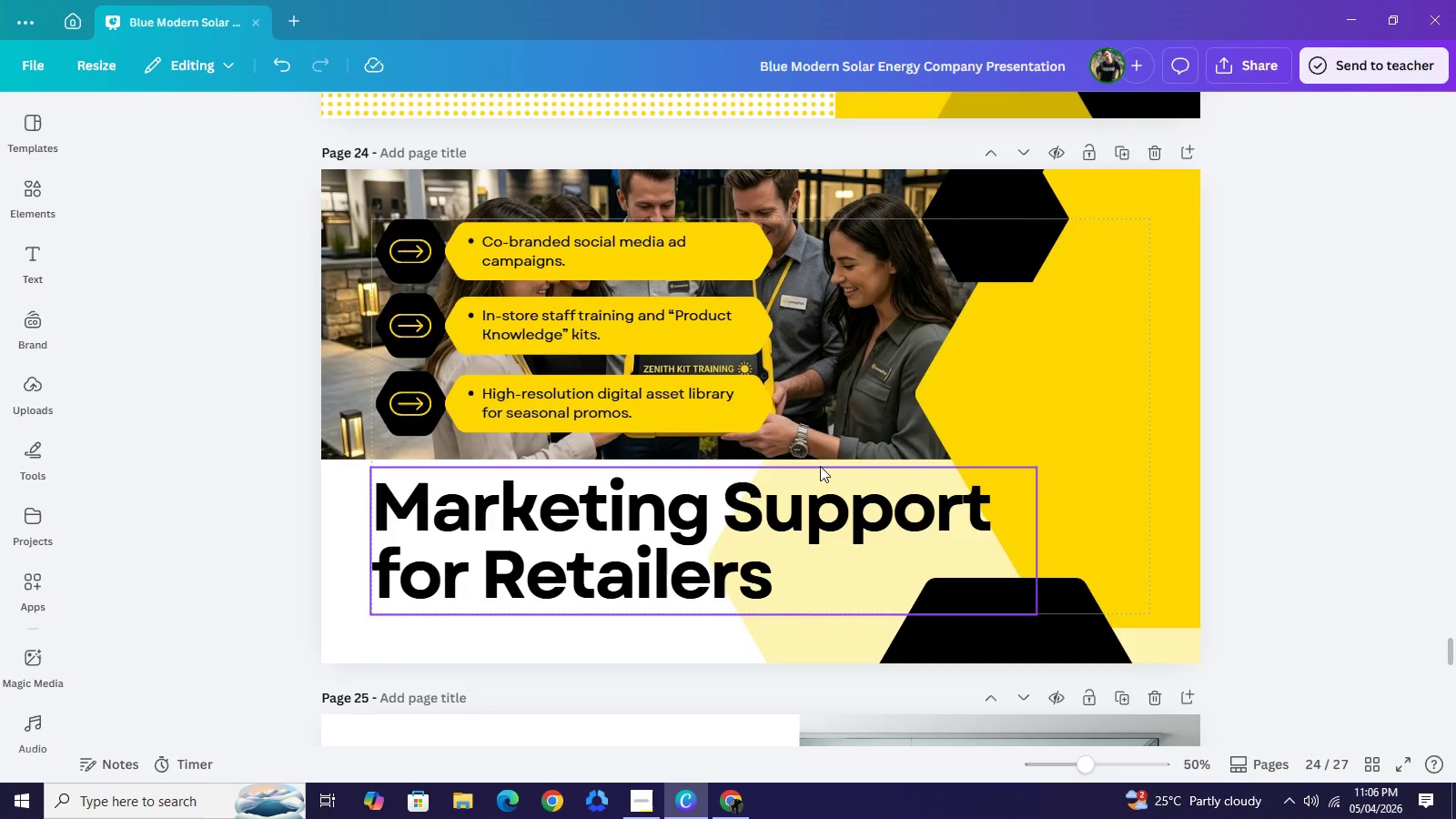 
wait(8.09)
 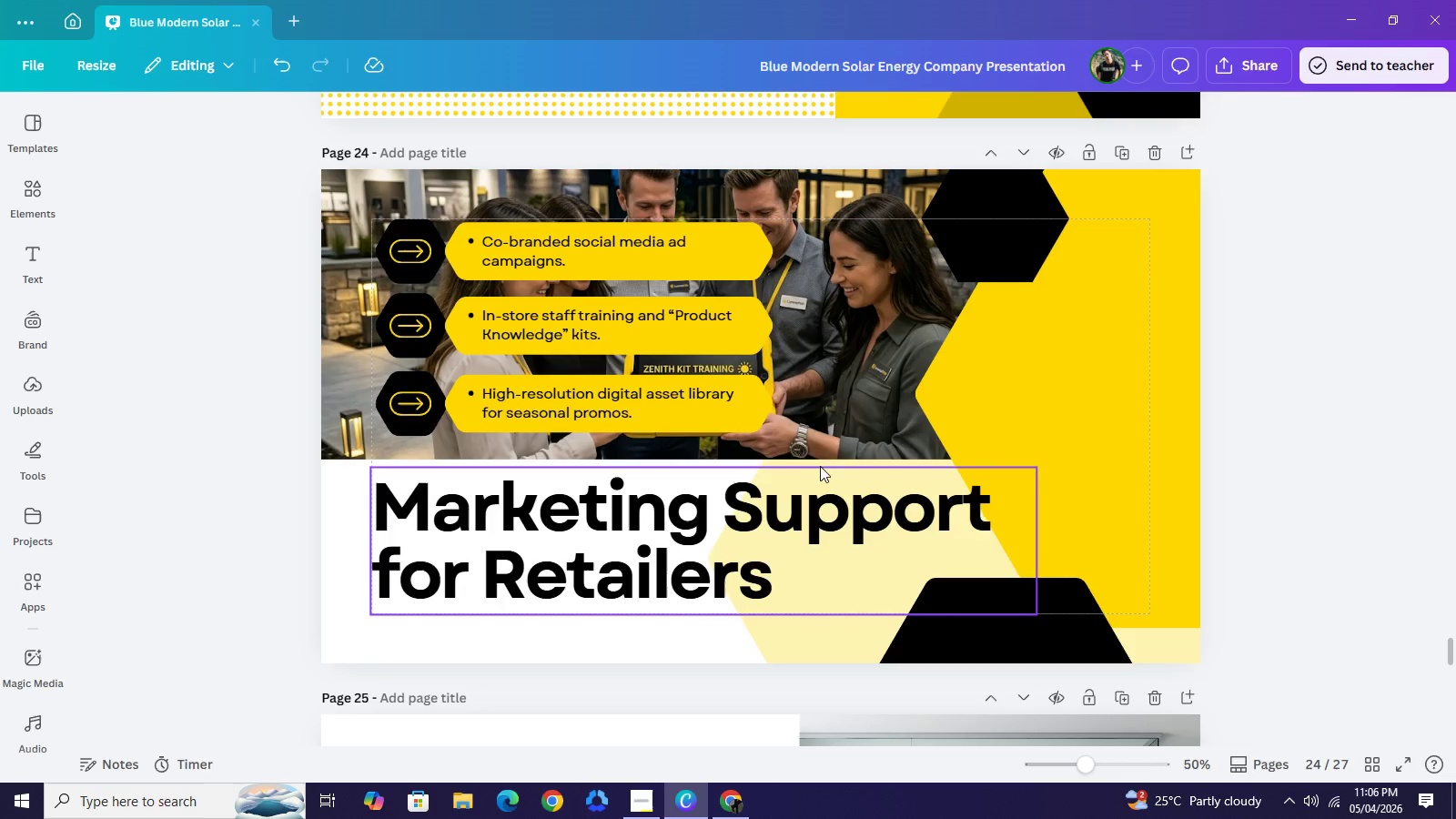 
scroll: coordinate [827, 456], scroll_direction: down, amount: 1.0
 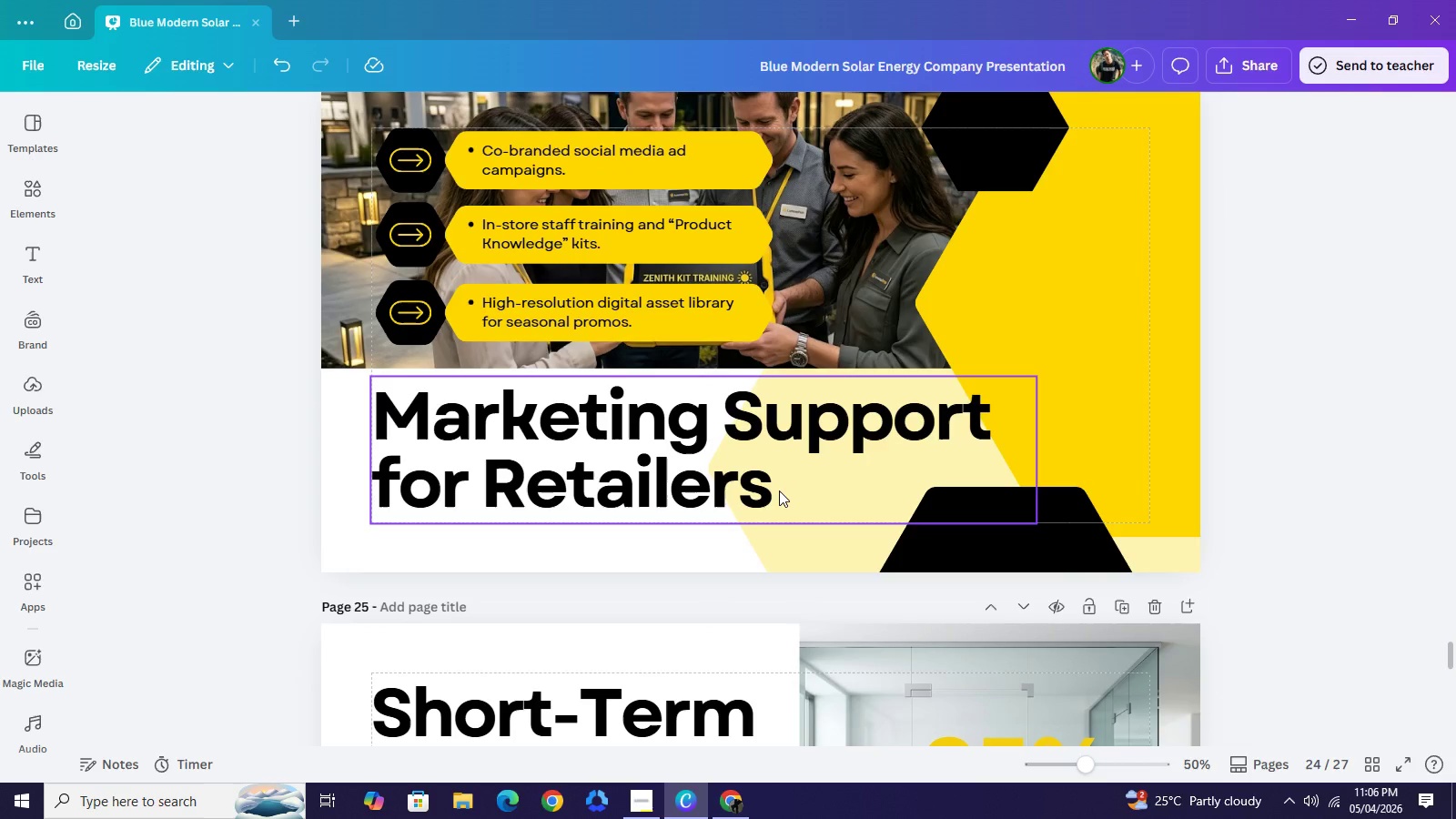 
left_click([866, 387])
 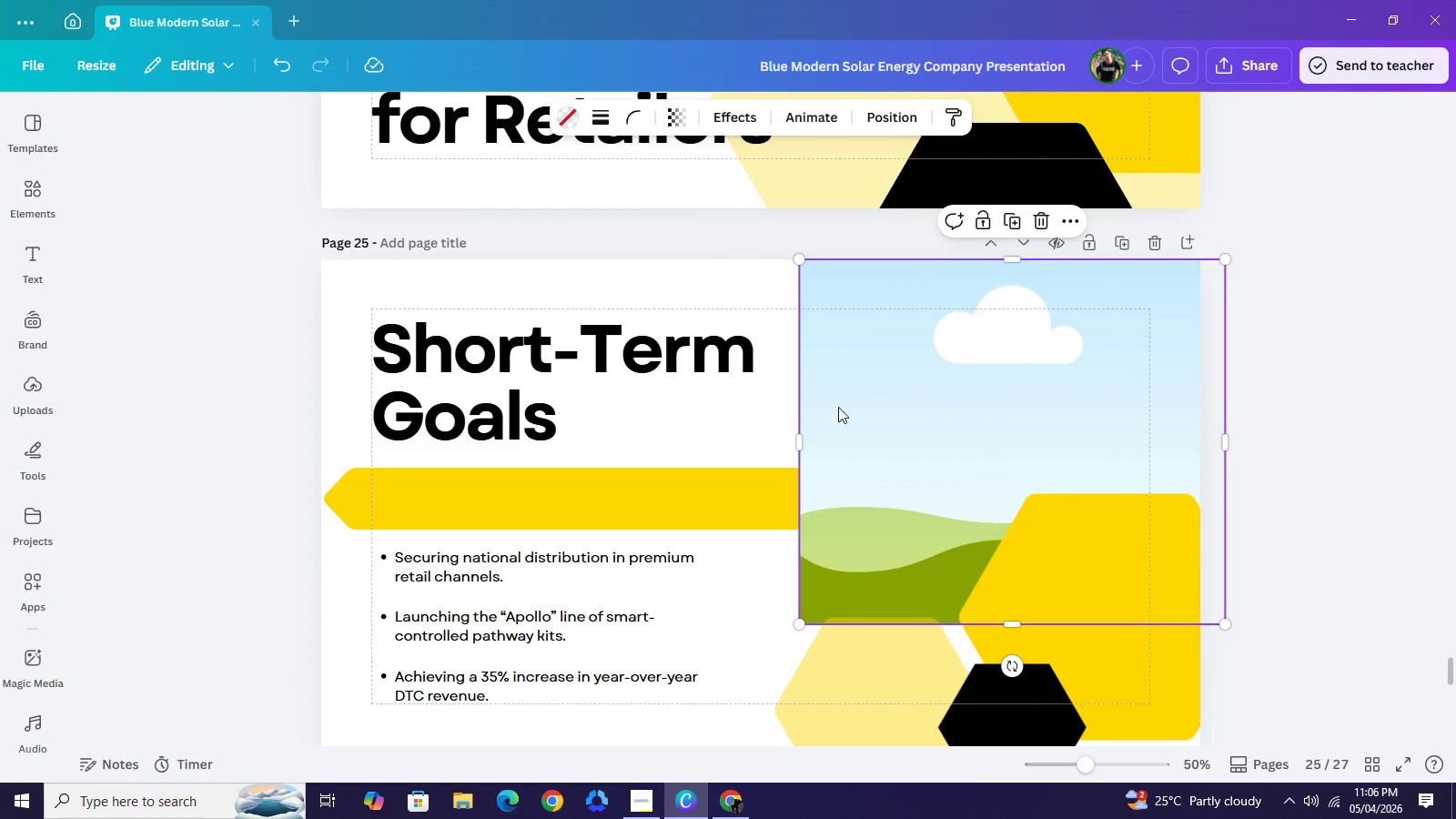 
scroll: coordinate [779, 491], scroll_direction: down, amount: 1.0
 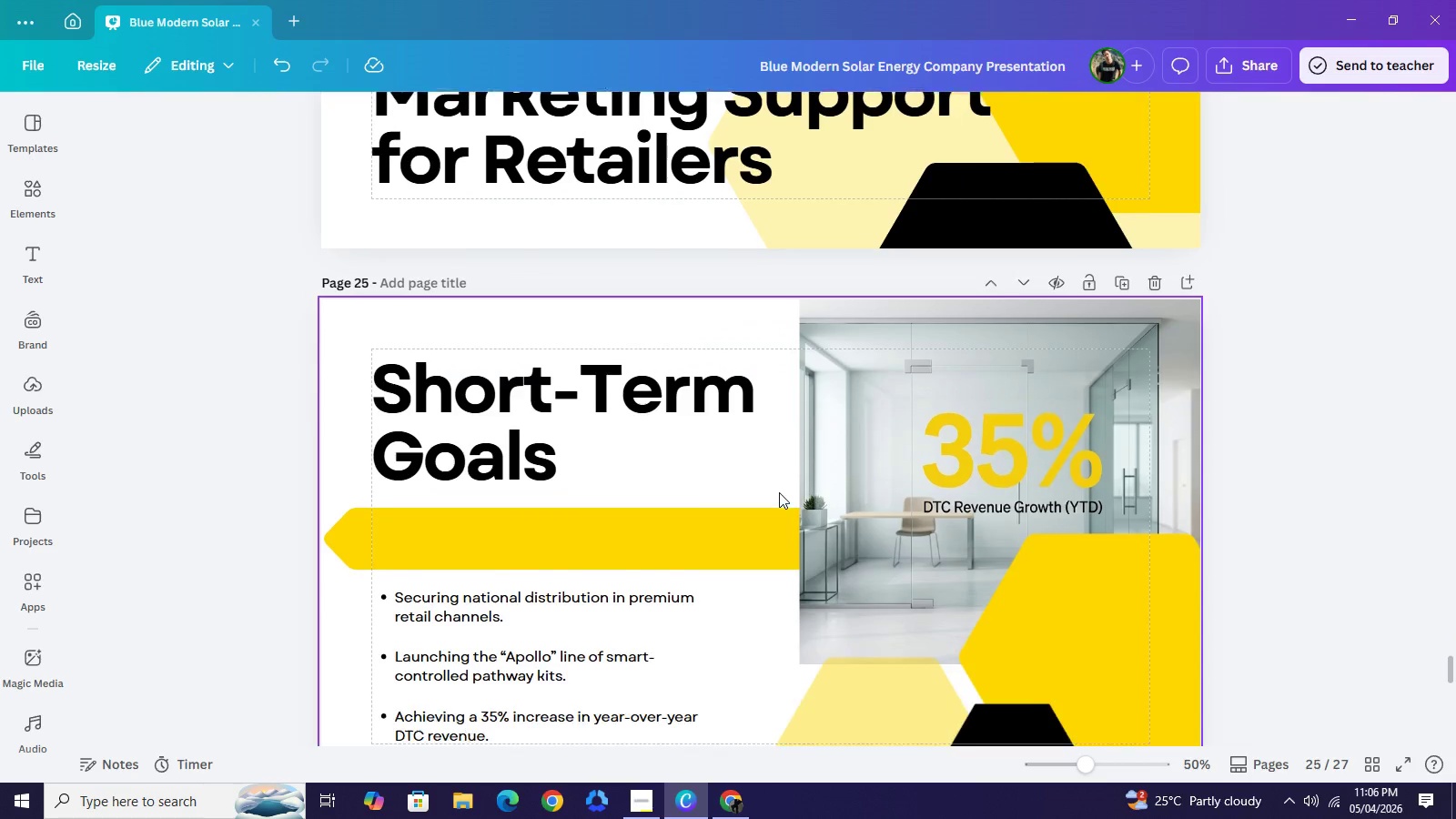 
key(Backspace)
 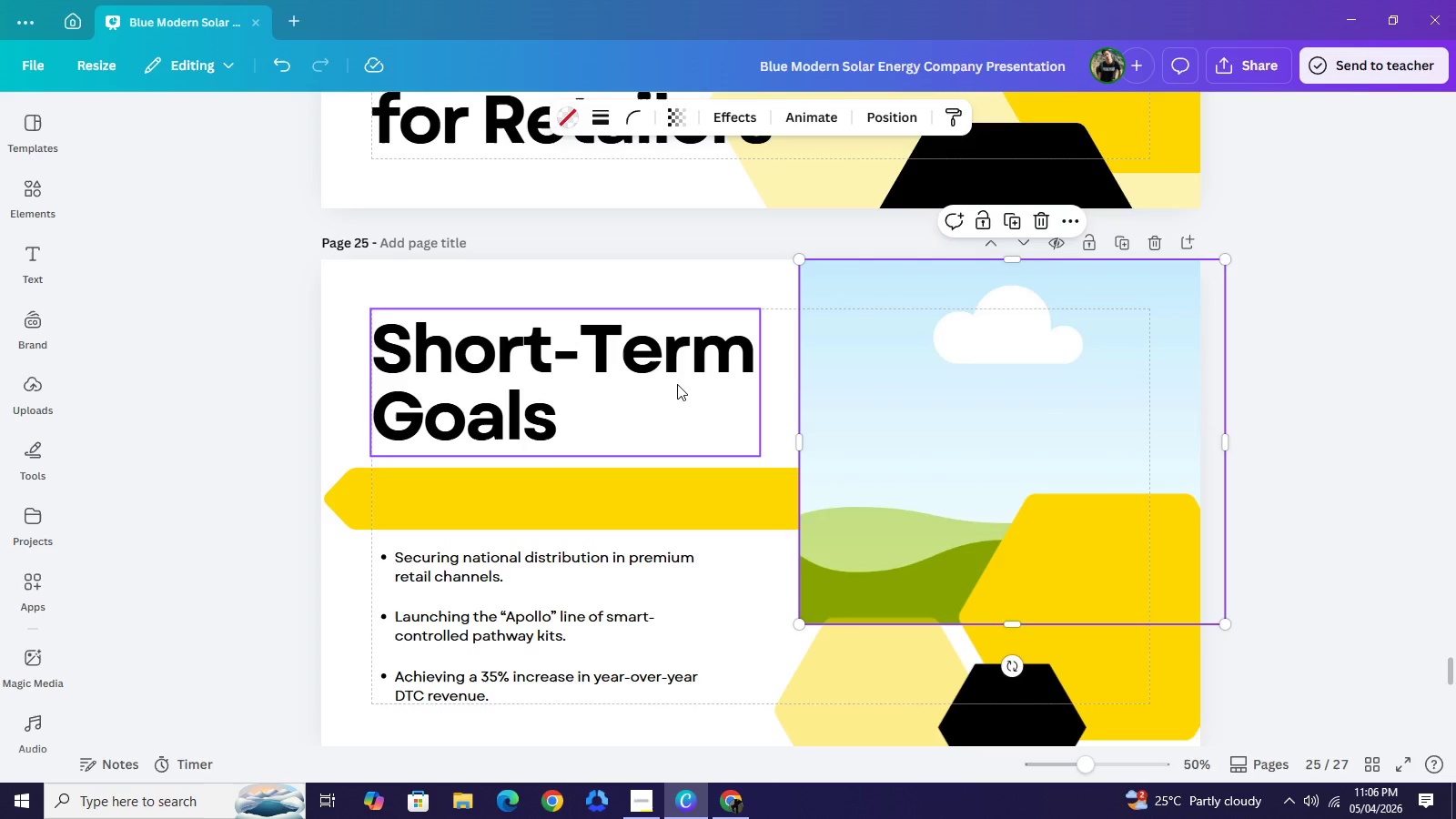 
scroll: coordinate [779, 492], scroll_direction: down, amount: 1.0
 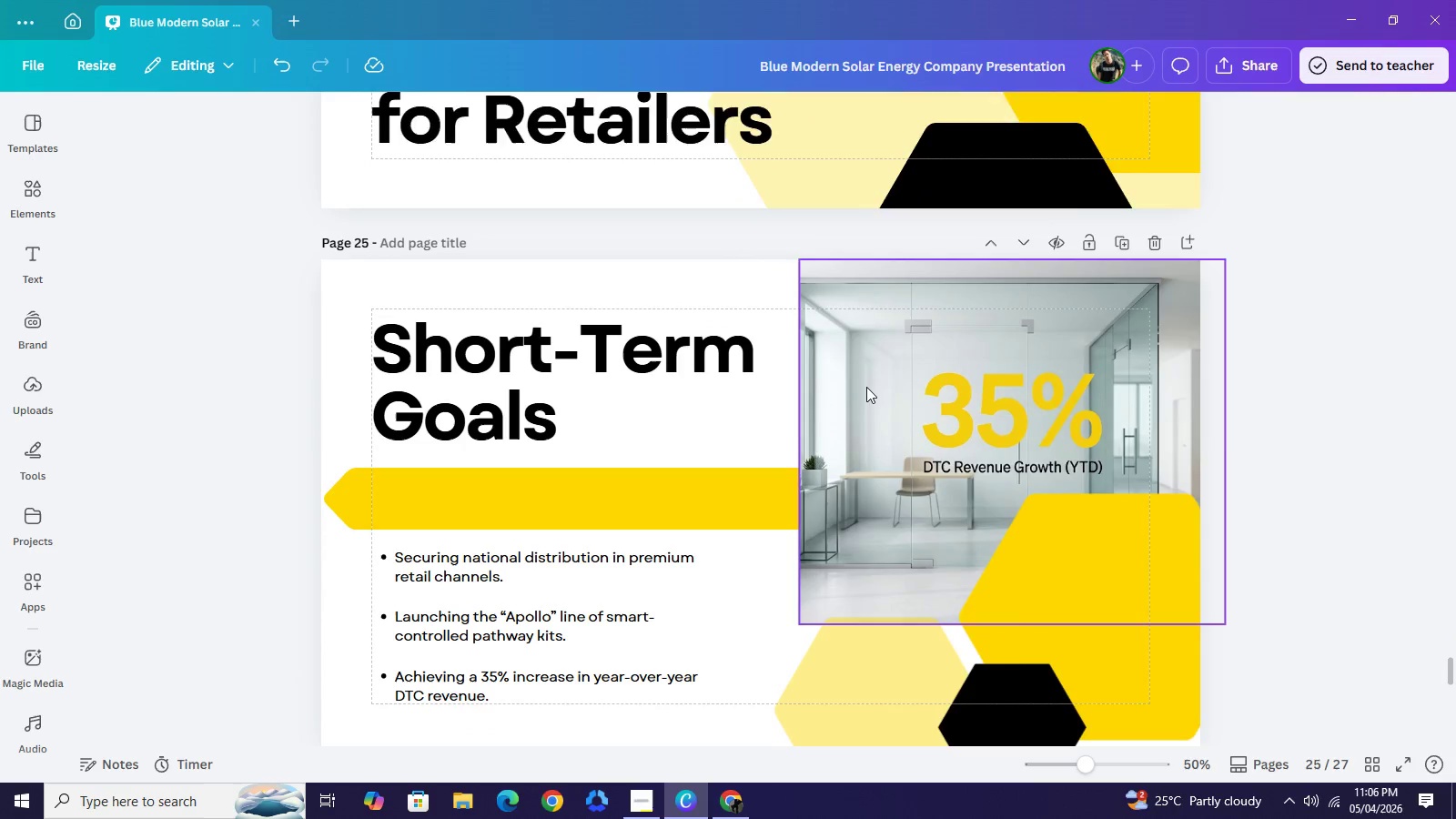 
wait(7.35)
 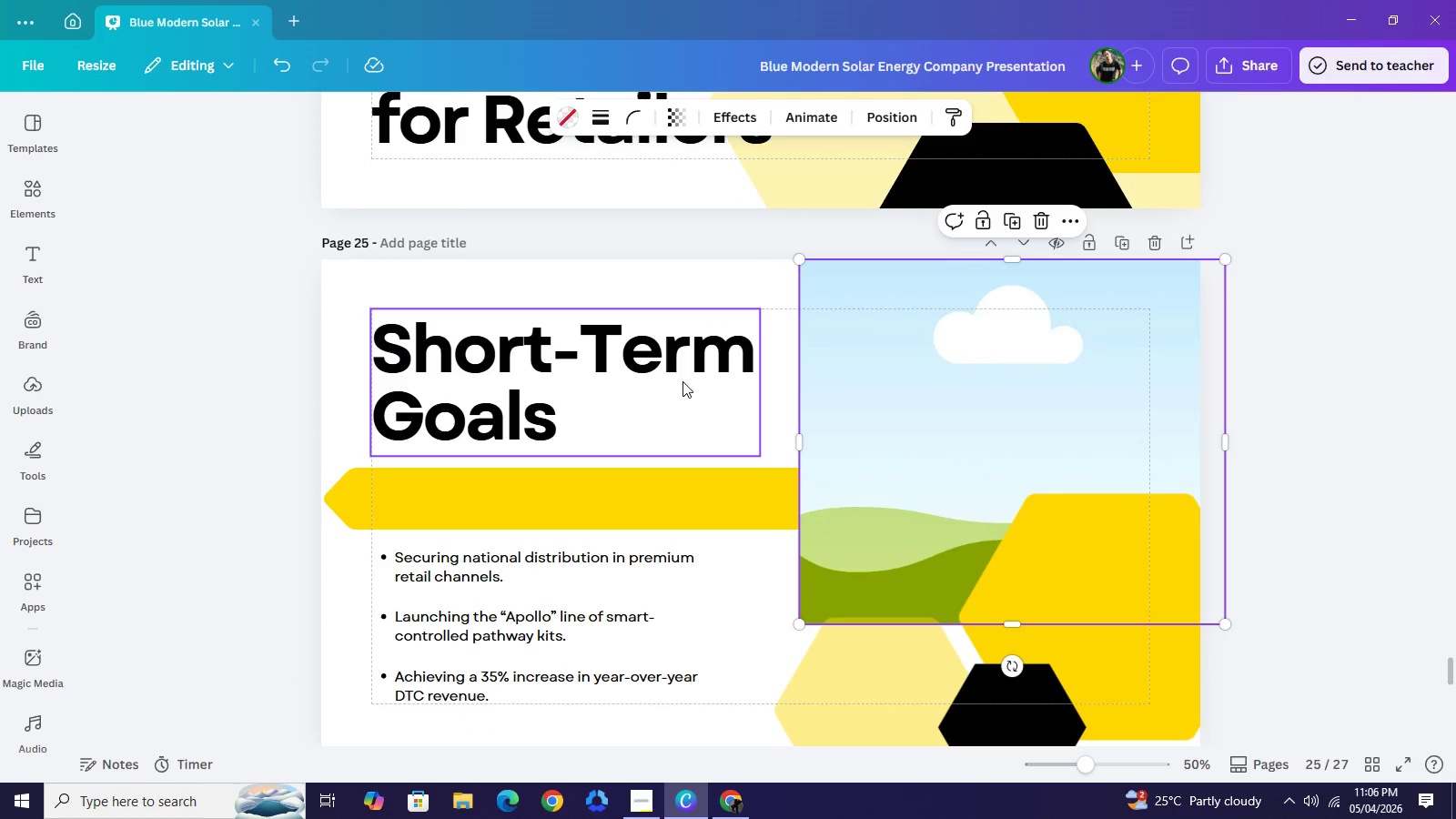 
left_click([723, 801])
 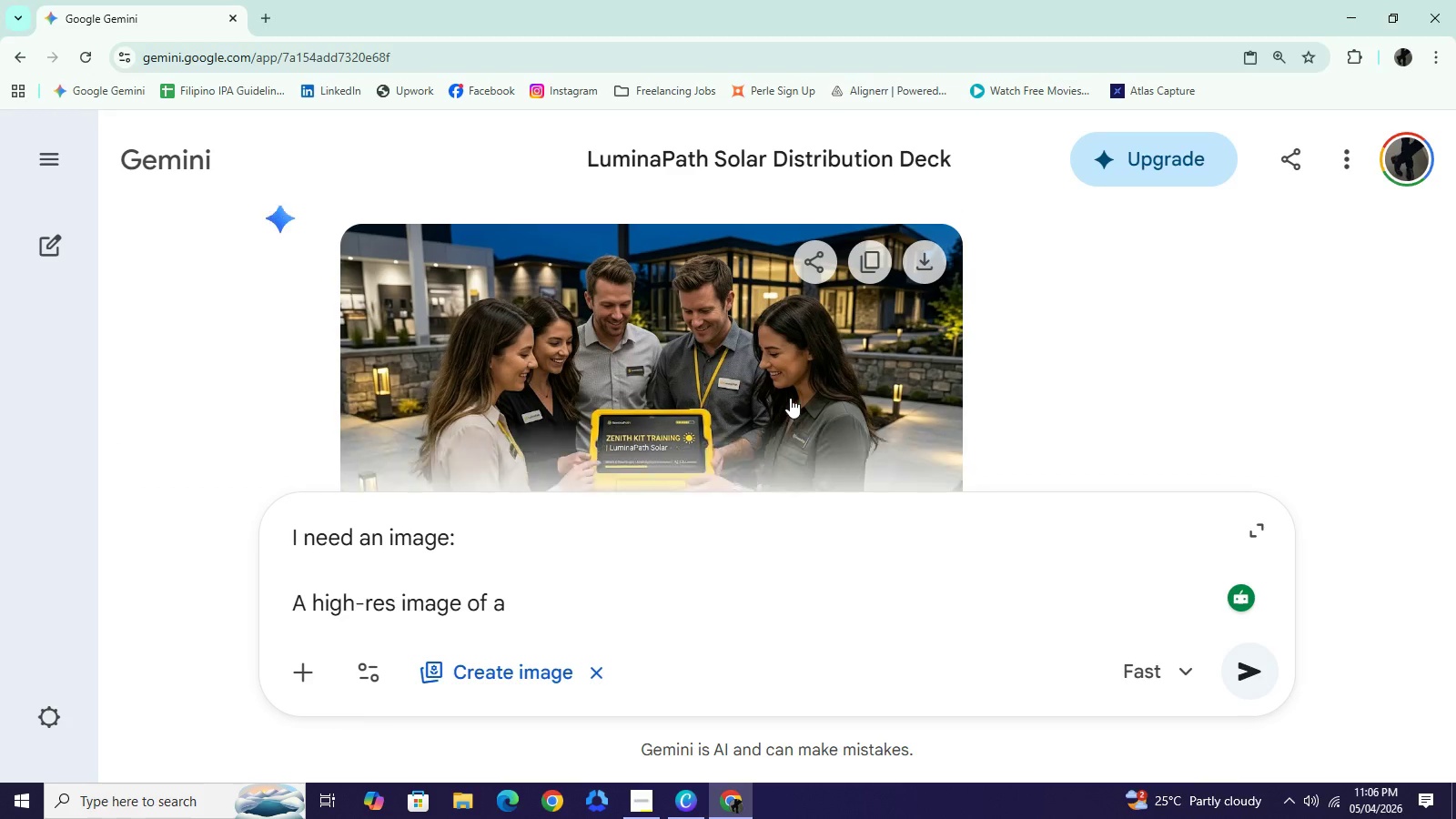 
scroll: coordinate [790, 398], scroll_direction: up, amount: 1.0
 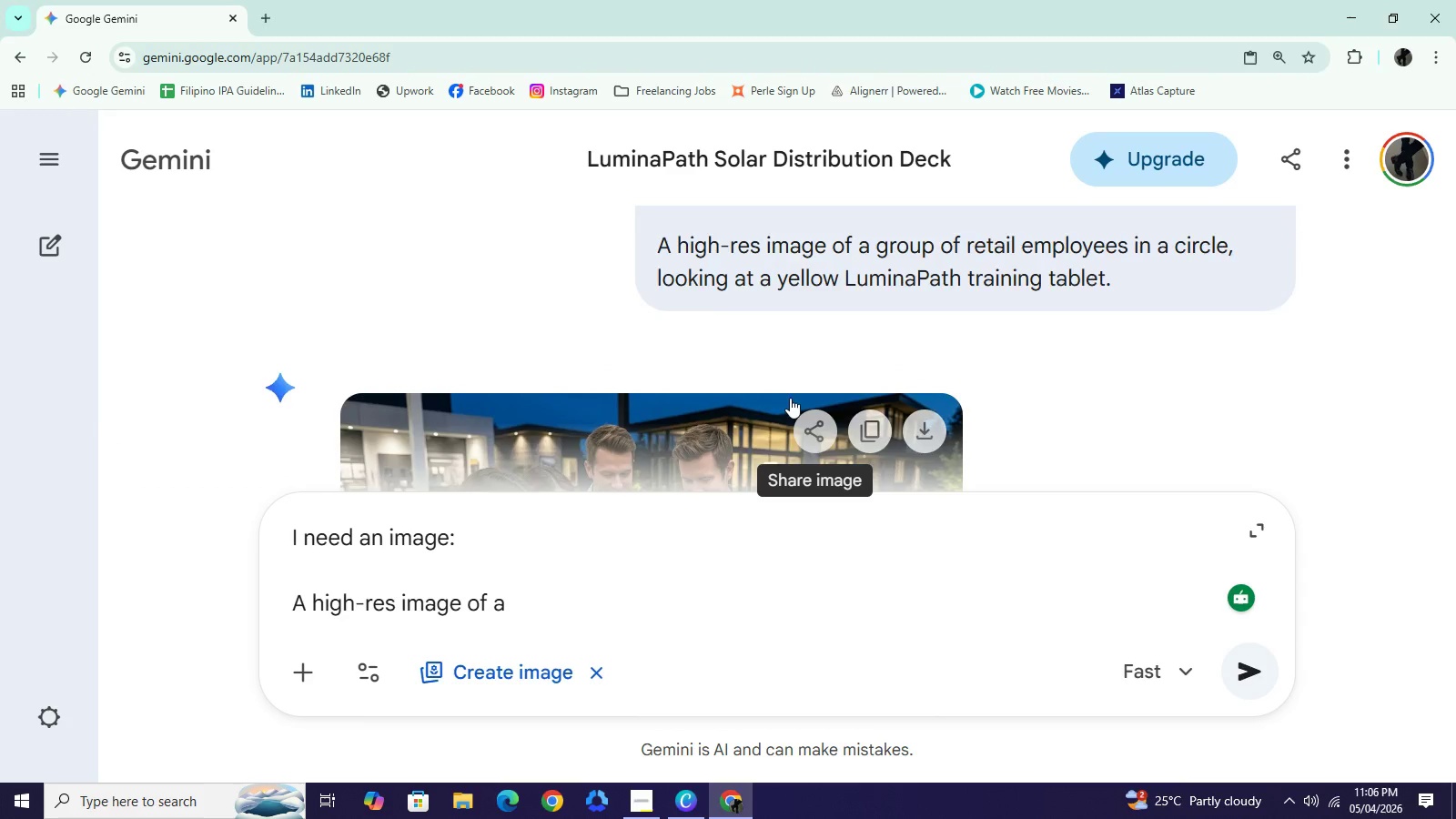 
left_click([590, 616])
 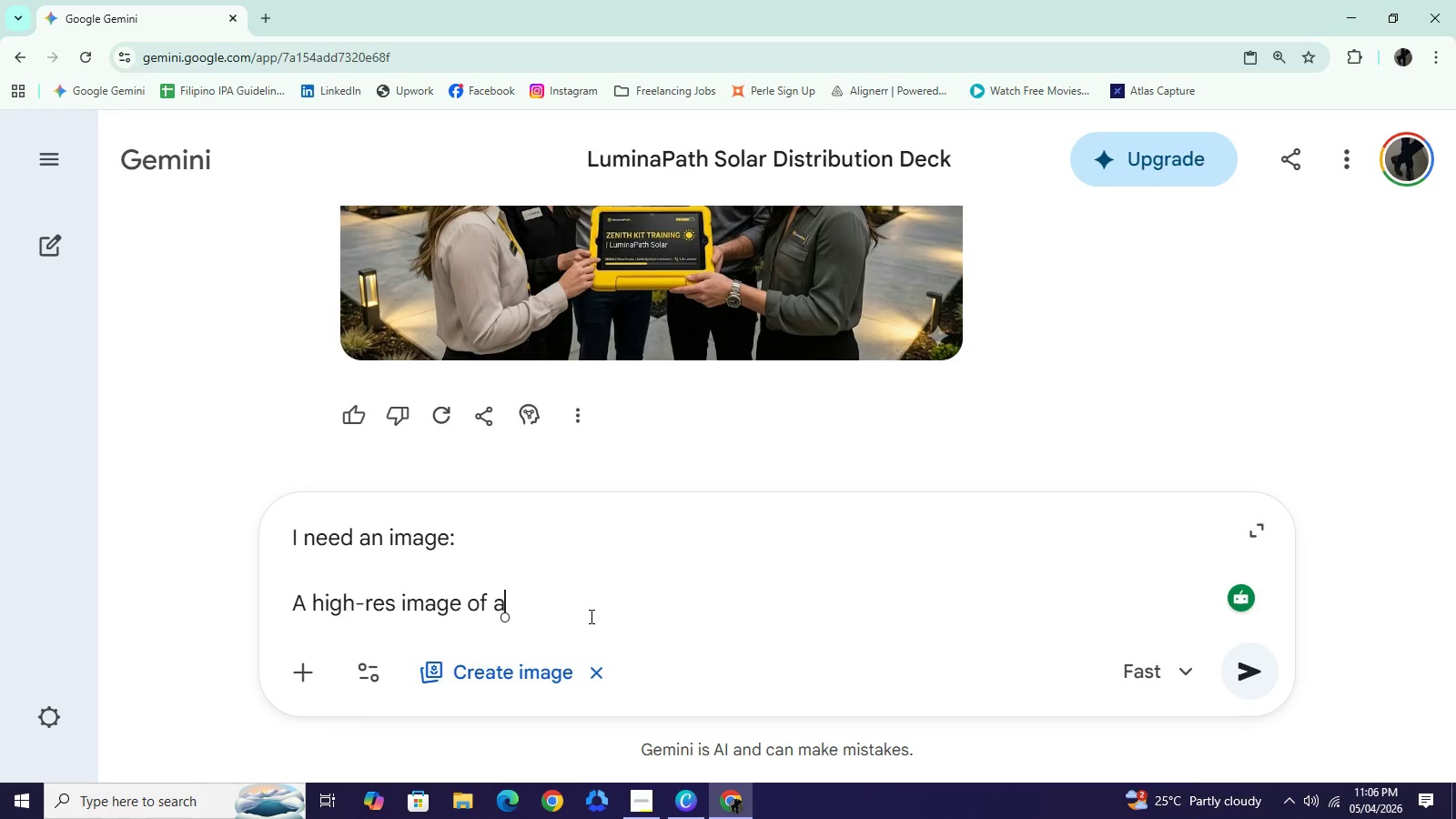 
scroll: coordinate [789, 408], scroll_direction: down, amount: 5.0
 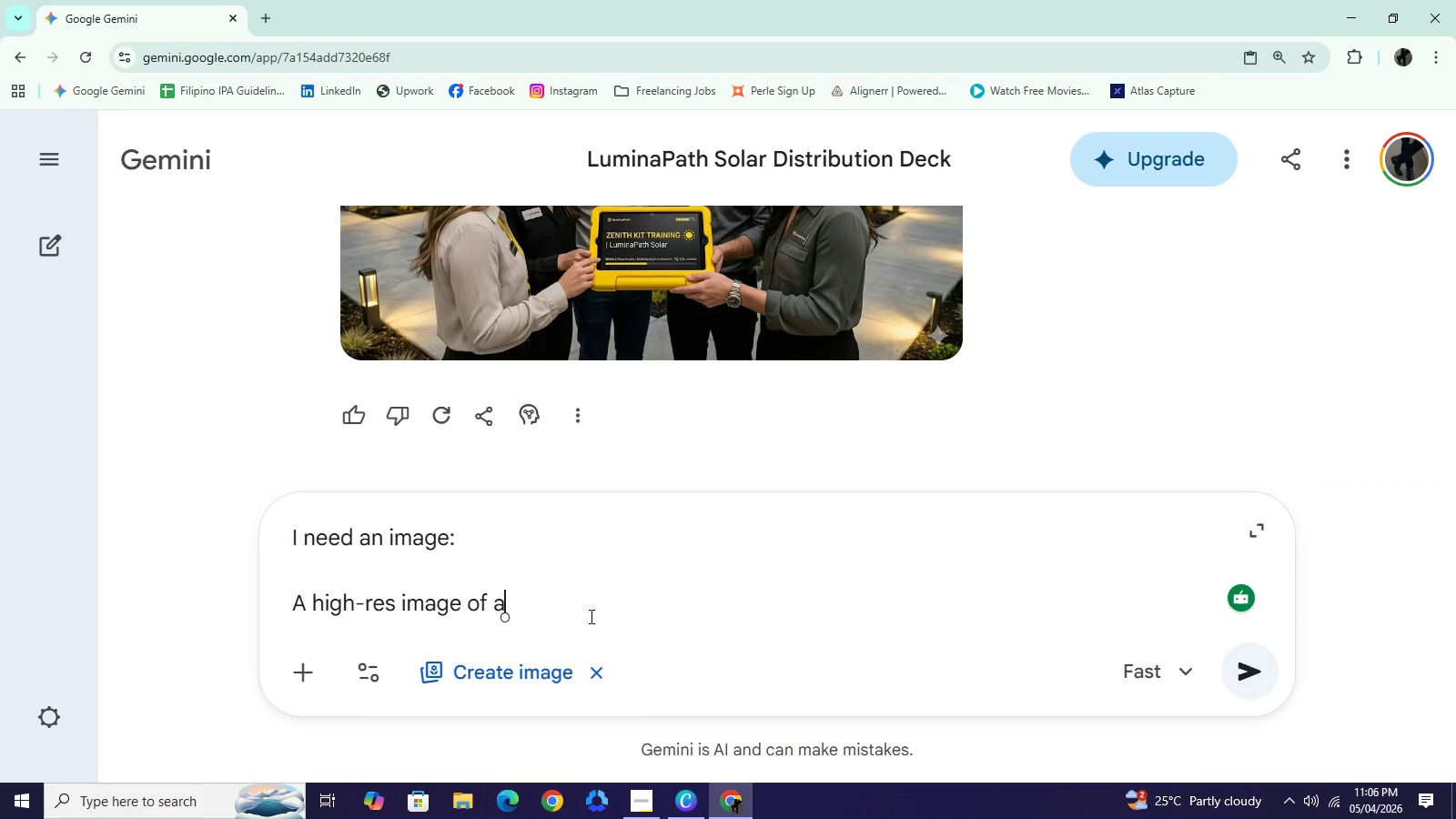 
type( side-bysi)
key(Backspace)
key(Backspace)
type(-se)
key(Backspace)
type(ide comparison:)
key(Backspace)
type(: a cheap l)
key(Backspace)
type(plastic light)
 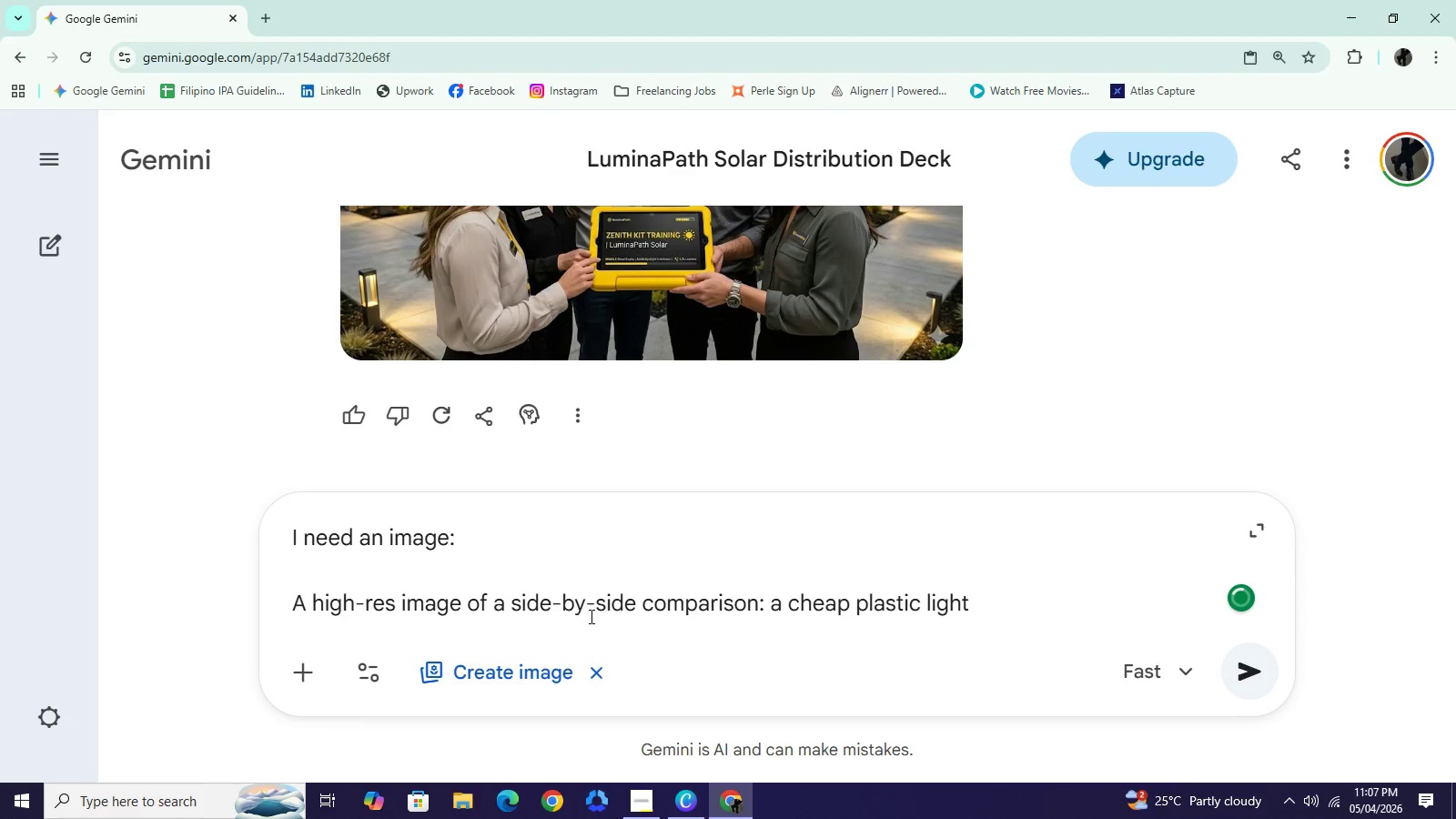 
type( vs. a Lumo)
key(Backspace)
type(inapAth)
key(Backspace)
key(Backspace)
key(Backspace)
key(Backspace)
type(Path lih)
key(Backspace)
type(ght)
 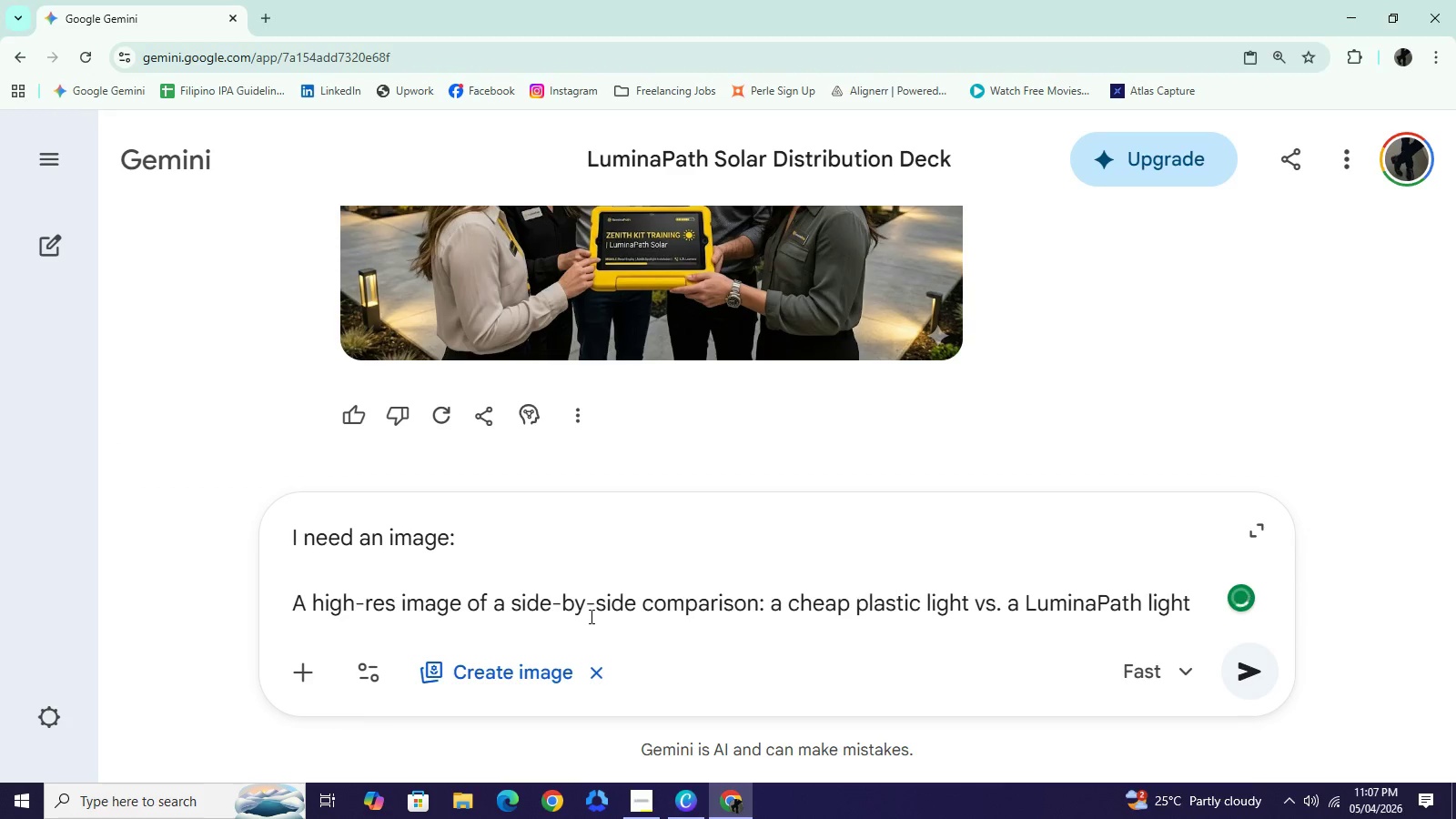 
type( (sharp/yellow li=)
key(Backspace)
key(Backspace)
key(Backspace)
key(Backspace)
type(-lit.))
 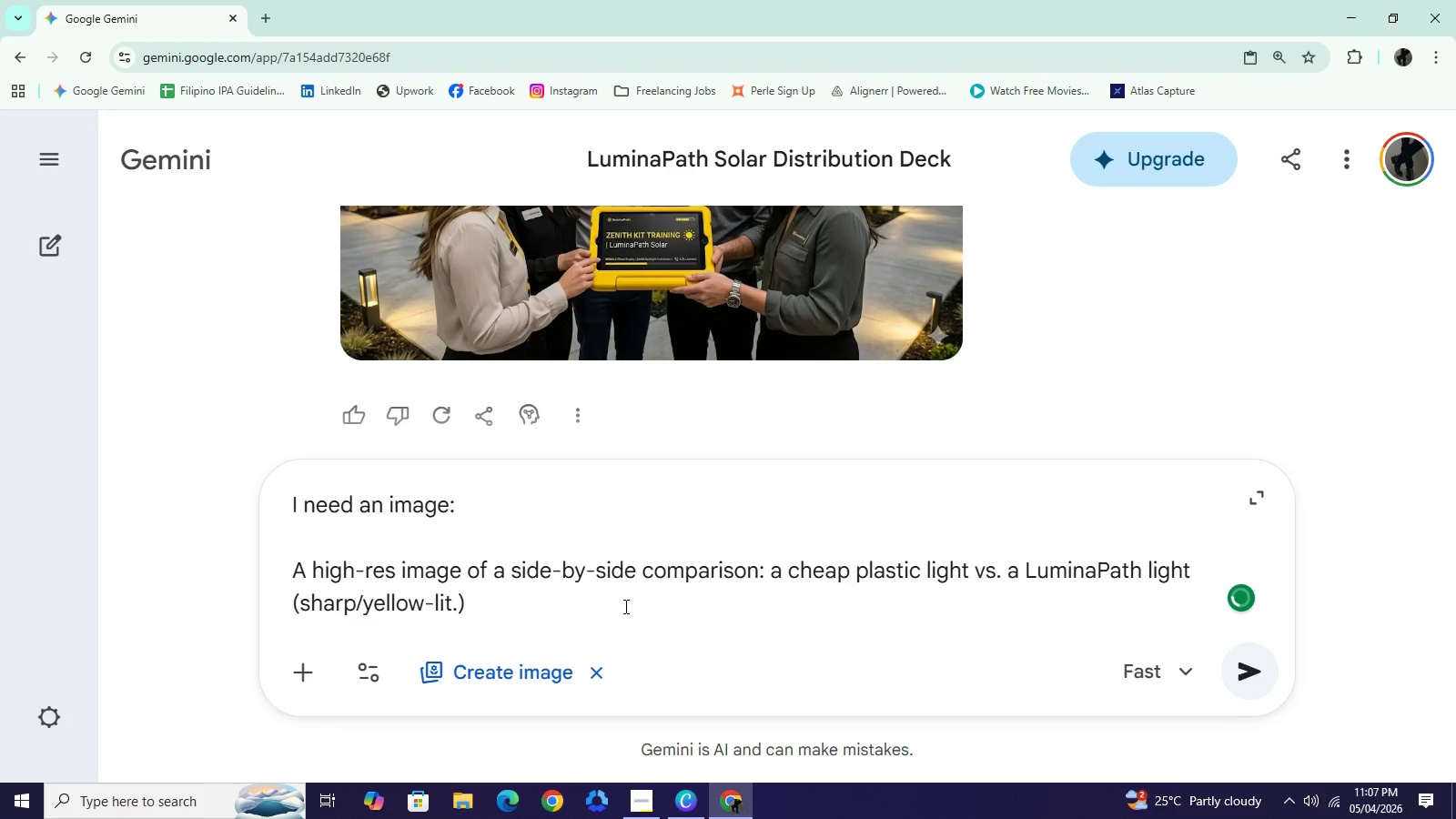 
type((blurred/greu))
key(Backspace)
key(Backspace)
type(y) )
 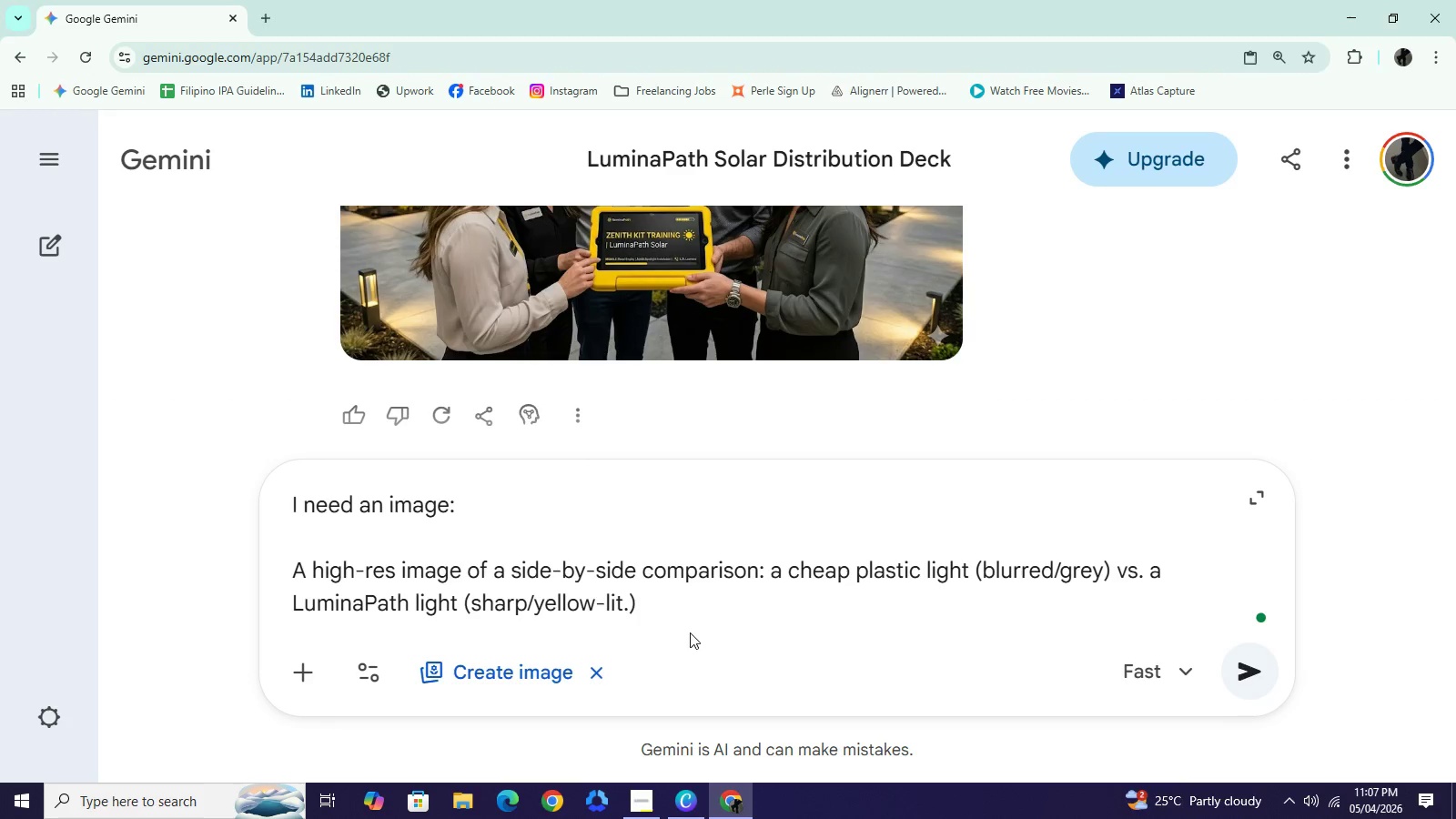 
left_click([674, 593])
 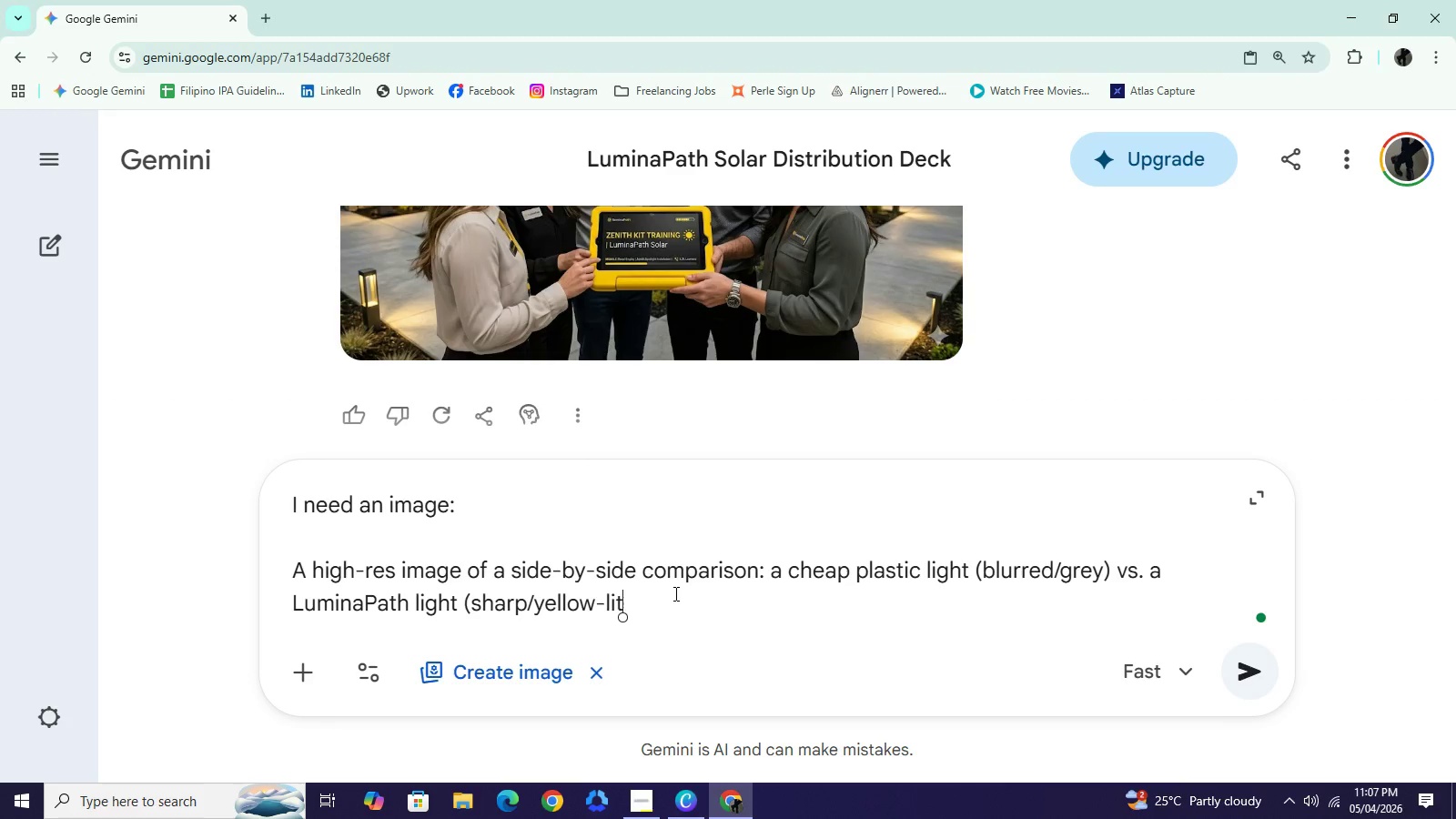 
key(Backspace)
 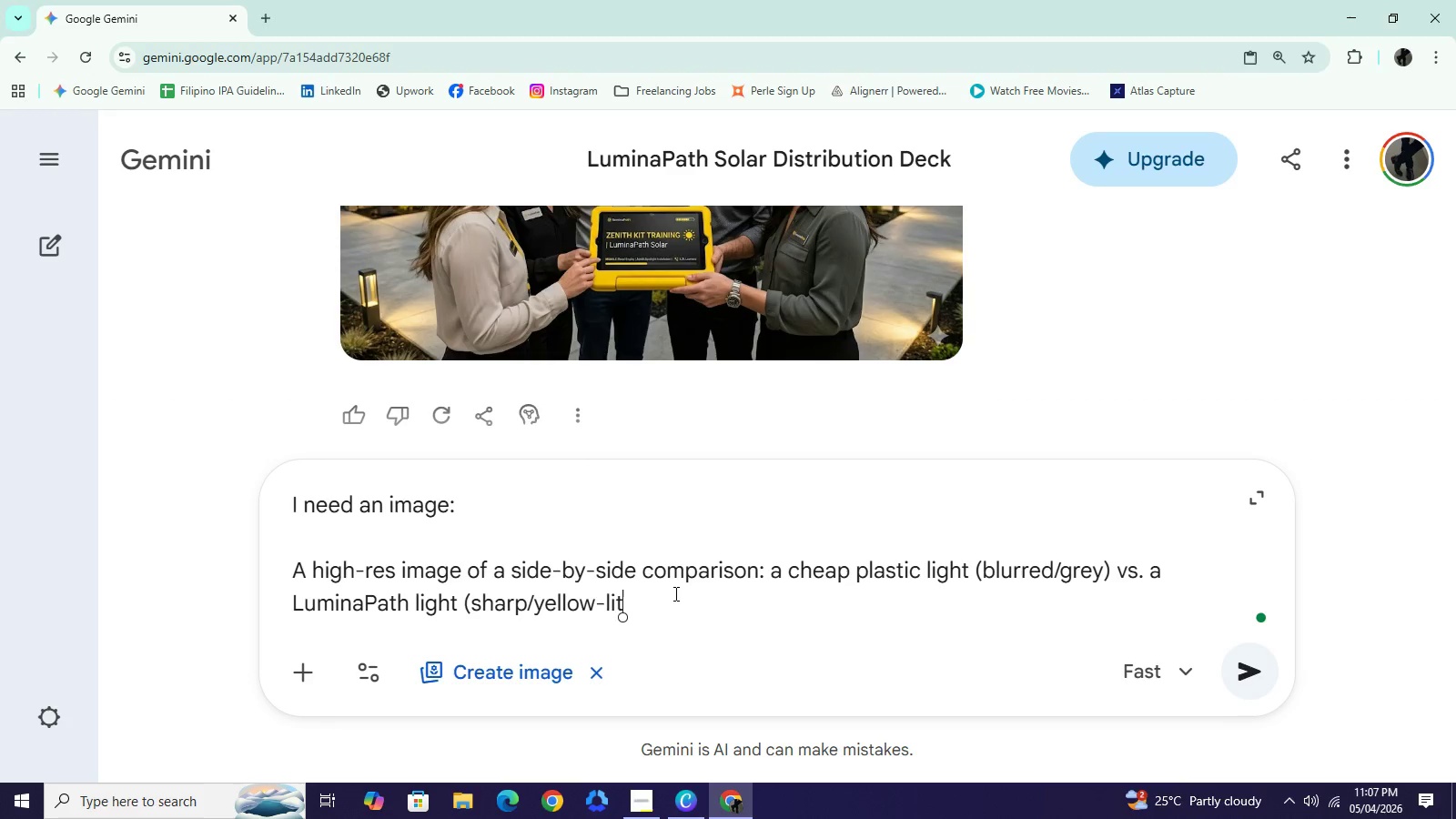 
key(Backspace)
 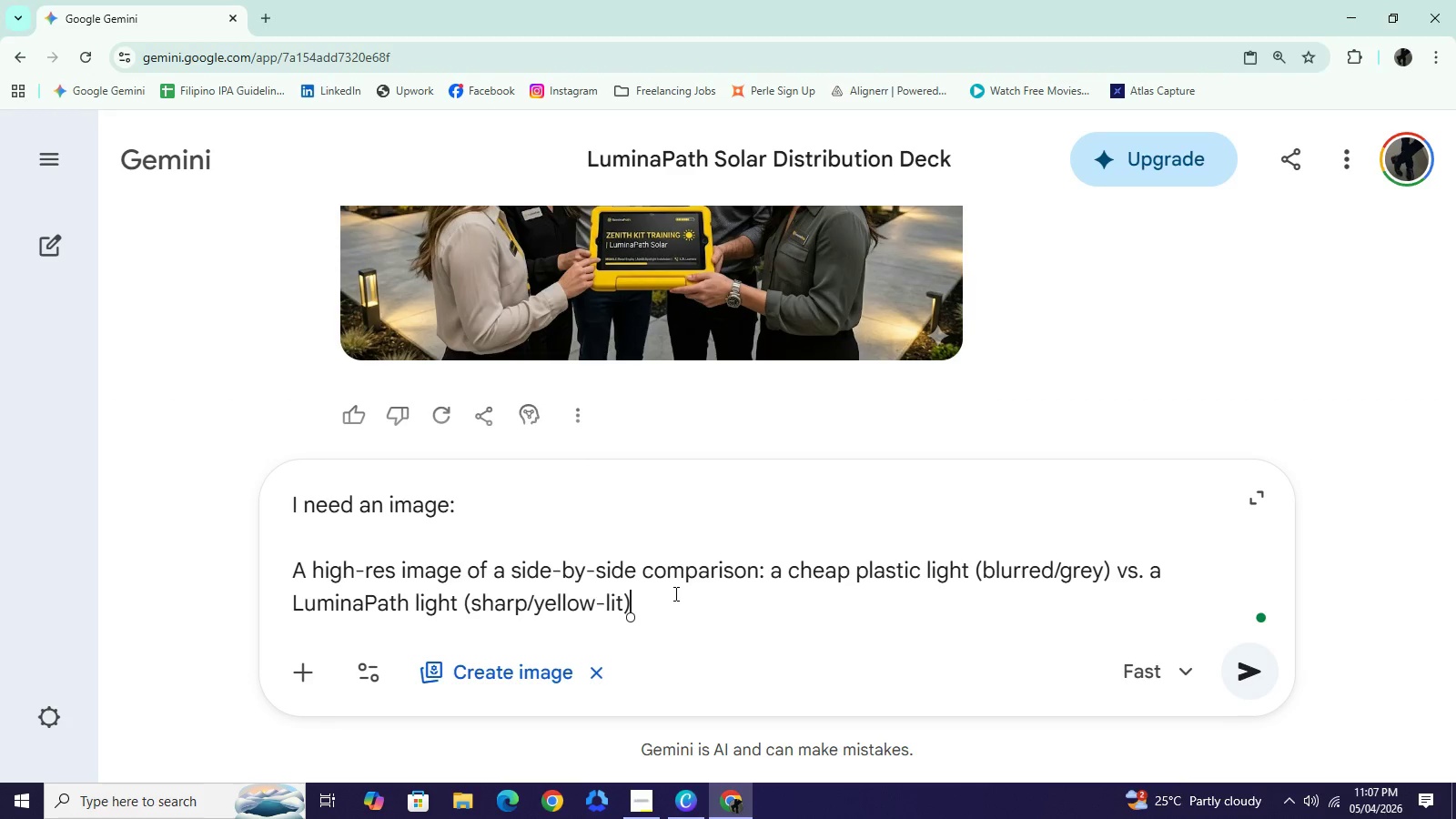 
key(Shift+ShiftRight)
 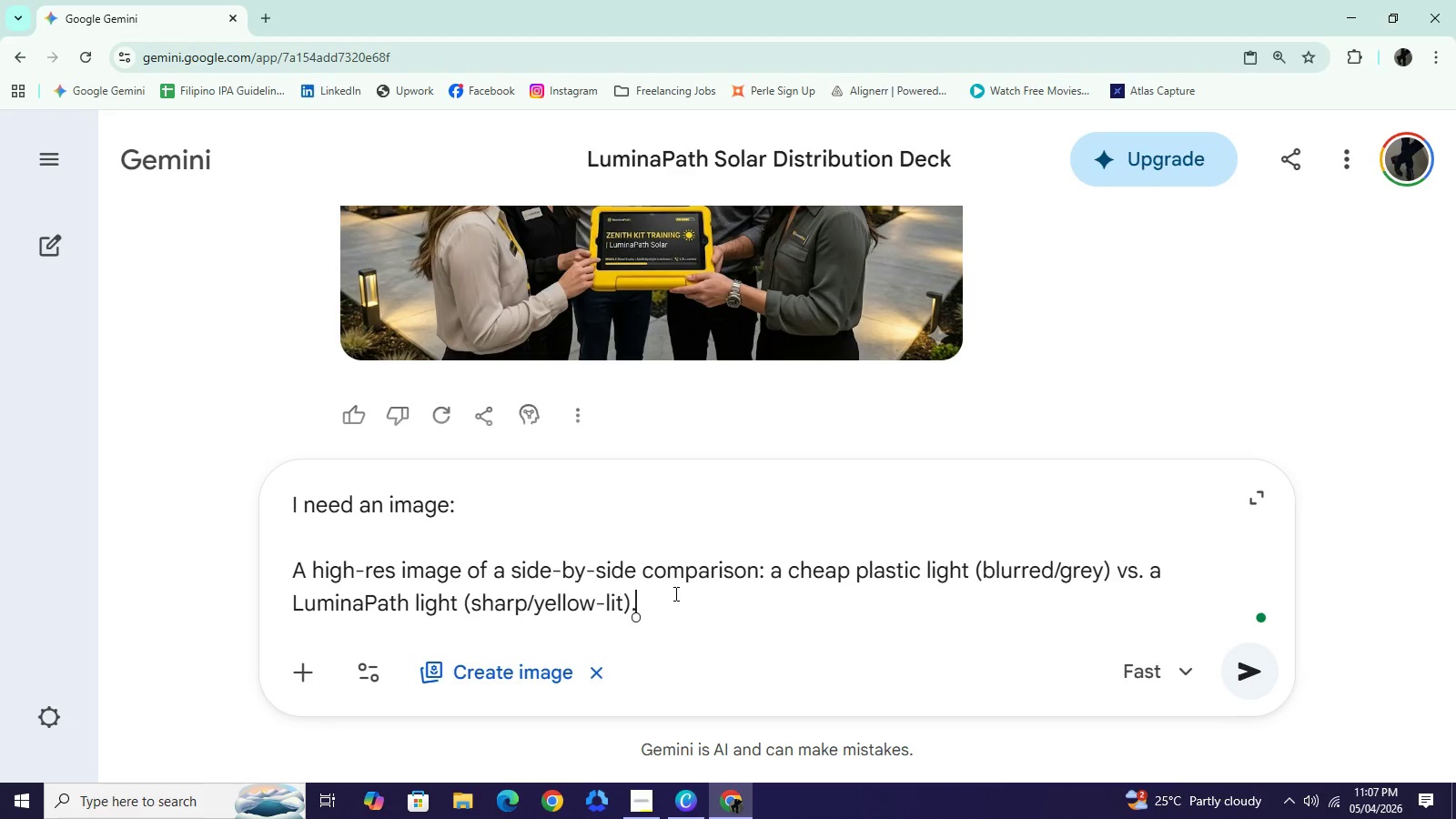 
key(Shift+0)
 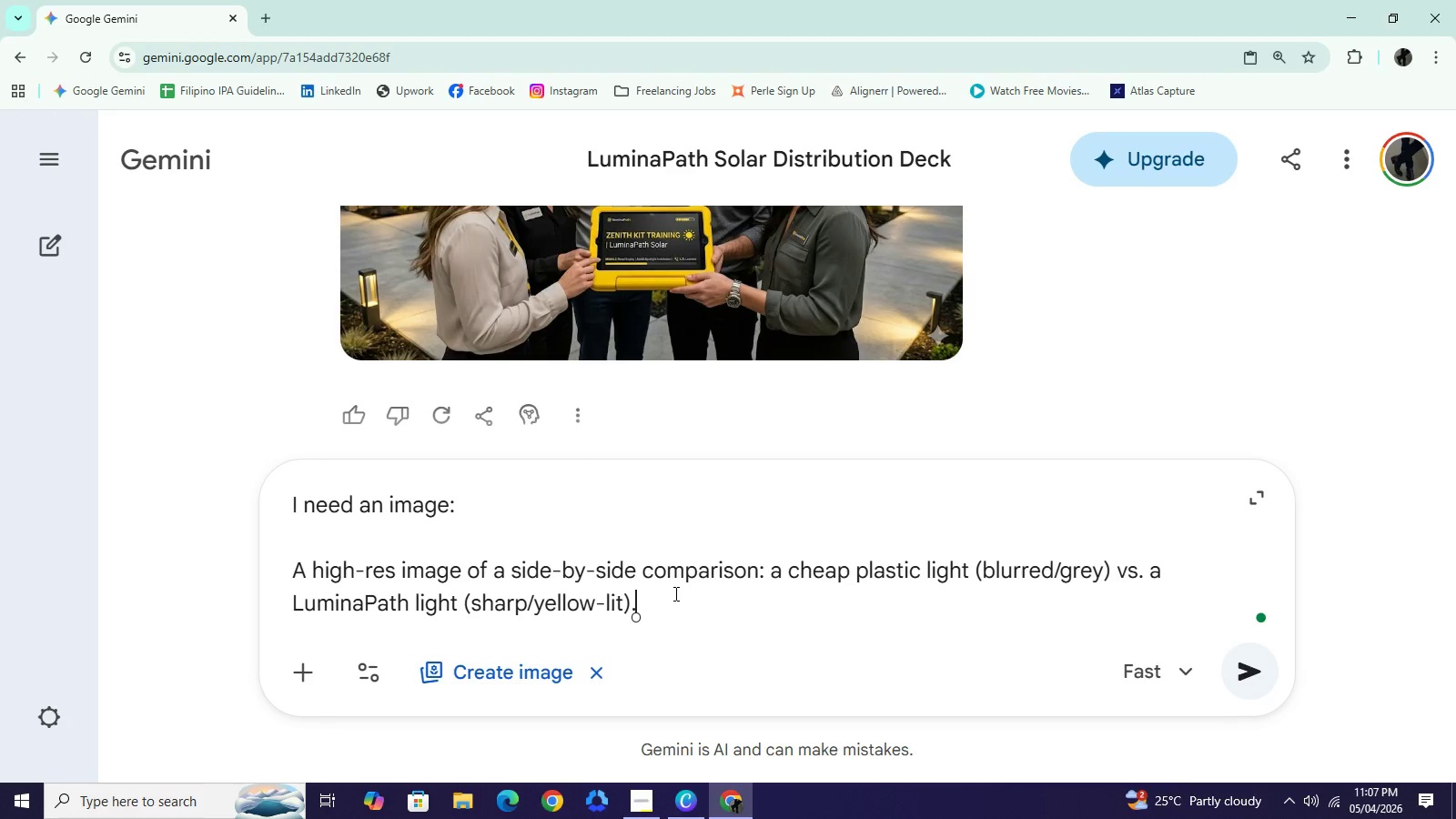 
key(Period)
 